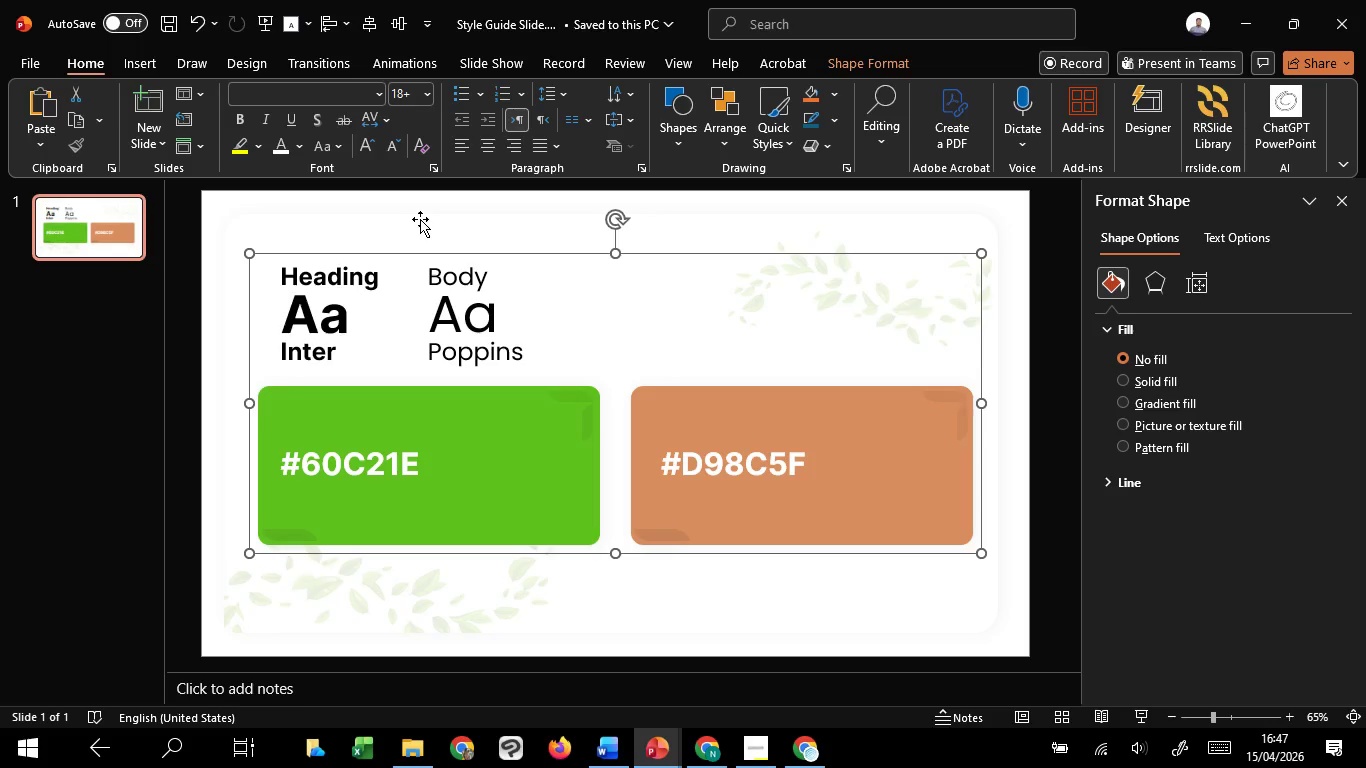 
hold_key(key=ShiftLeft, duration=1.52)
 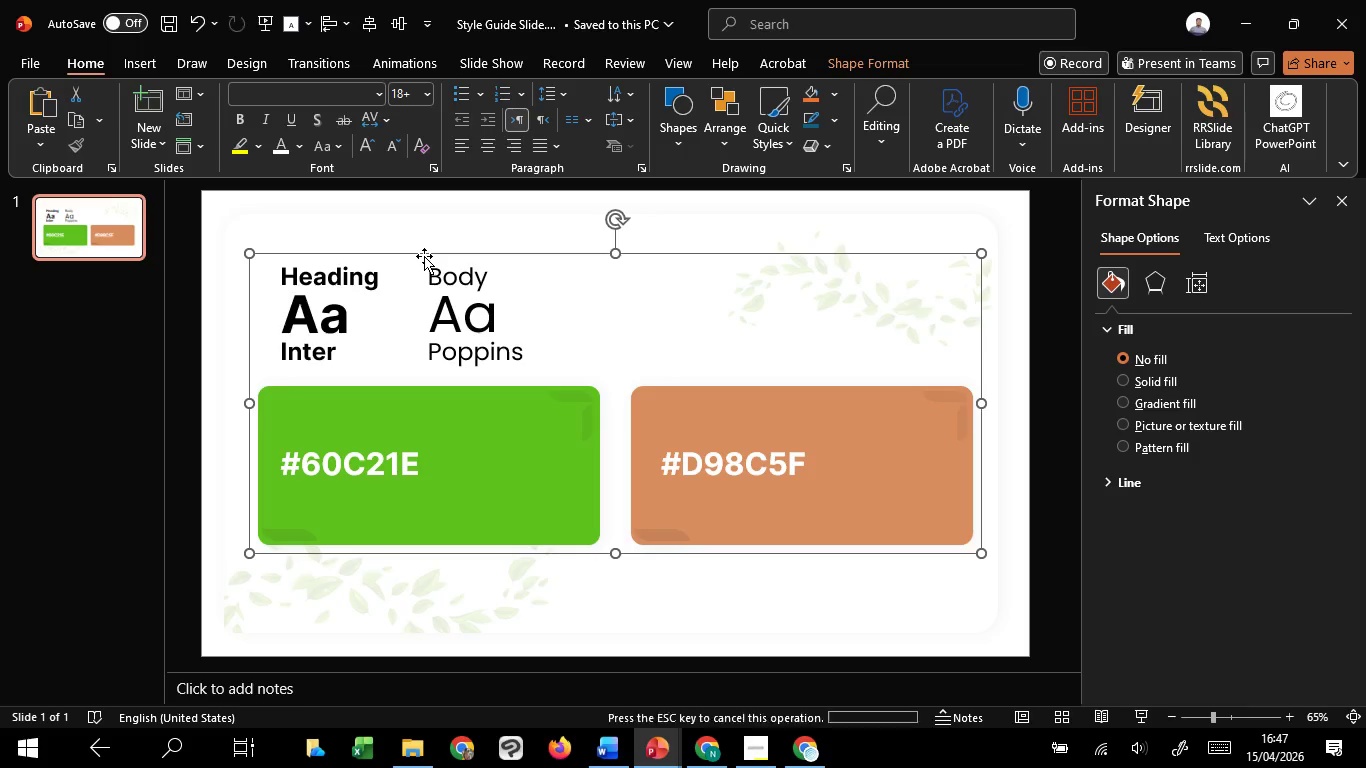 
key(Shift+ShiftLeft)
 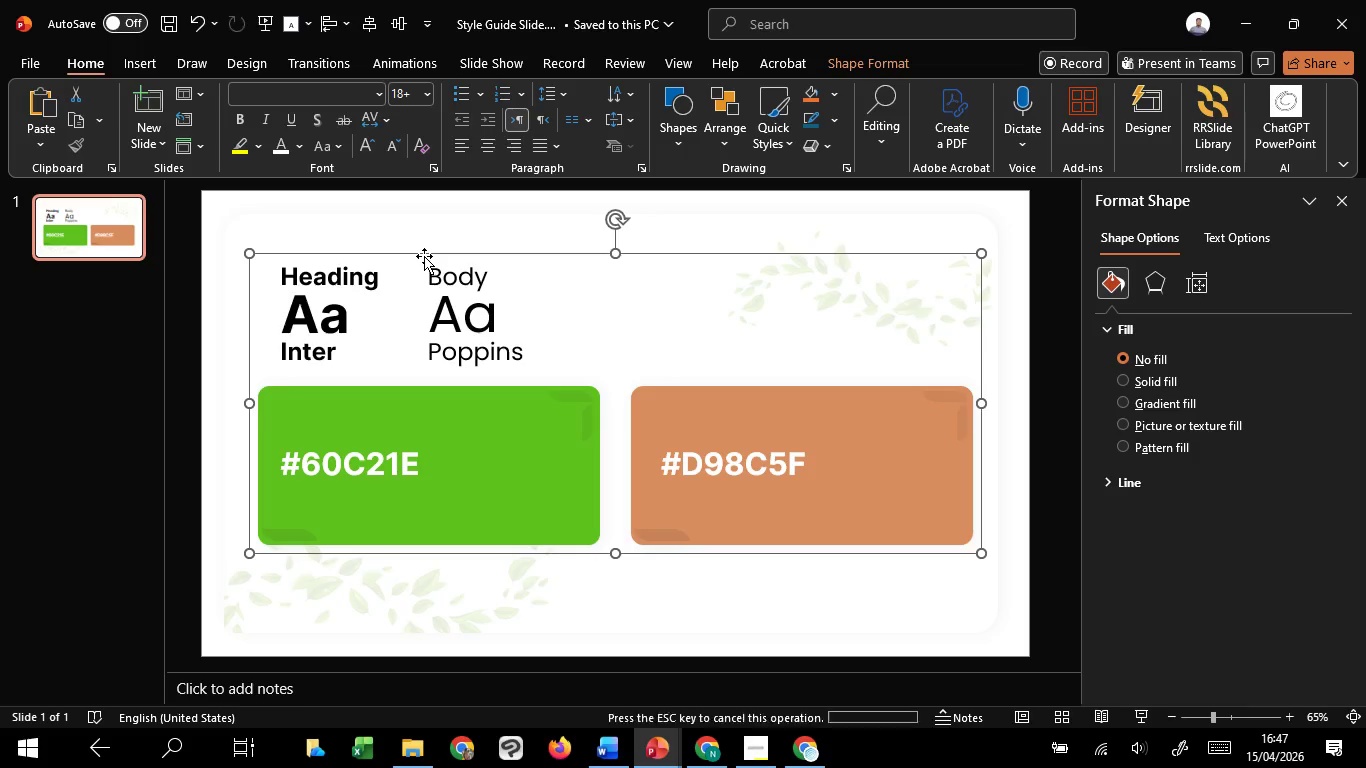 
key(Shift+ShiftLeft)
 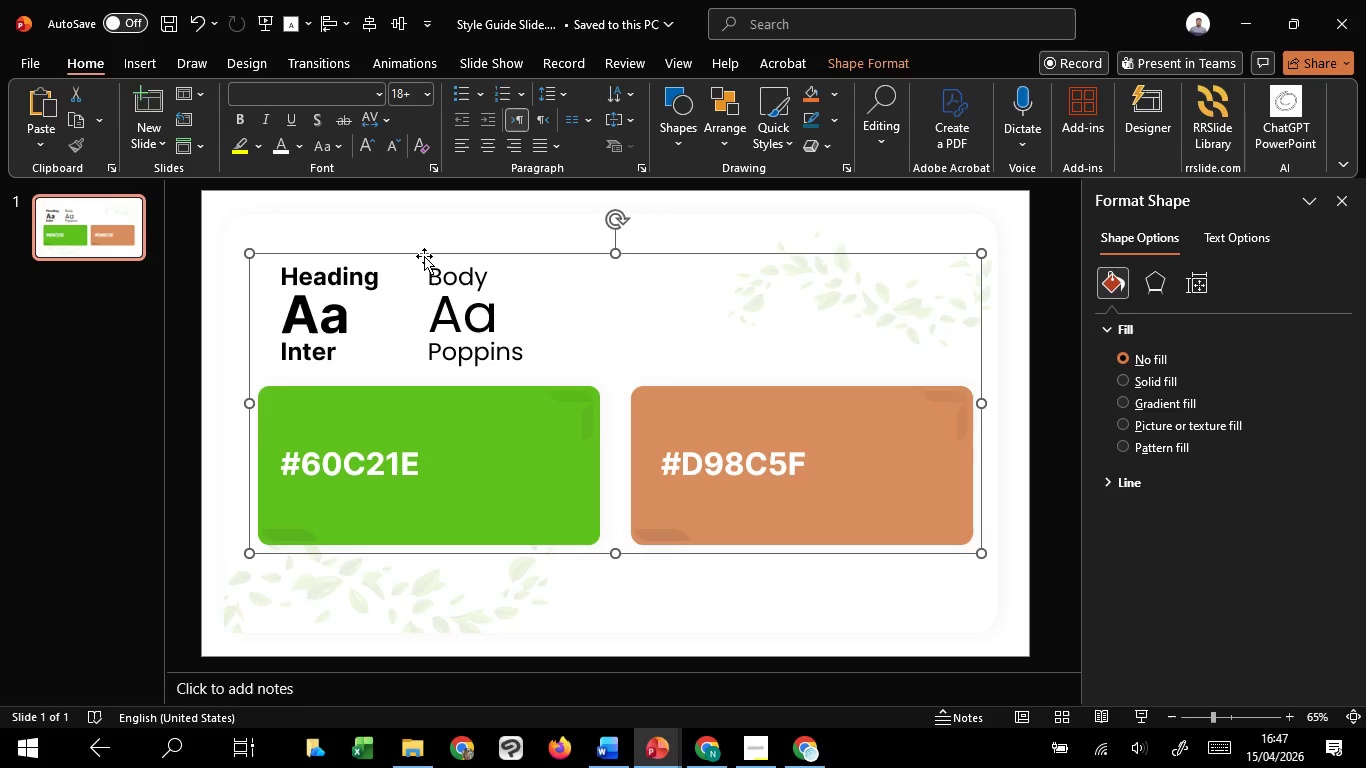 
key(Shift+ShiftLeft)
 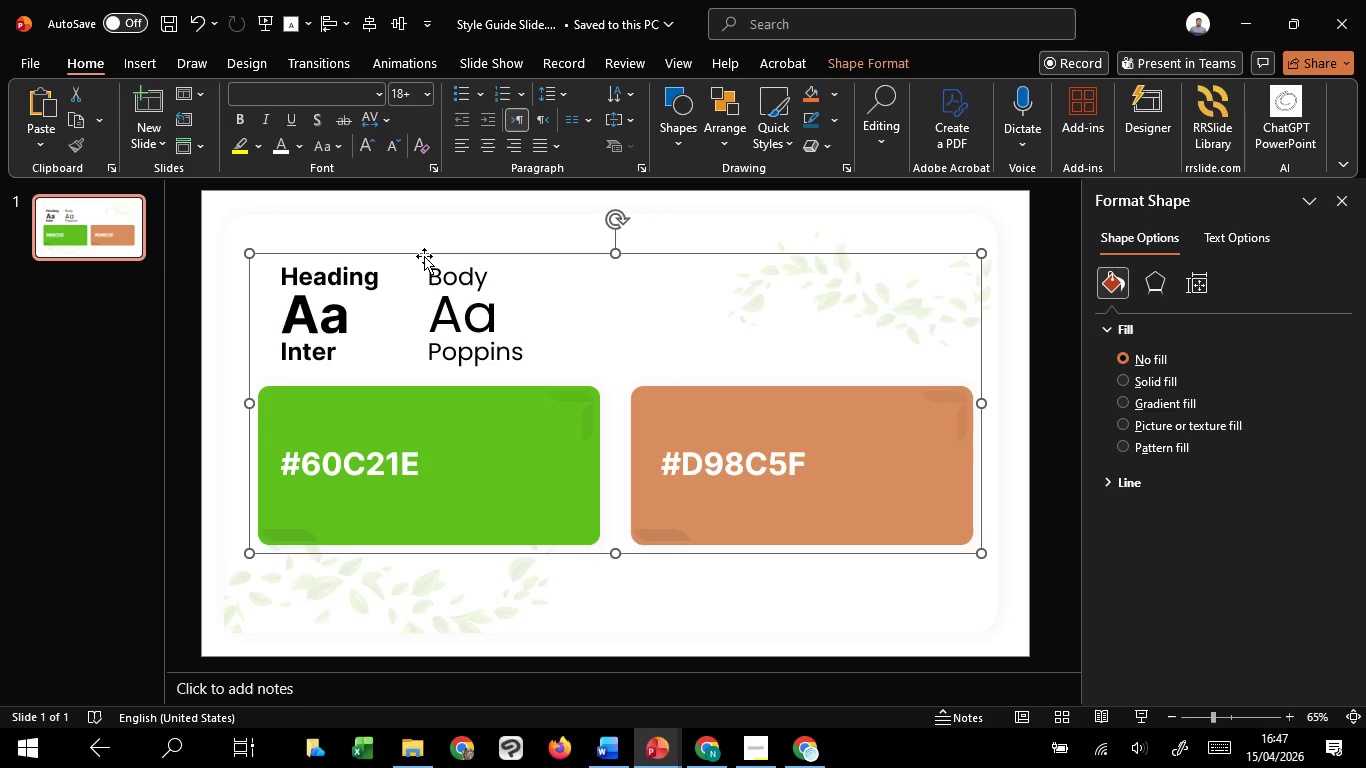 
key(Shift+ShiftLeft)
 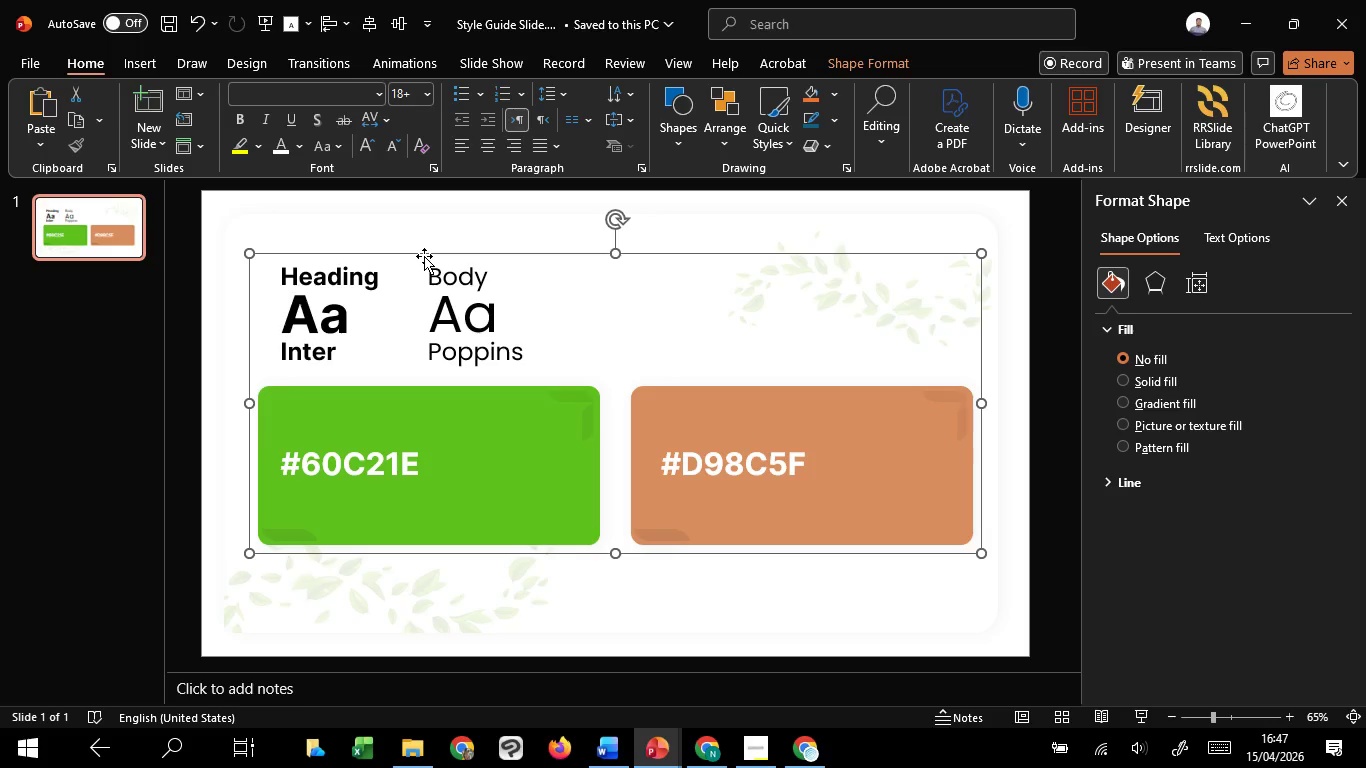 
left_click([424, 207])
 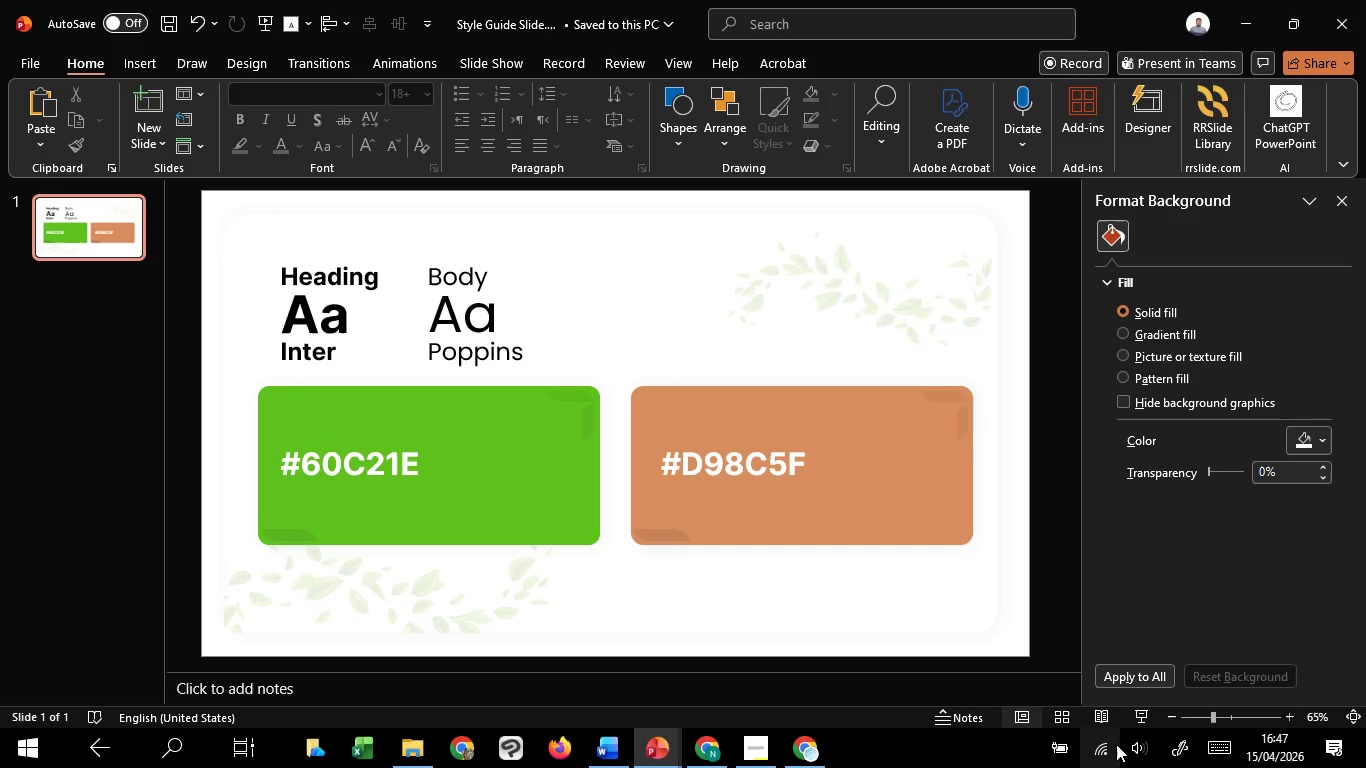 
left_click([1136, 723])
 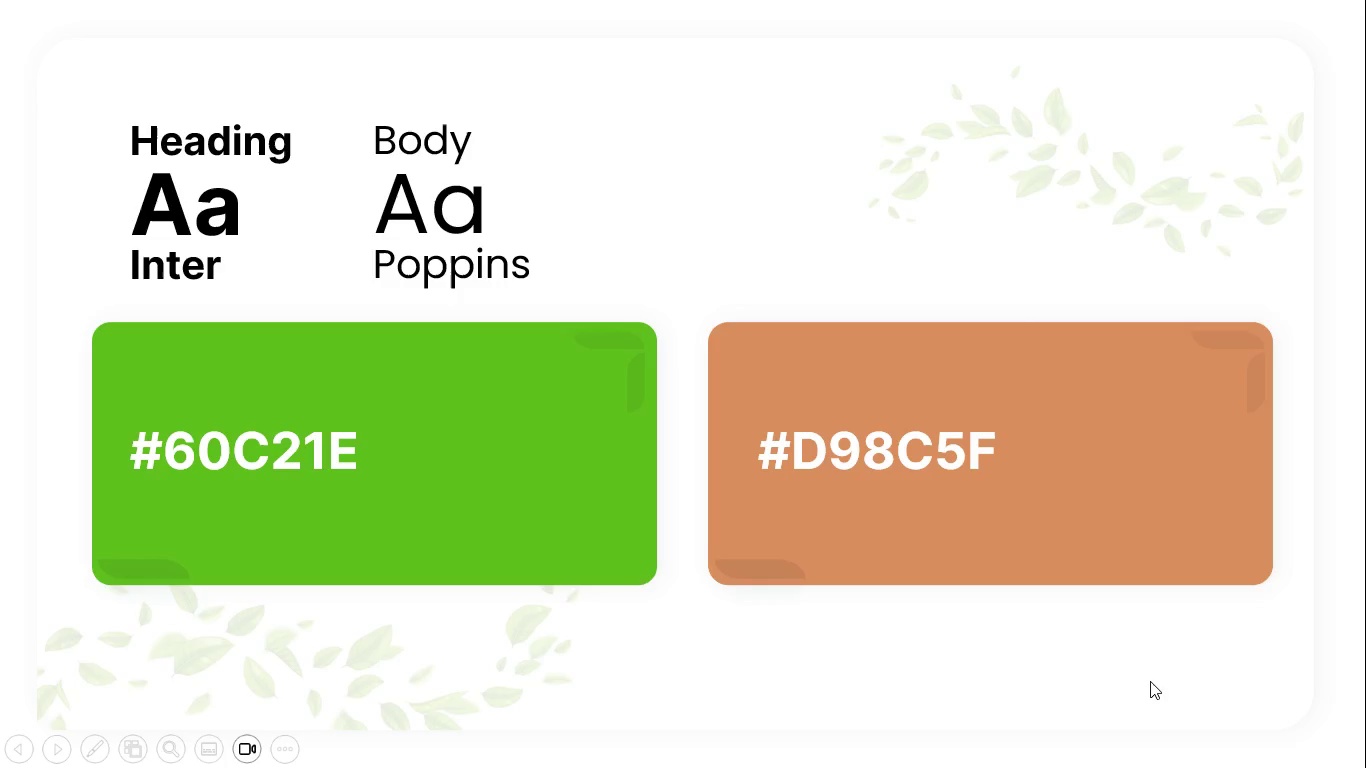 
wait(6.09)
 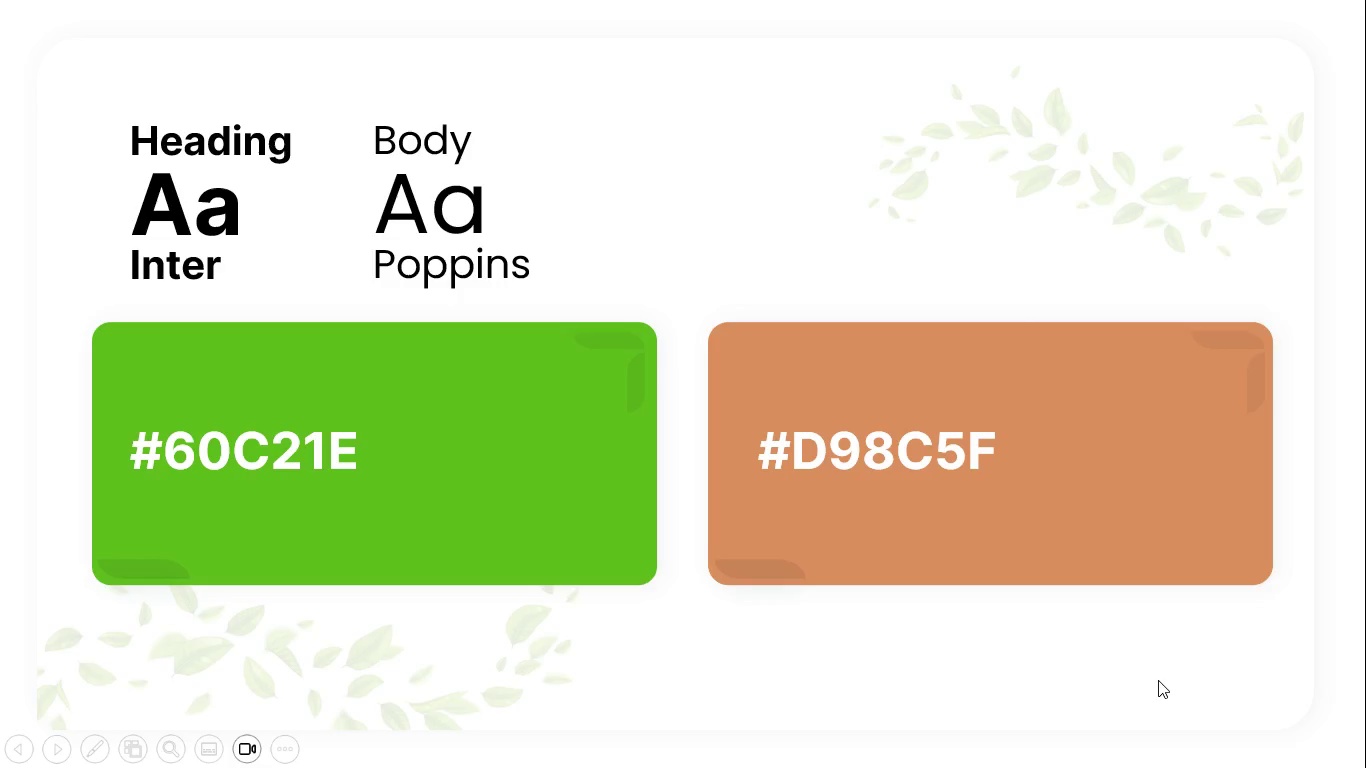 
key(Escape)
 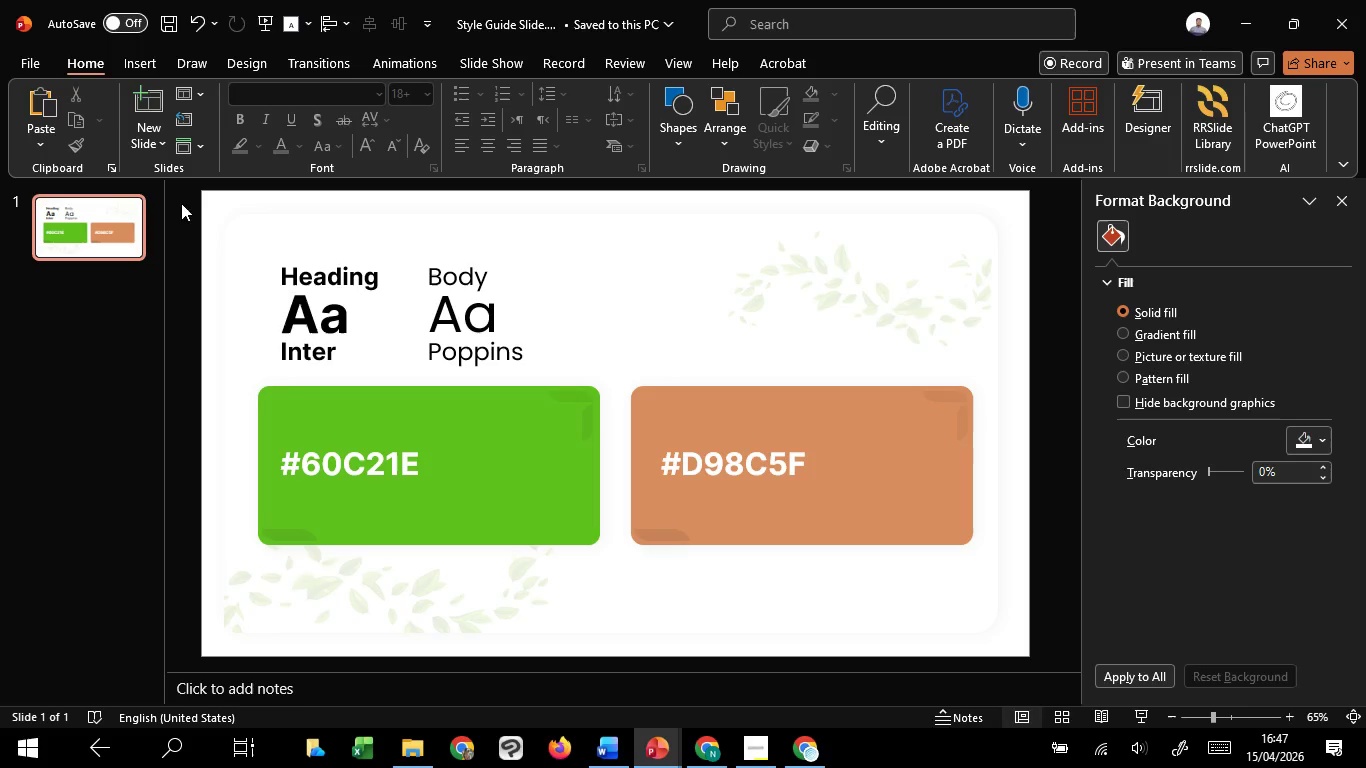 
left_click([198, 195])
 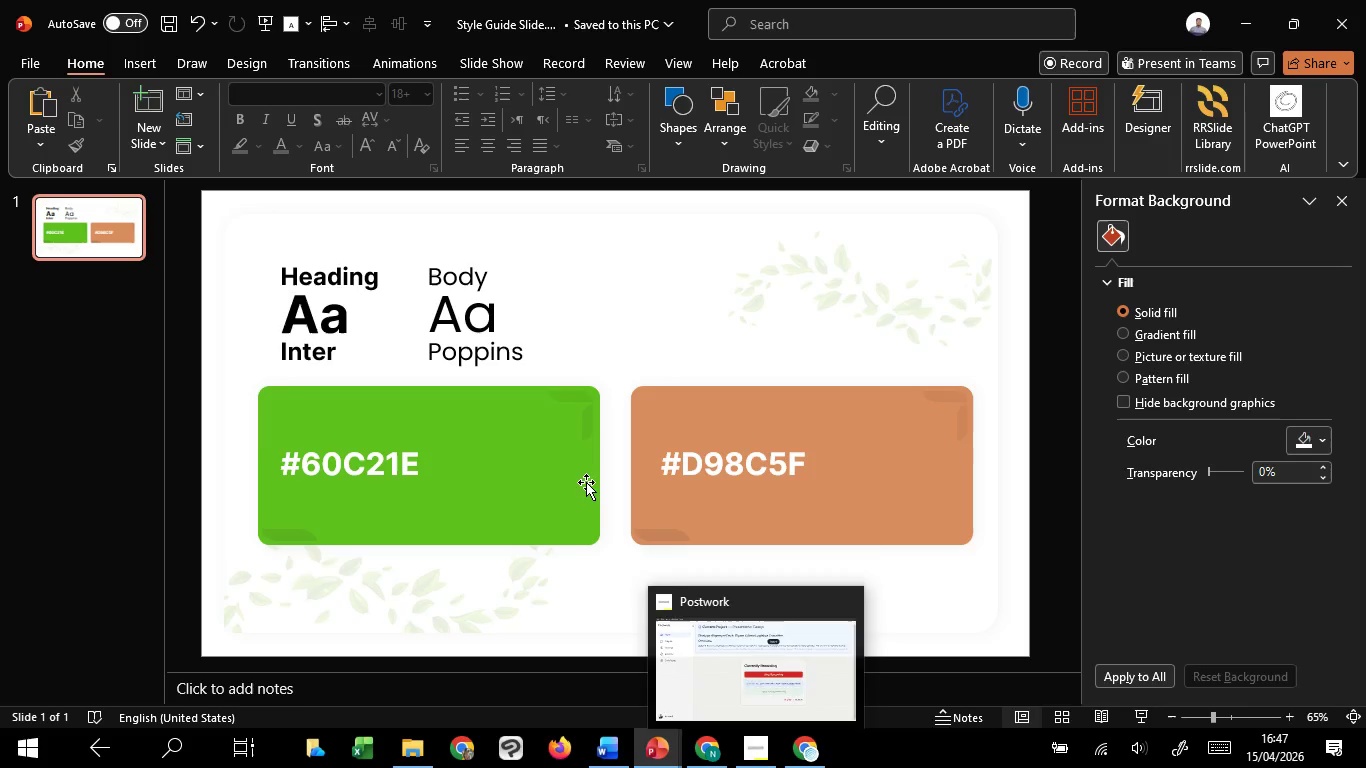 
wait(5.98)
 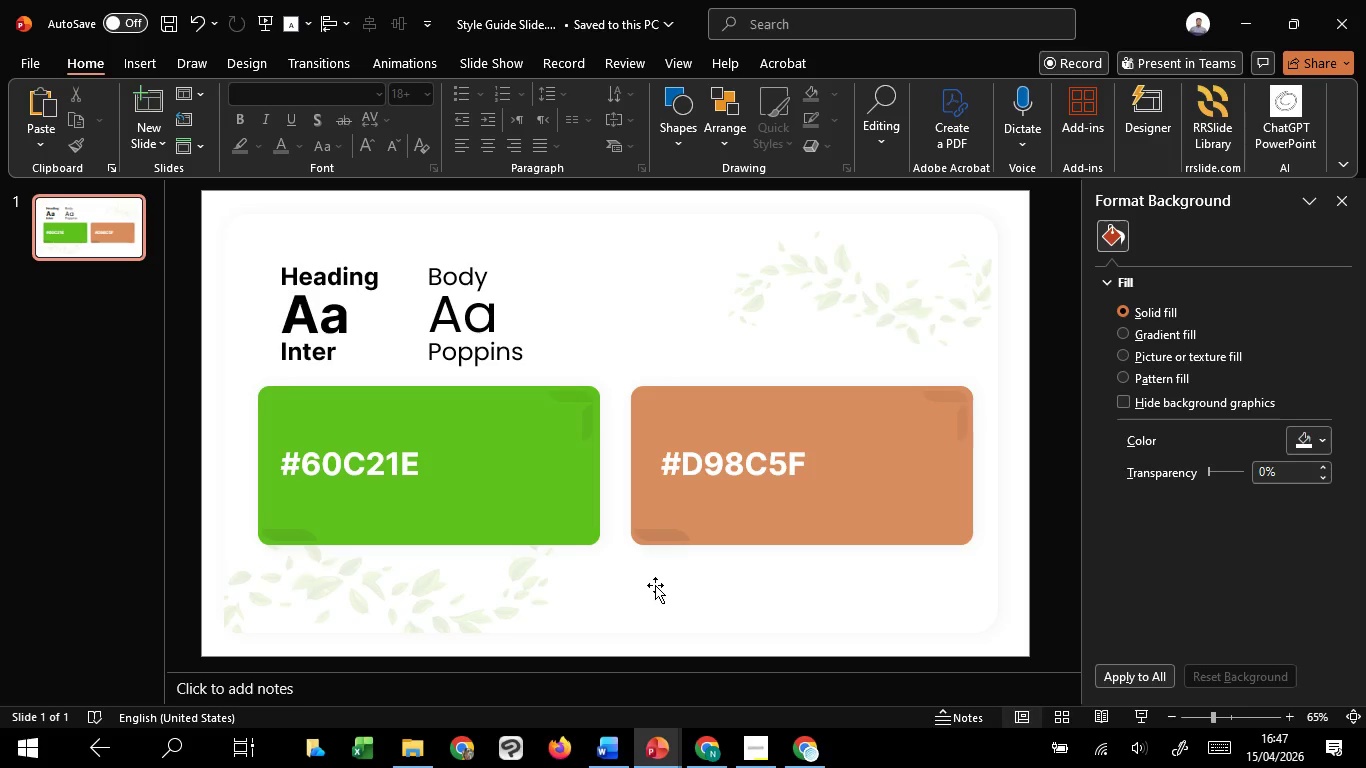 
left_click([158, 141])
 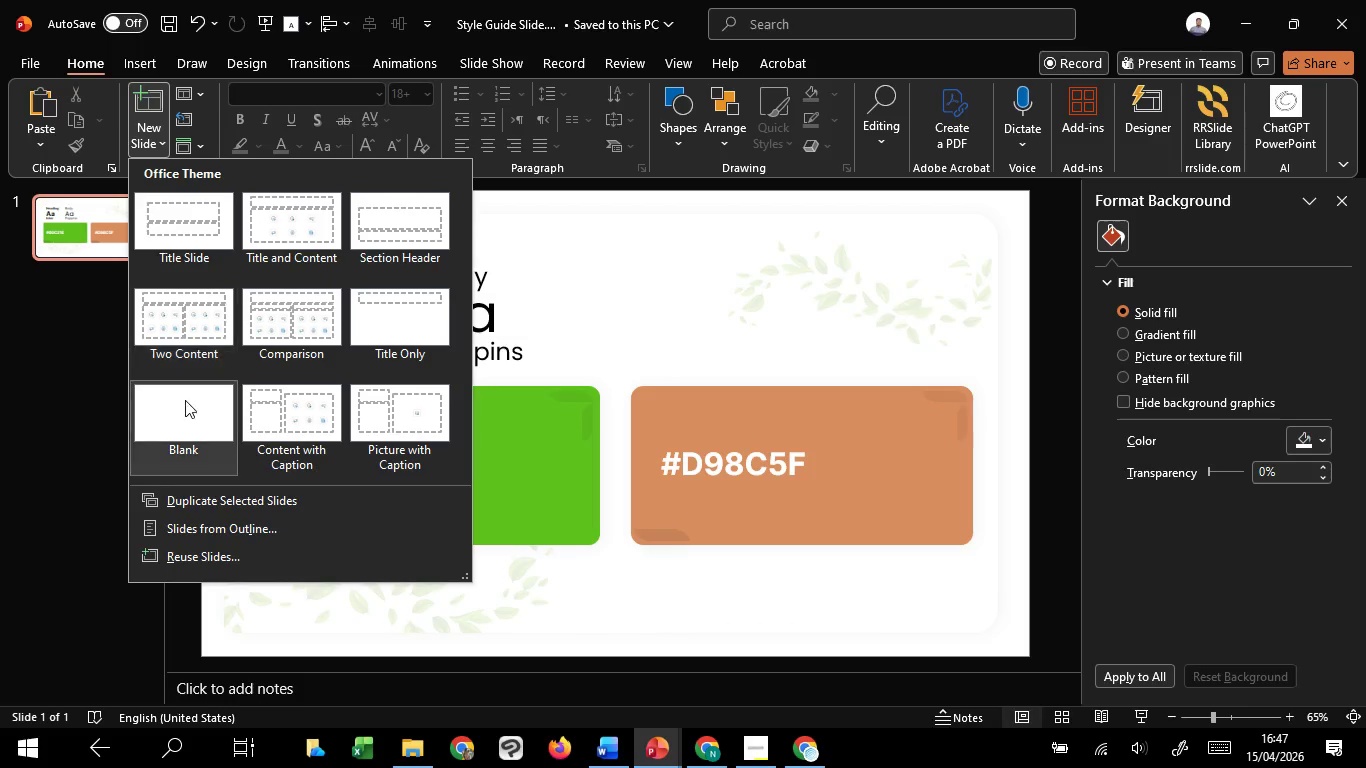 
left_click([185, 400])
 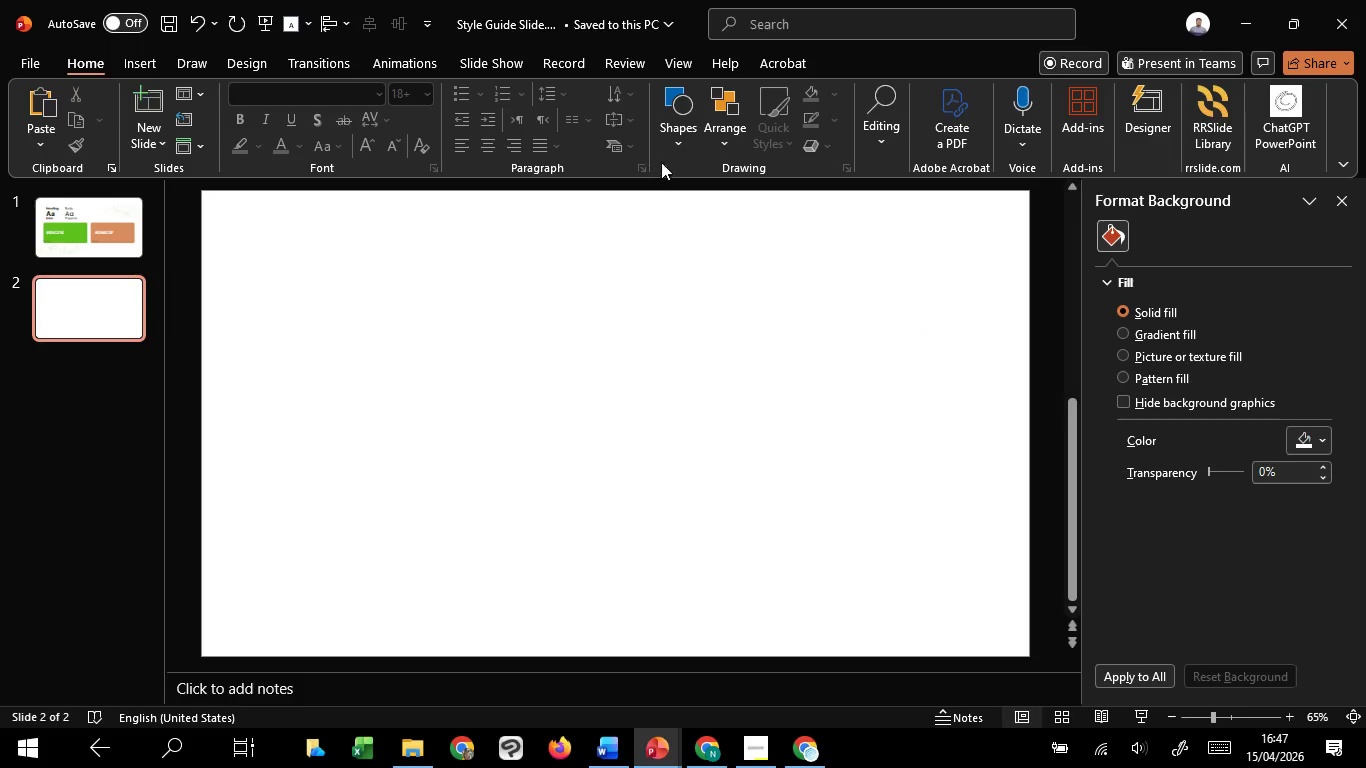 
left_click([680, 151])
 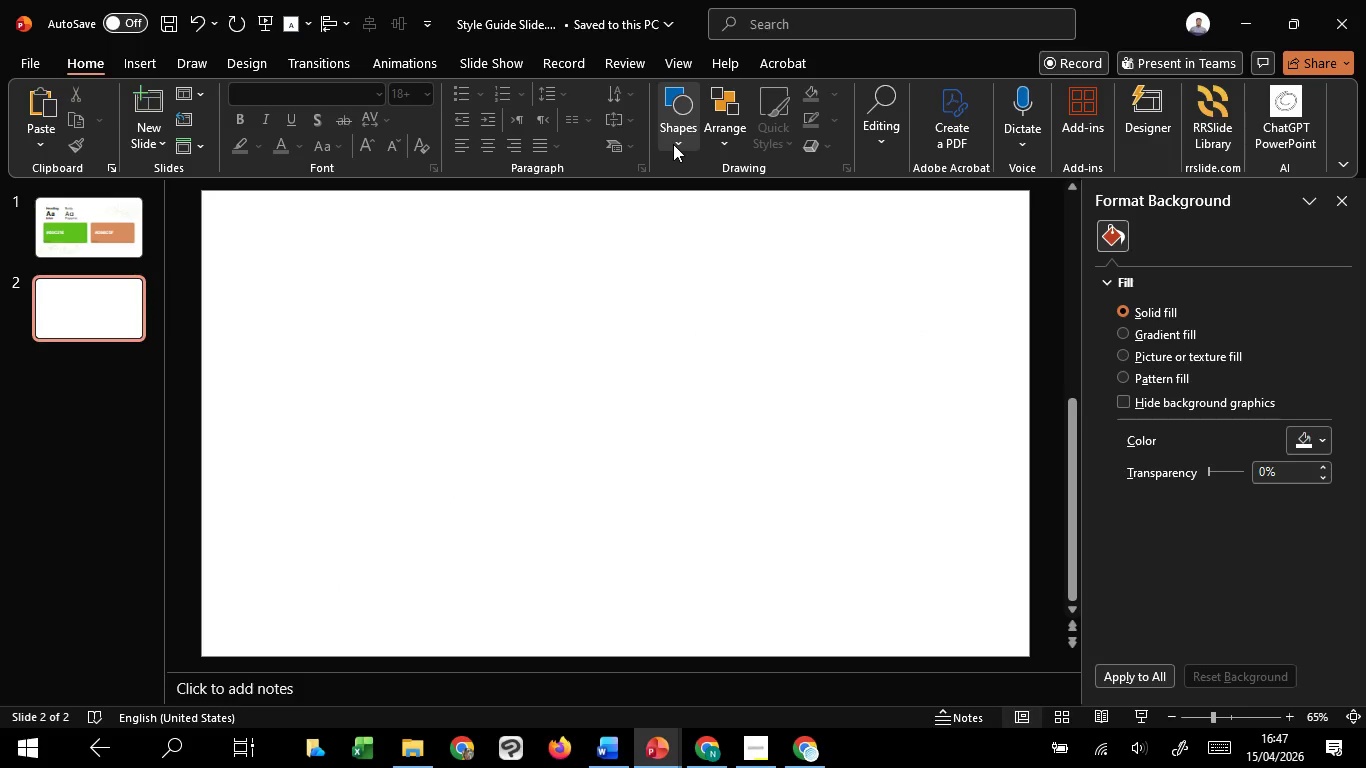 
left_click([673, 144])
 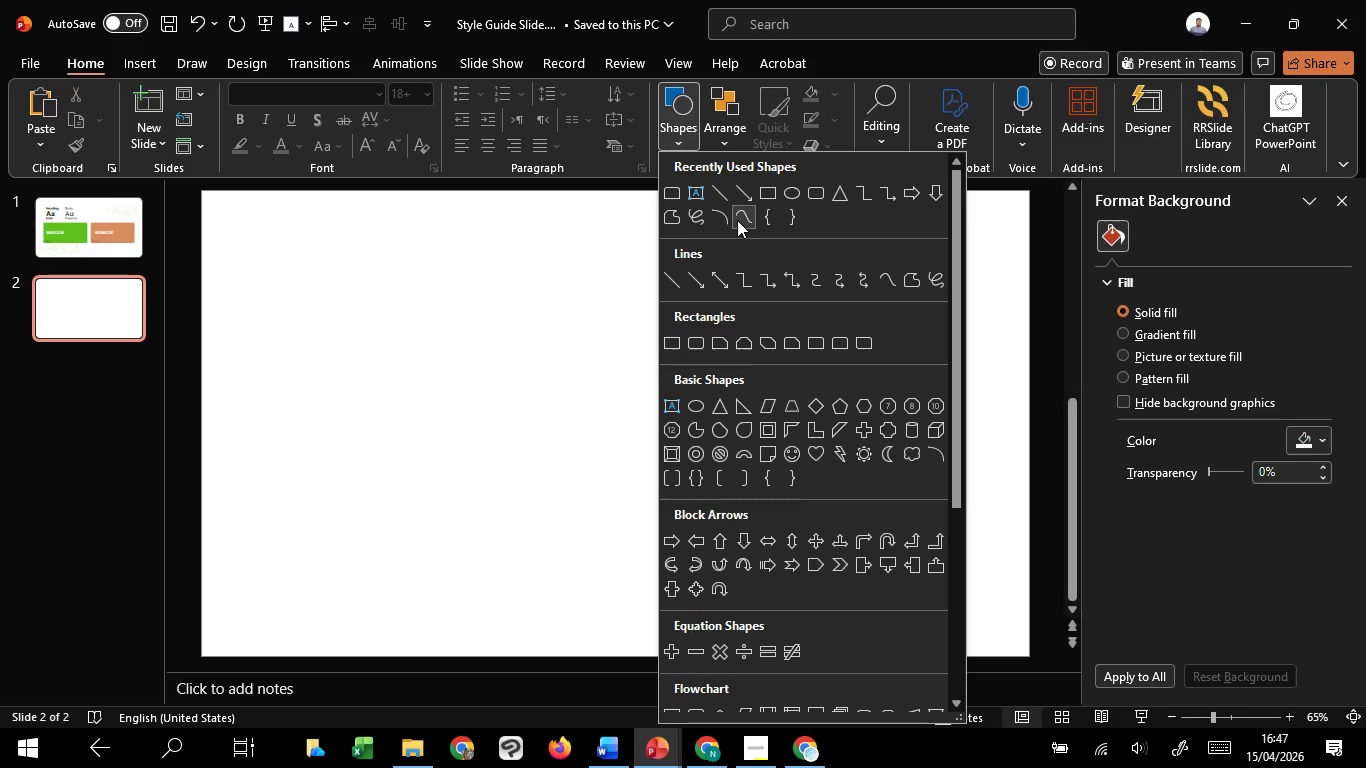 
left_click([740, 218])
 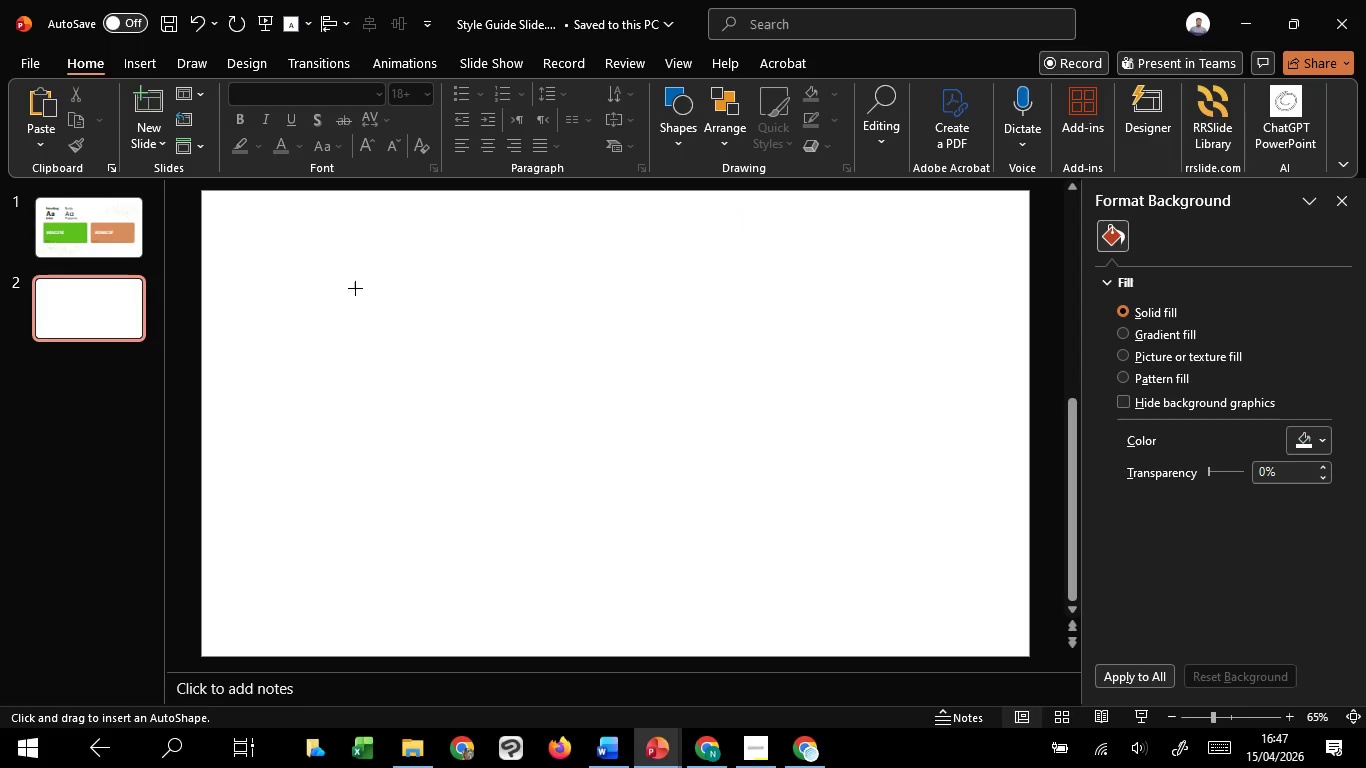 
left_click([364, 265])
 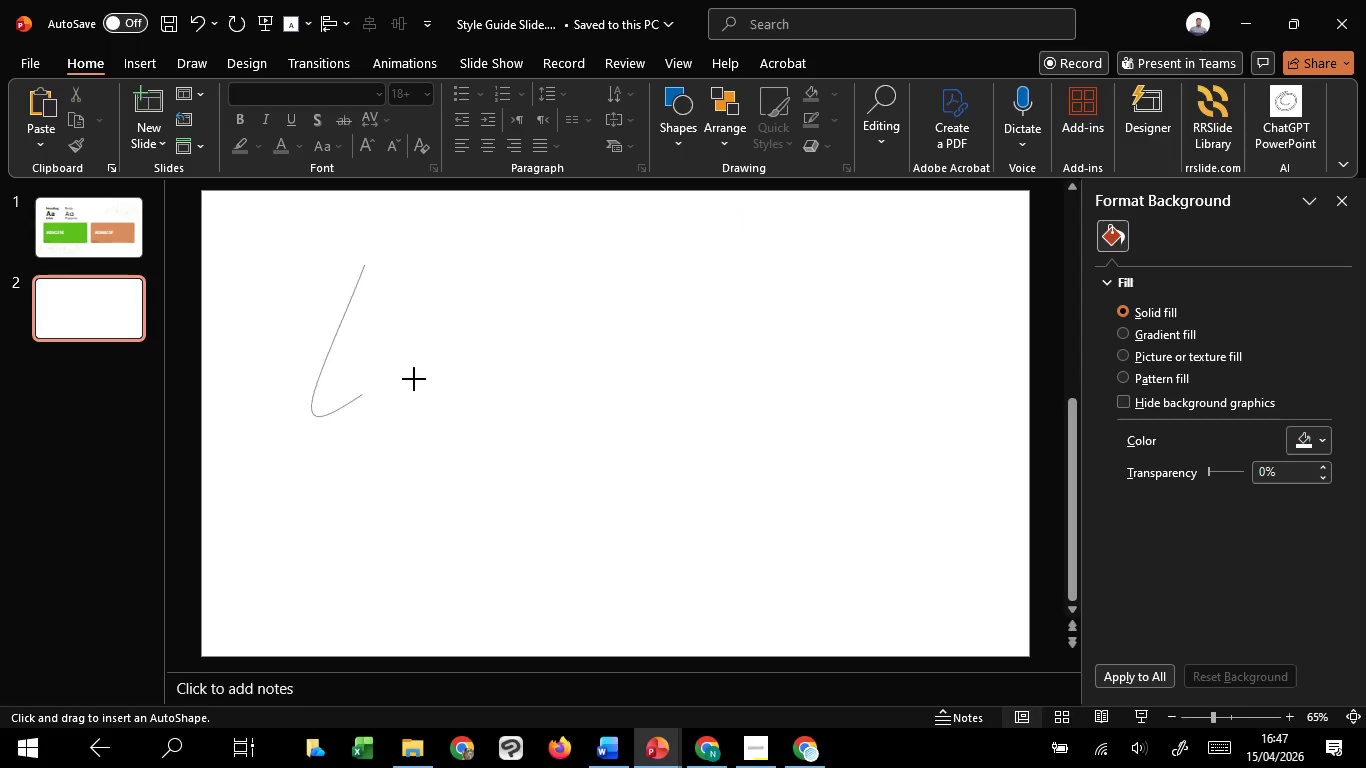 
double_click([496, 356])
 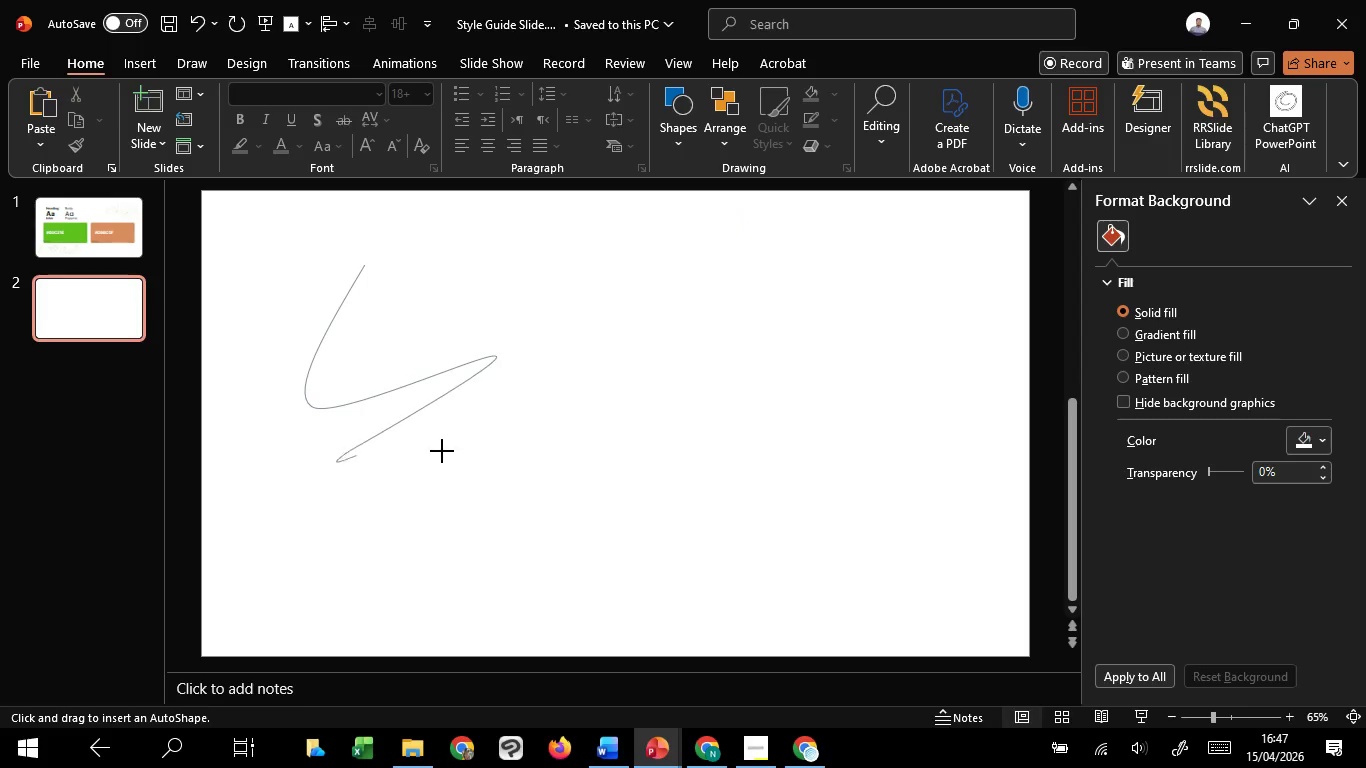 
double_click([560, 415])
 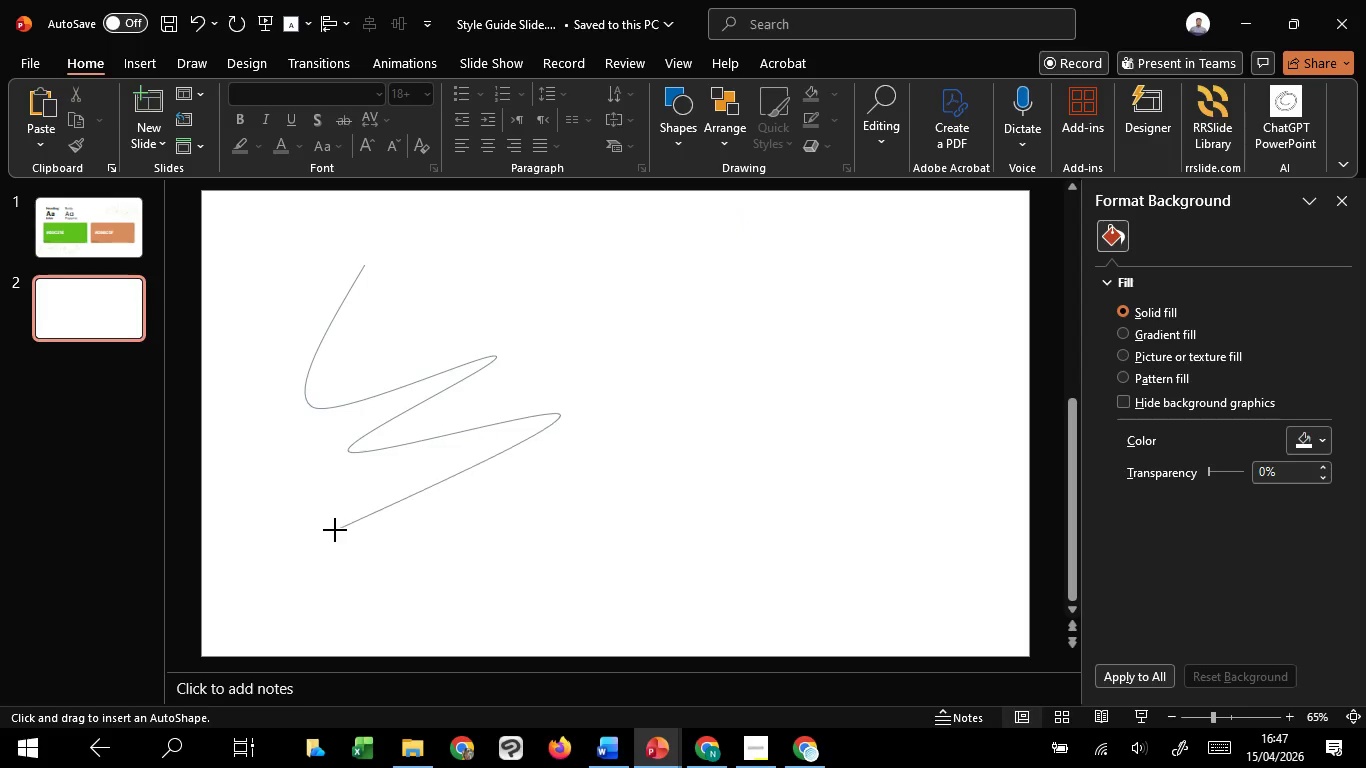 
triple_click([335, 530])
 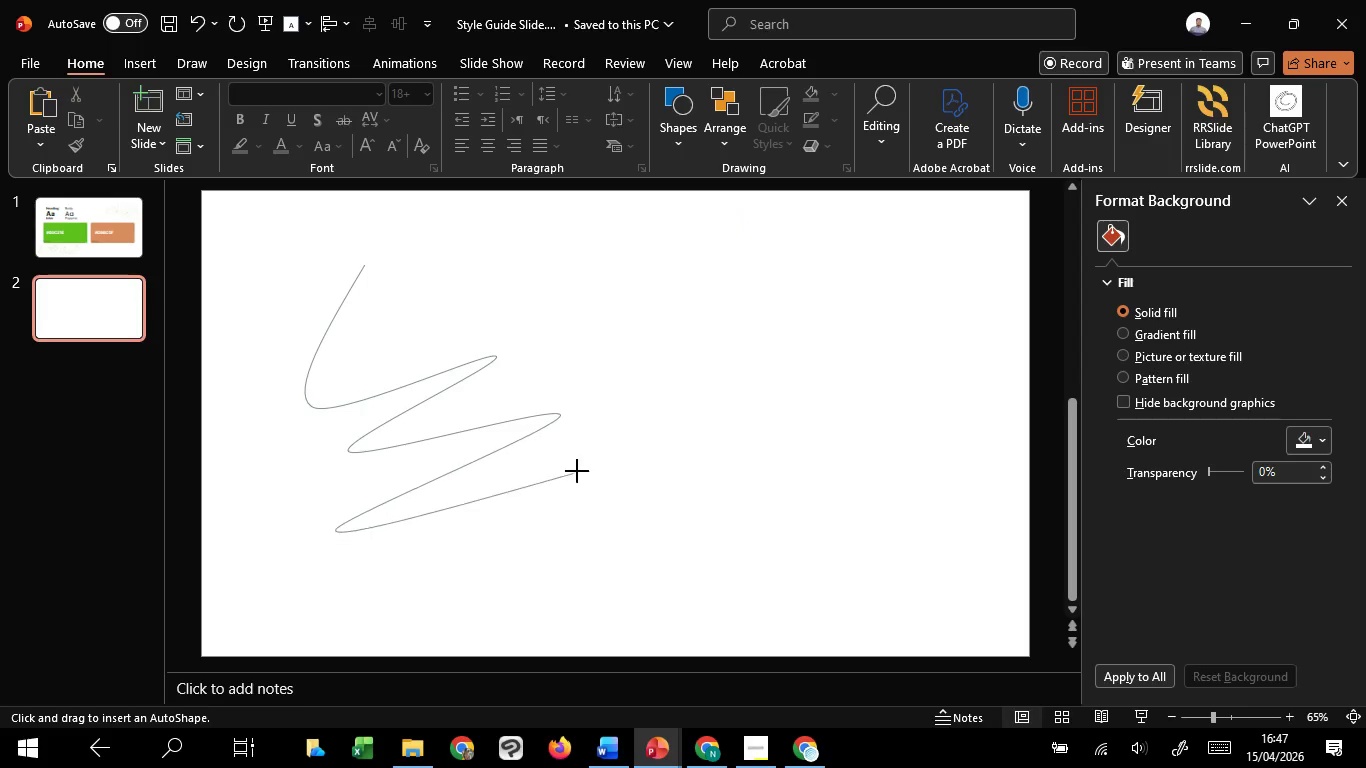 
triple_click([577, 471])
 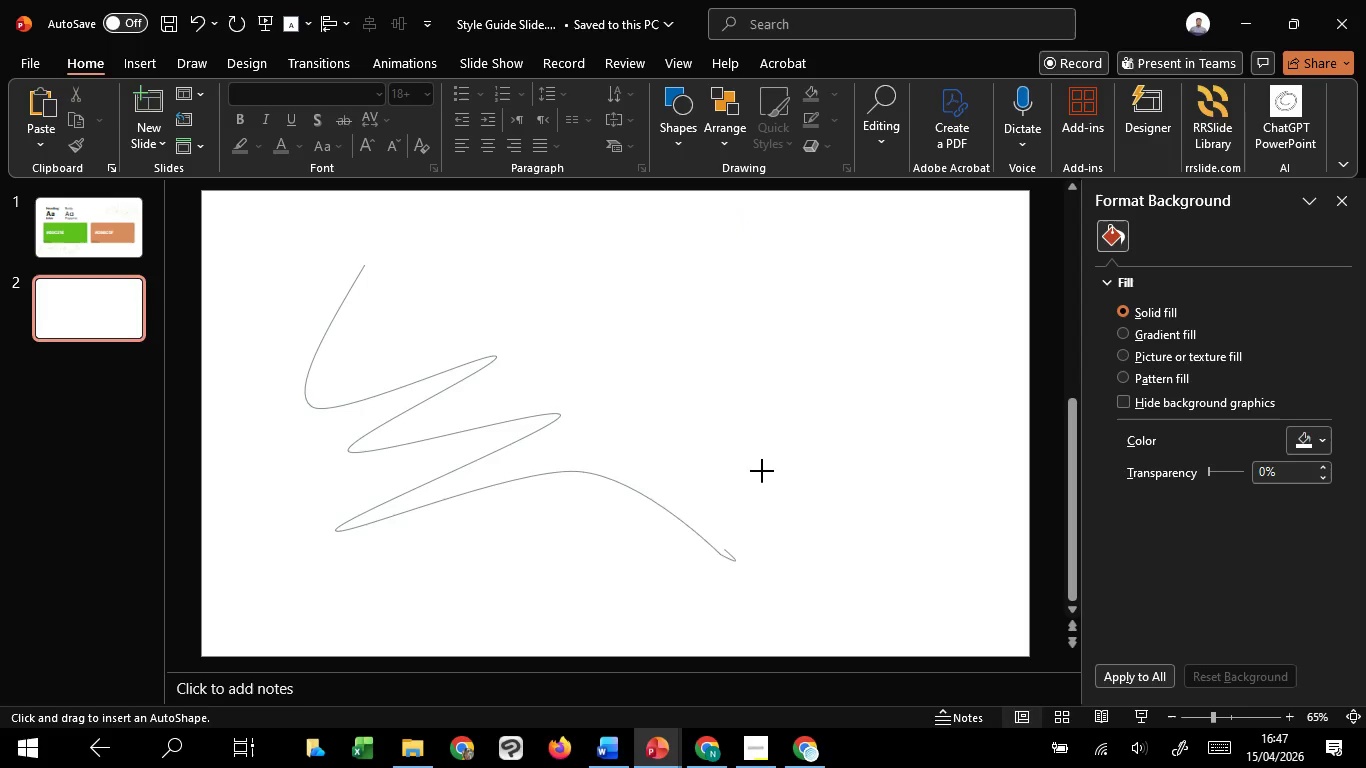 
triple_click([778, 423])
 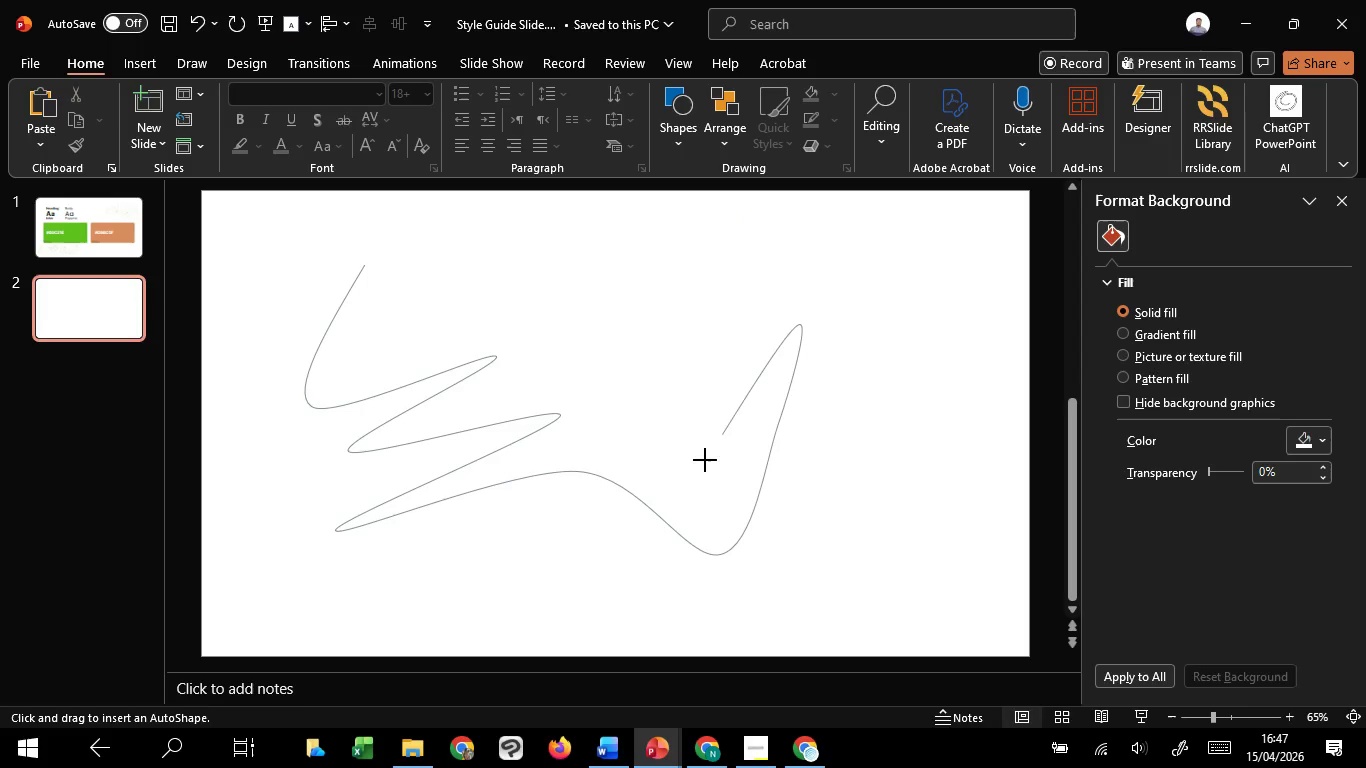 
double_click([697, 473])
 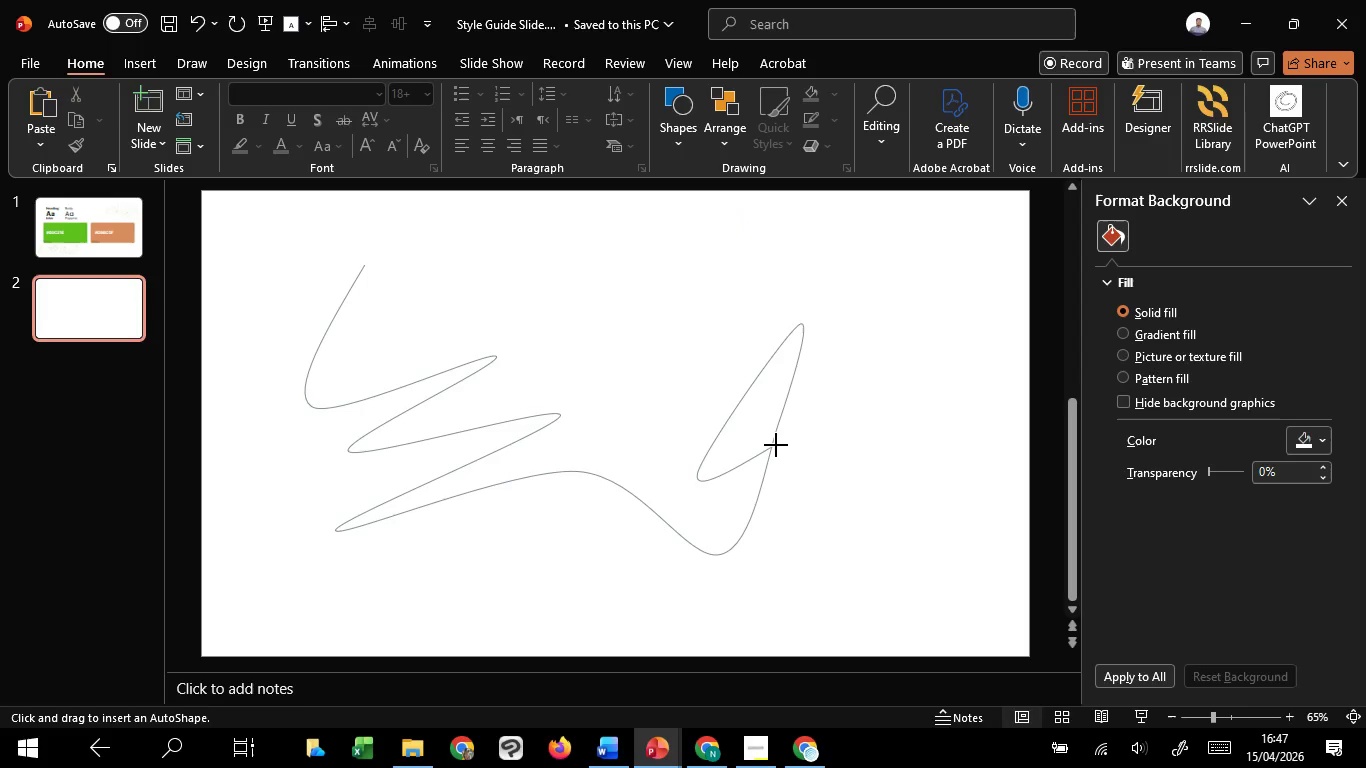 
left_click([776, 445])
 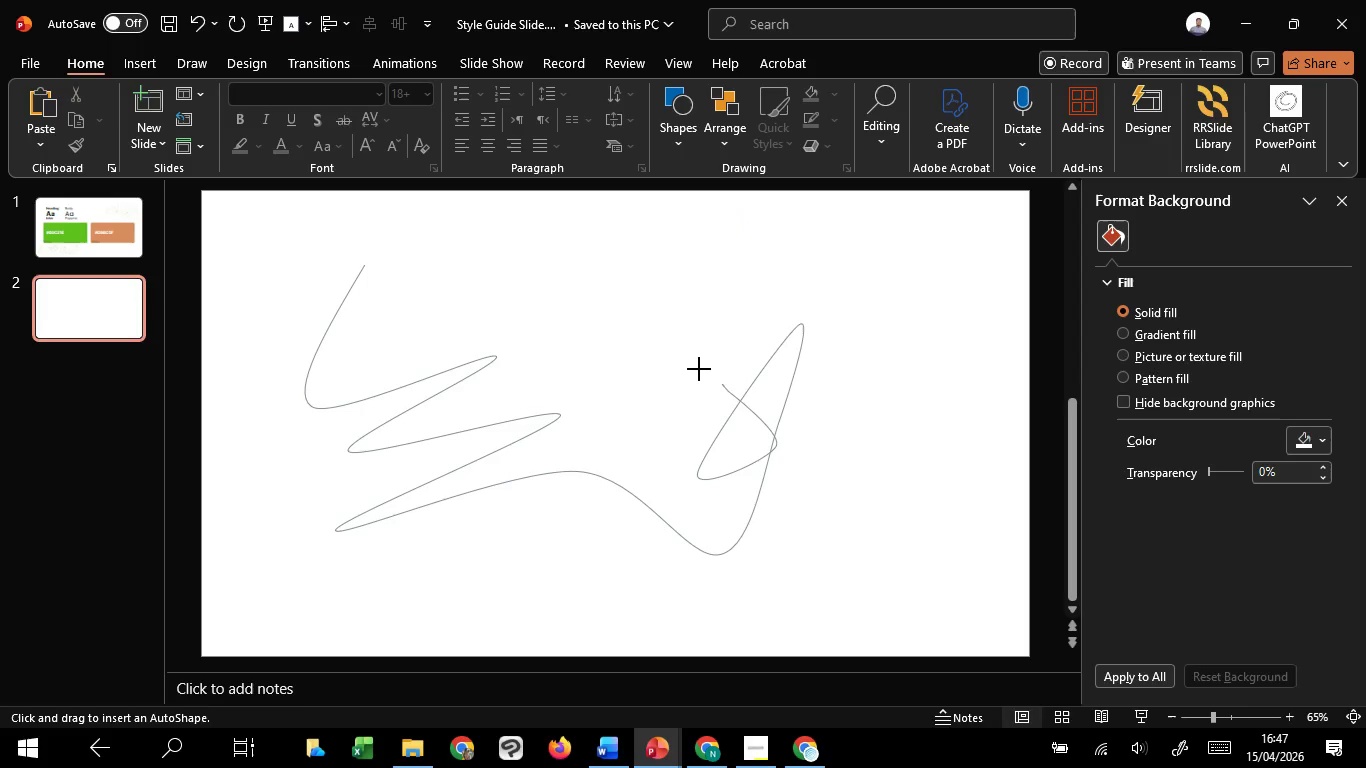 
double_click([641, 298])
 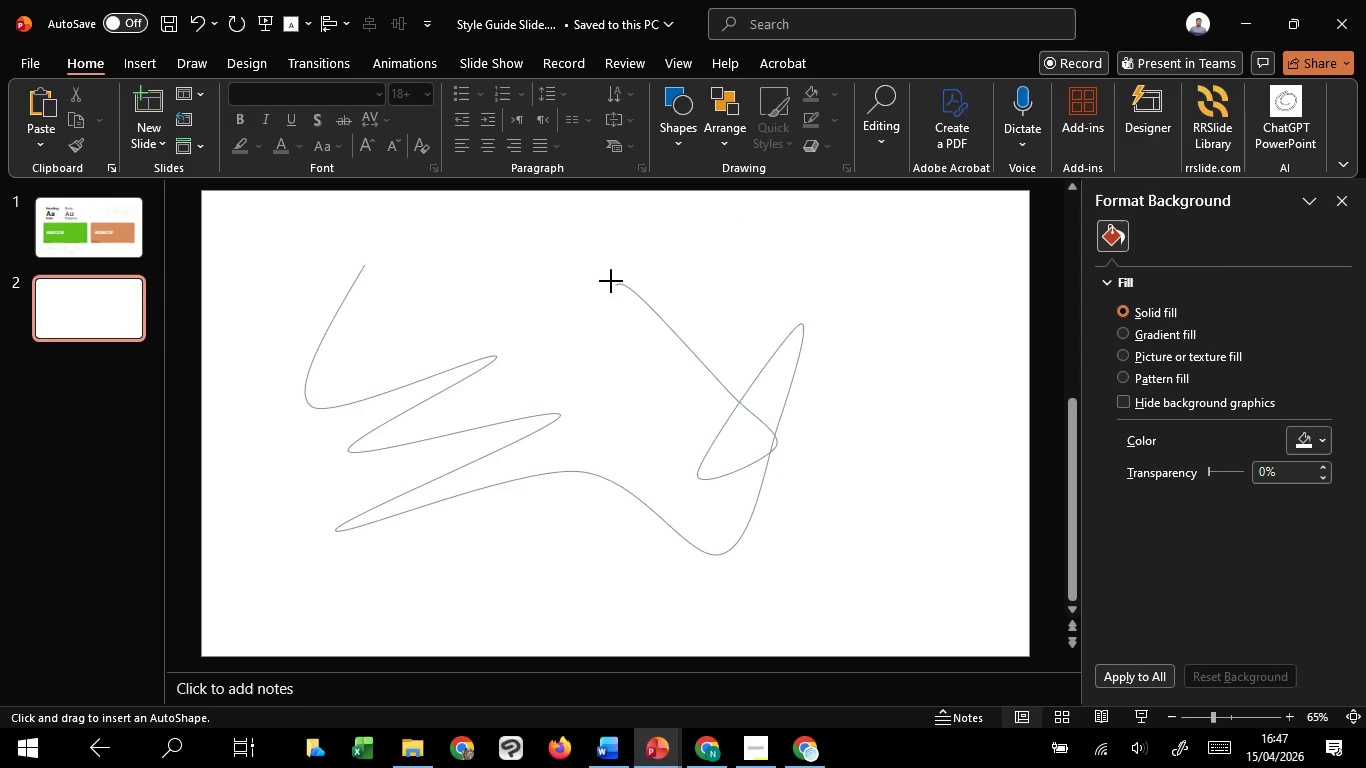 
triple_click([611, 281])
 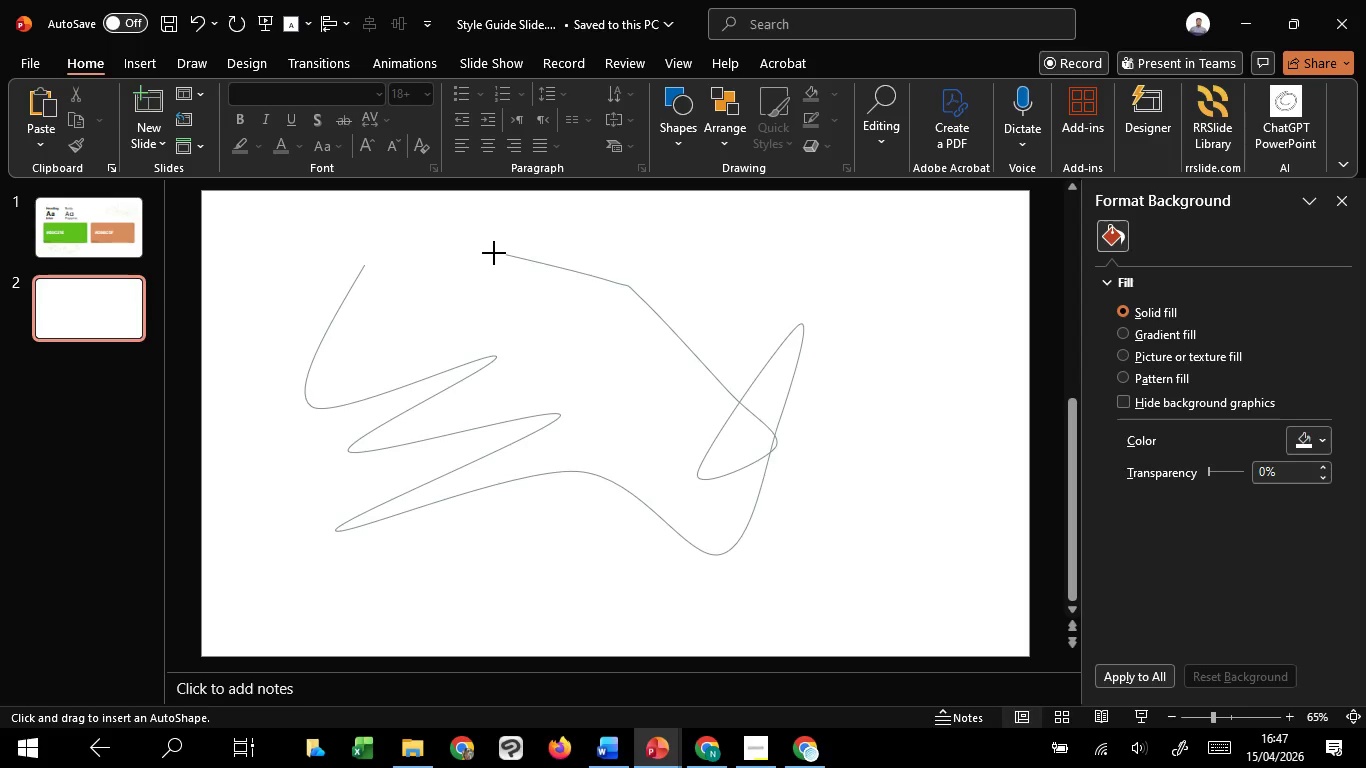 
left_click([494, 253])
 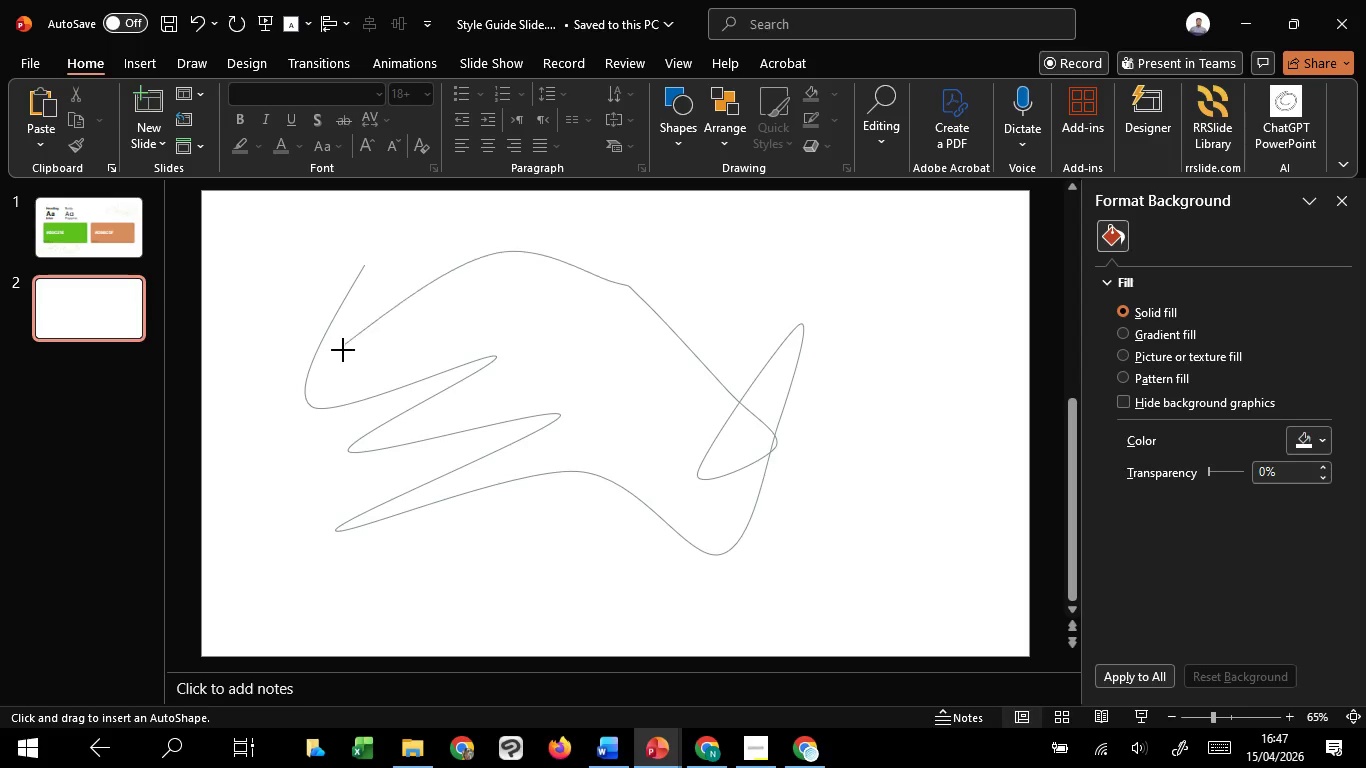 
left_click([343, 350])
 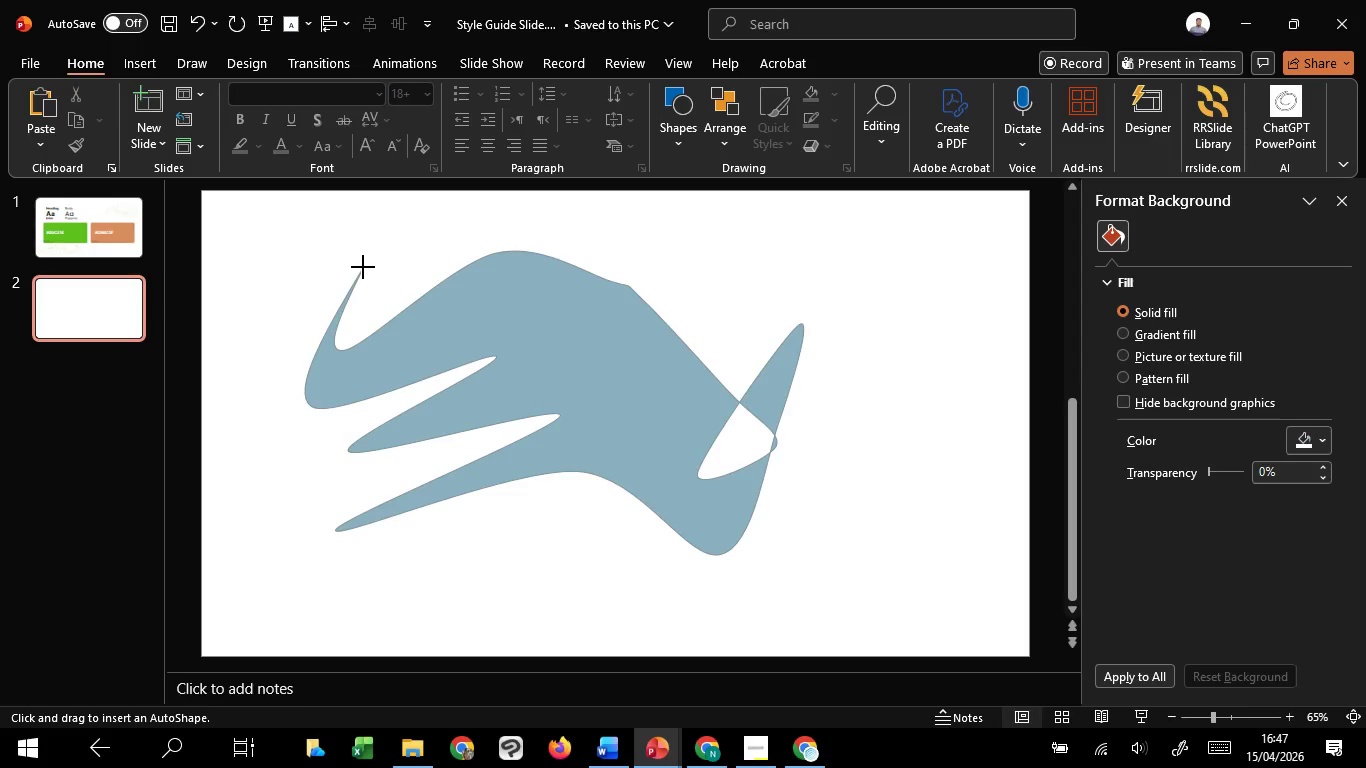 
left_click([363, 267])
 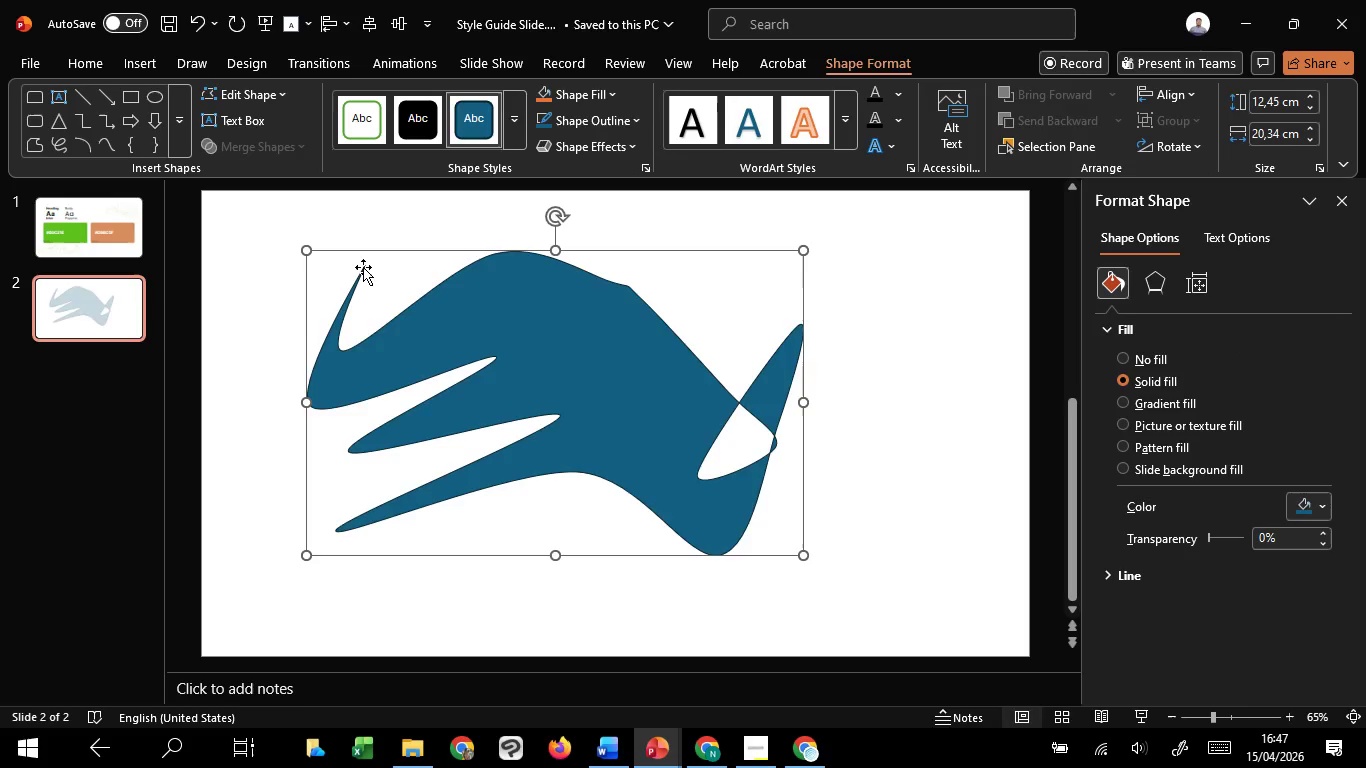 
key(Delete)
 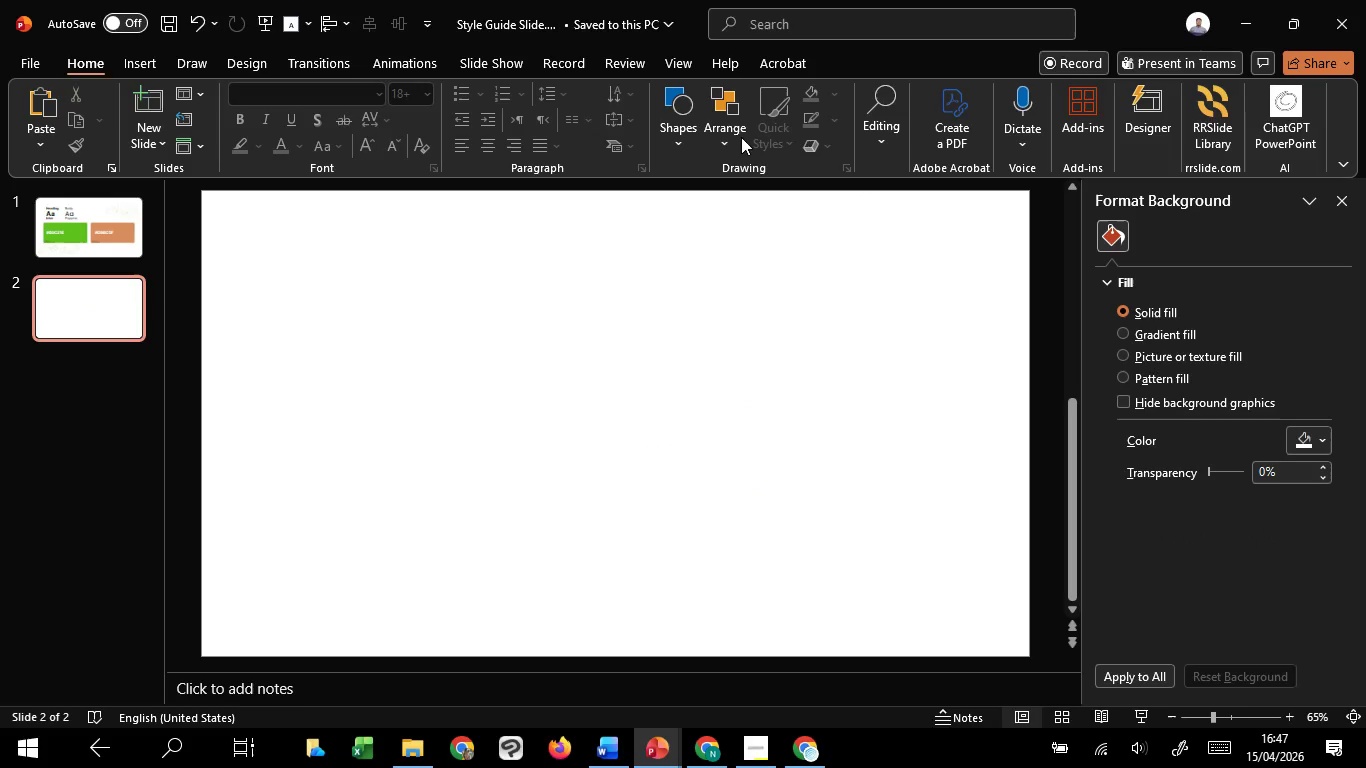 
left_click([684, 139])
 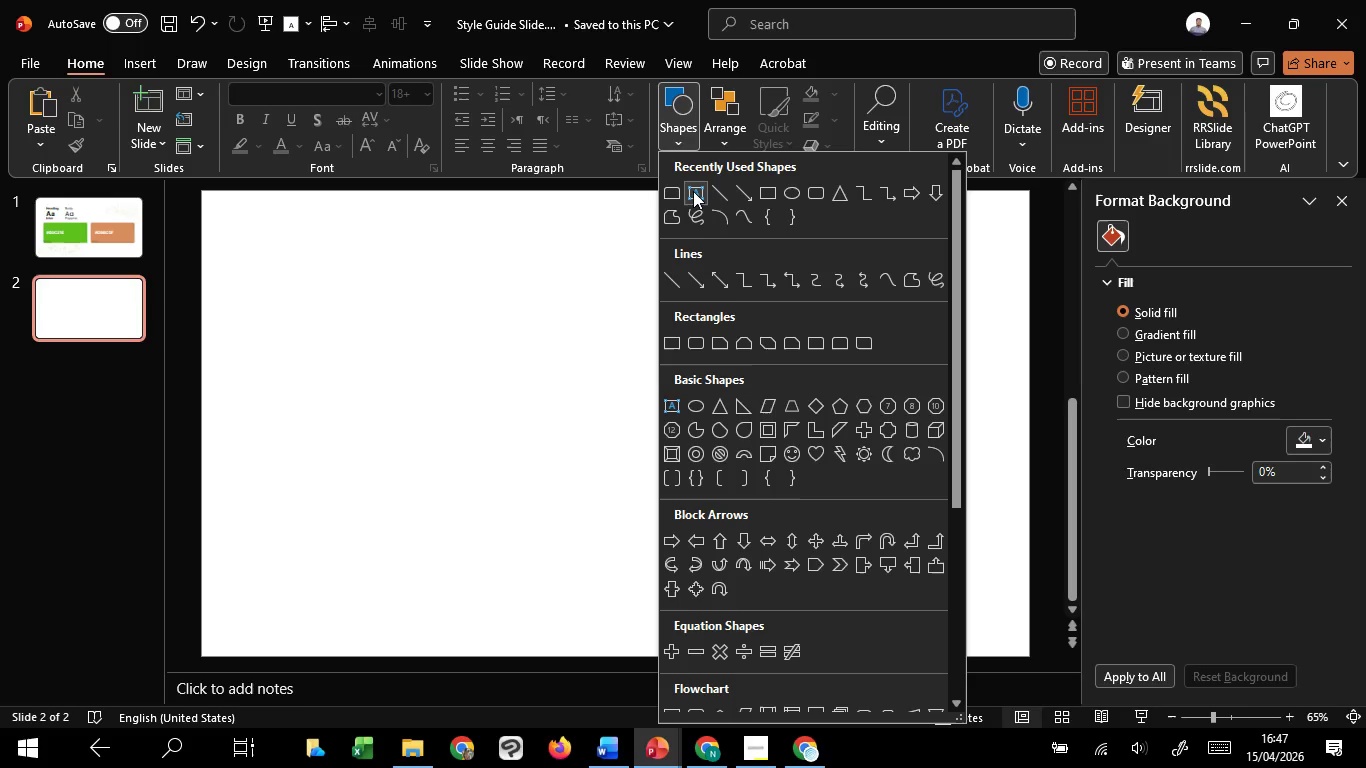 
left_click([750, 424])
 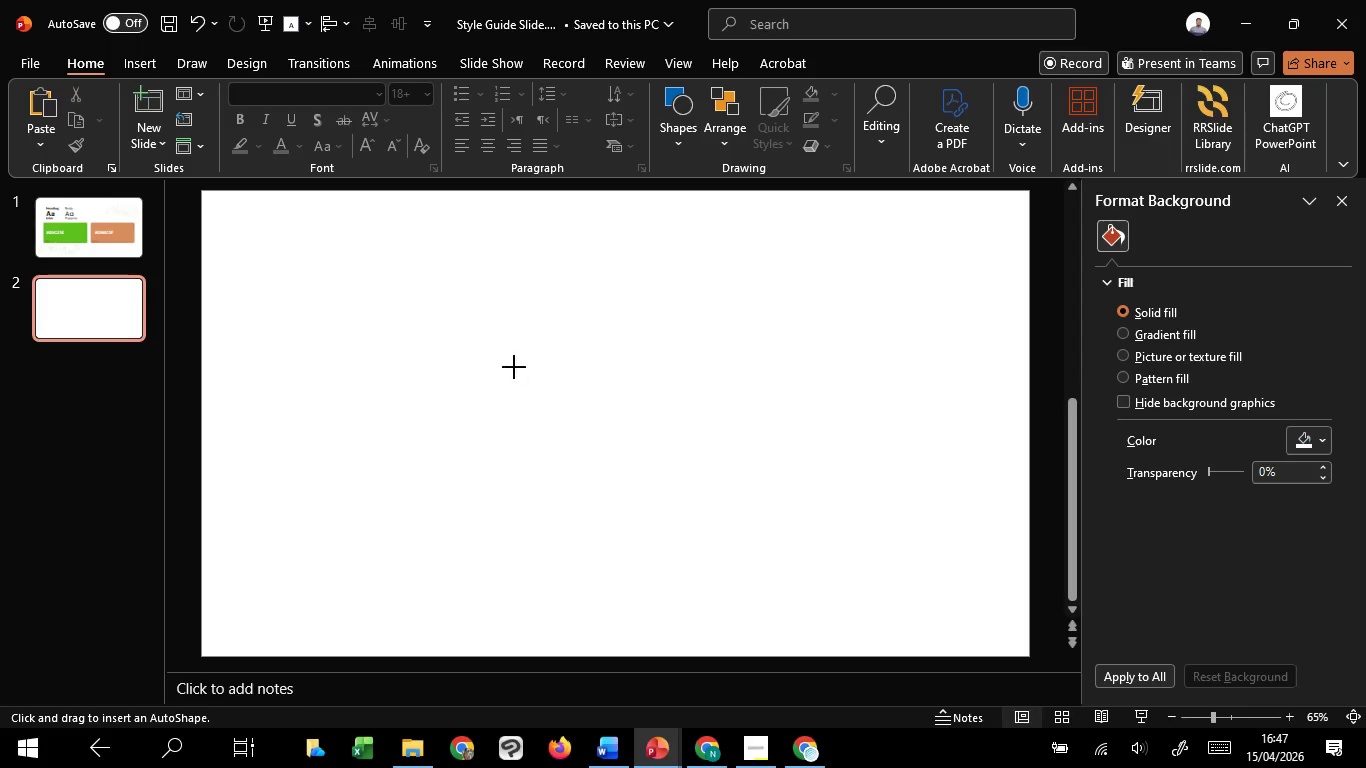 
left_click_drag(start_coordinate=[514, 367], to_coordinate=[604, 443])
 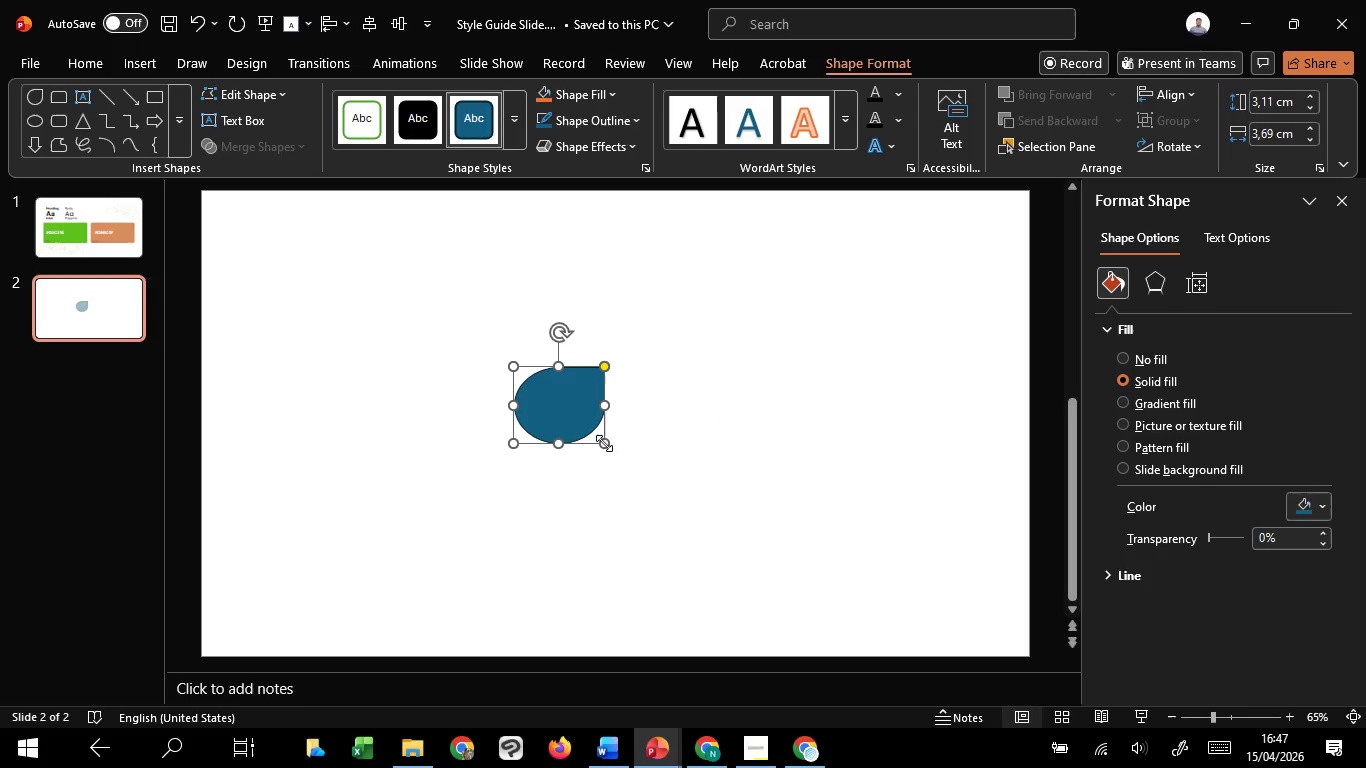 
key(Delete)
 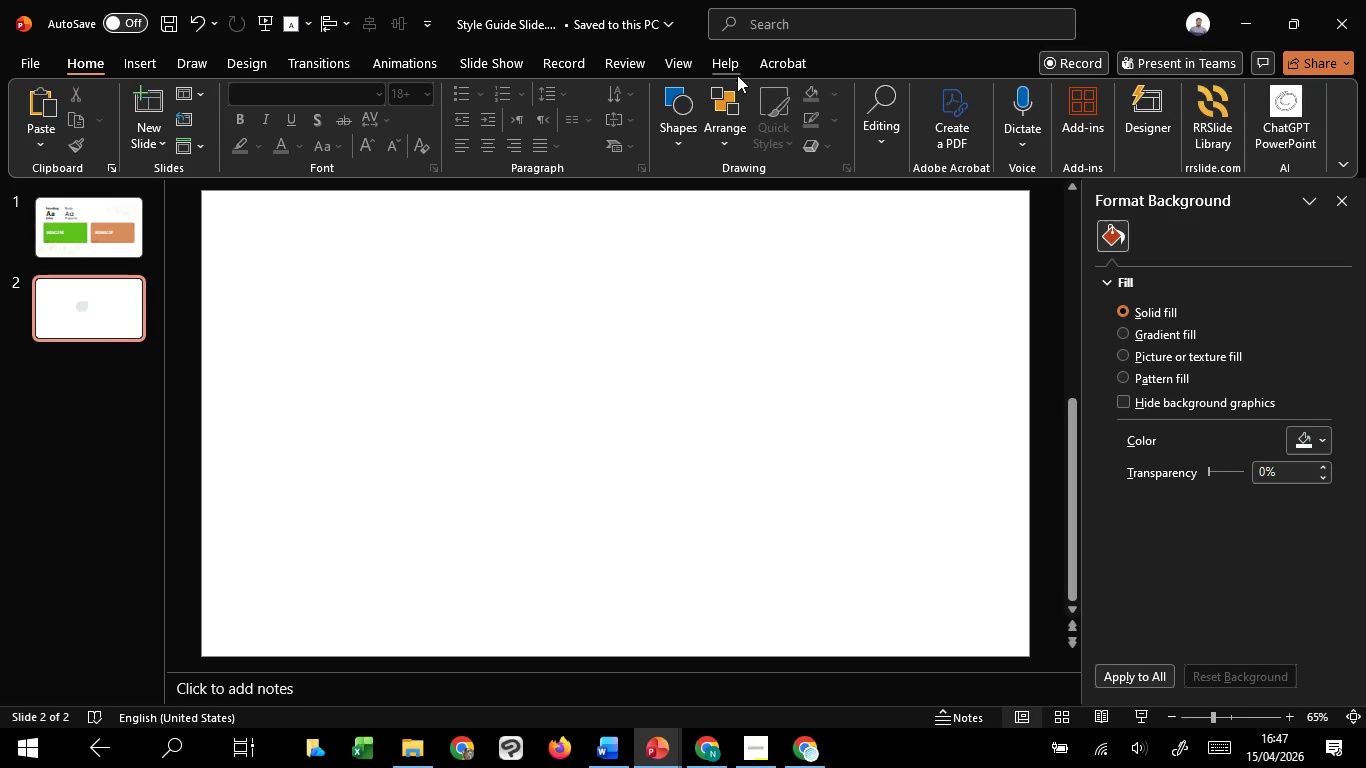 
left_click([686, 141])
 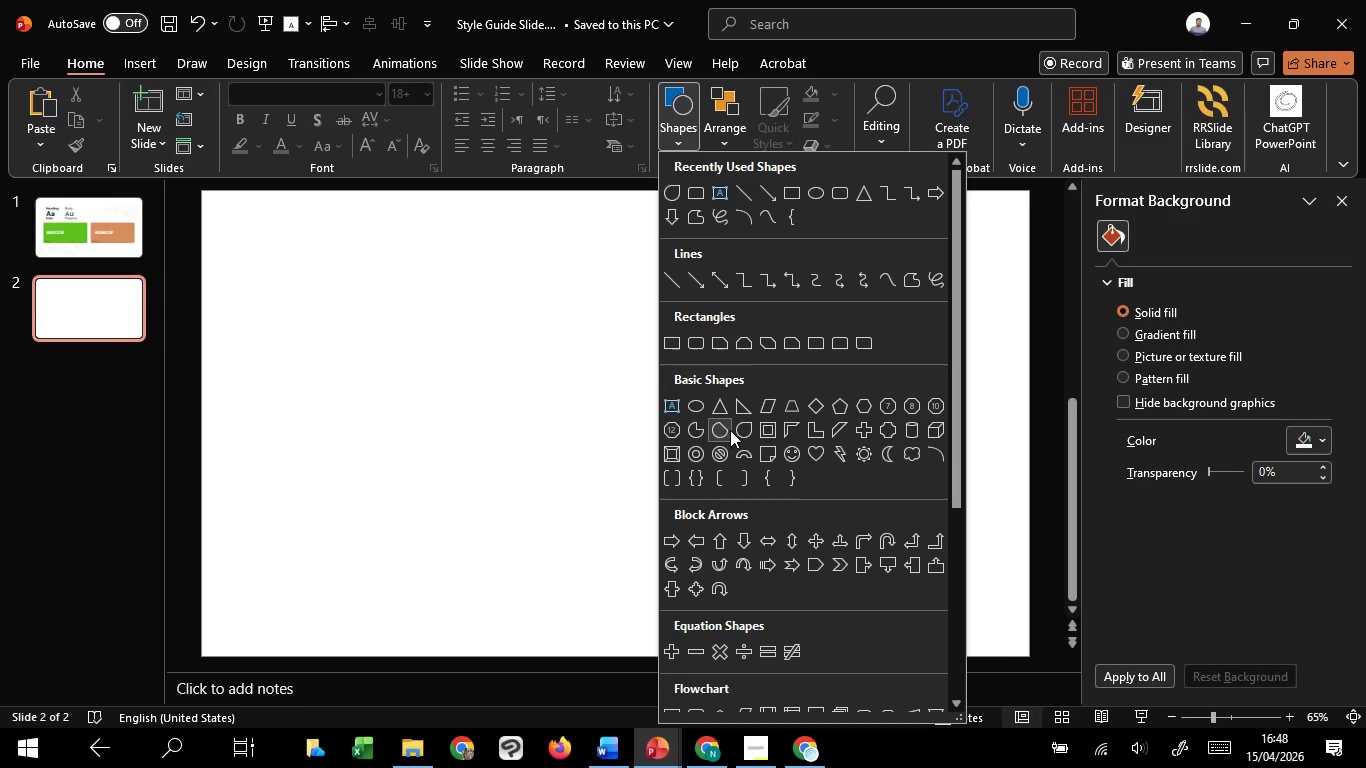 
left_click([731, 430])
 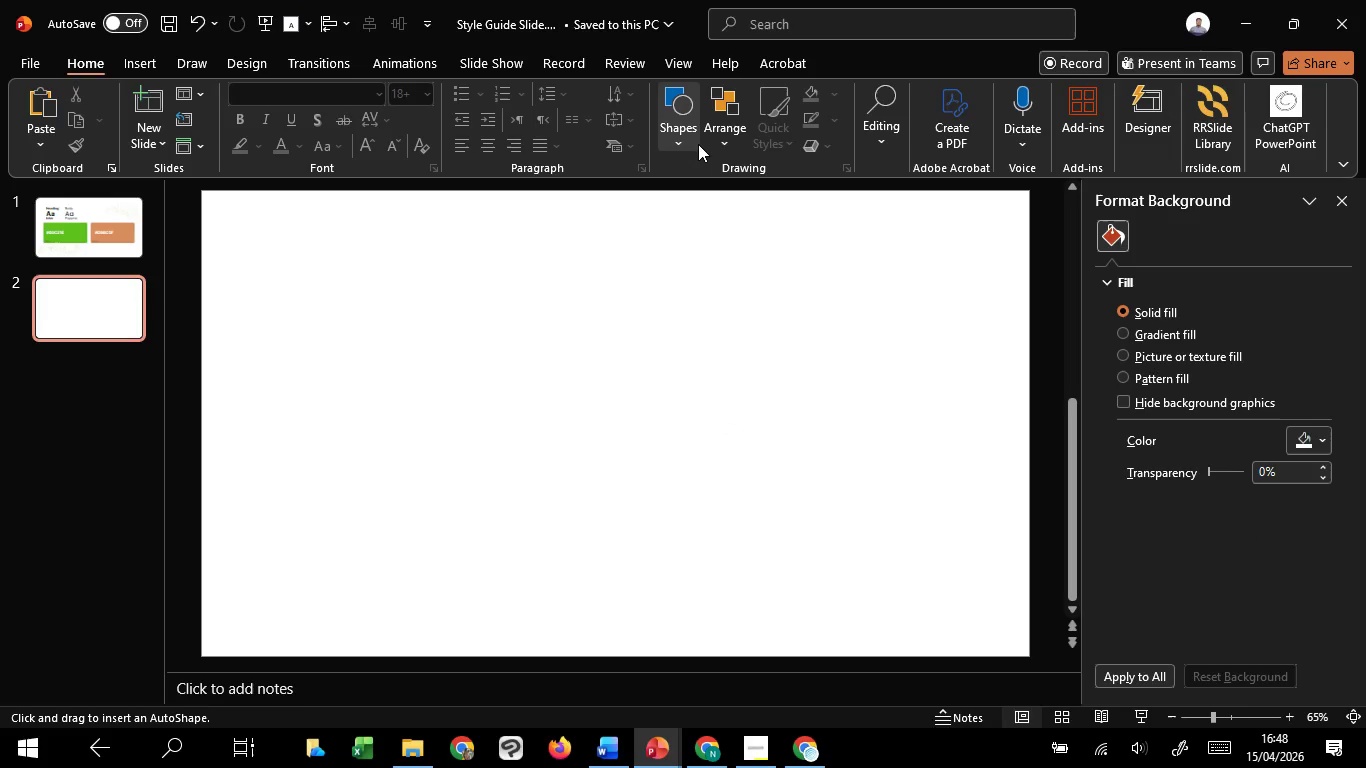 
left_click([690, 144])
 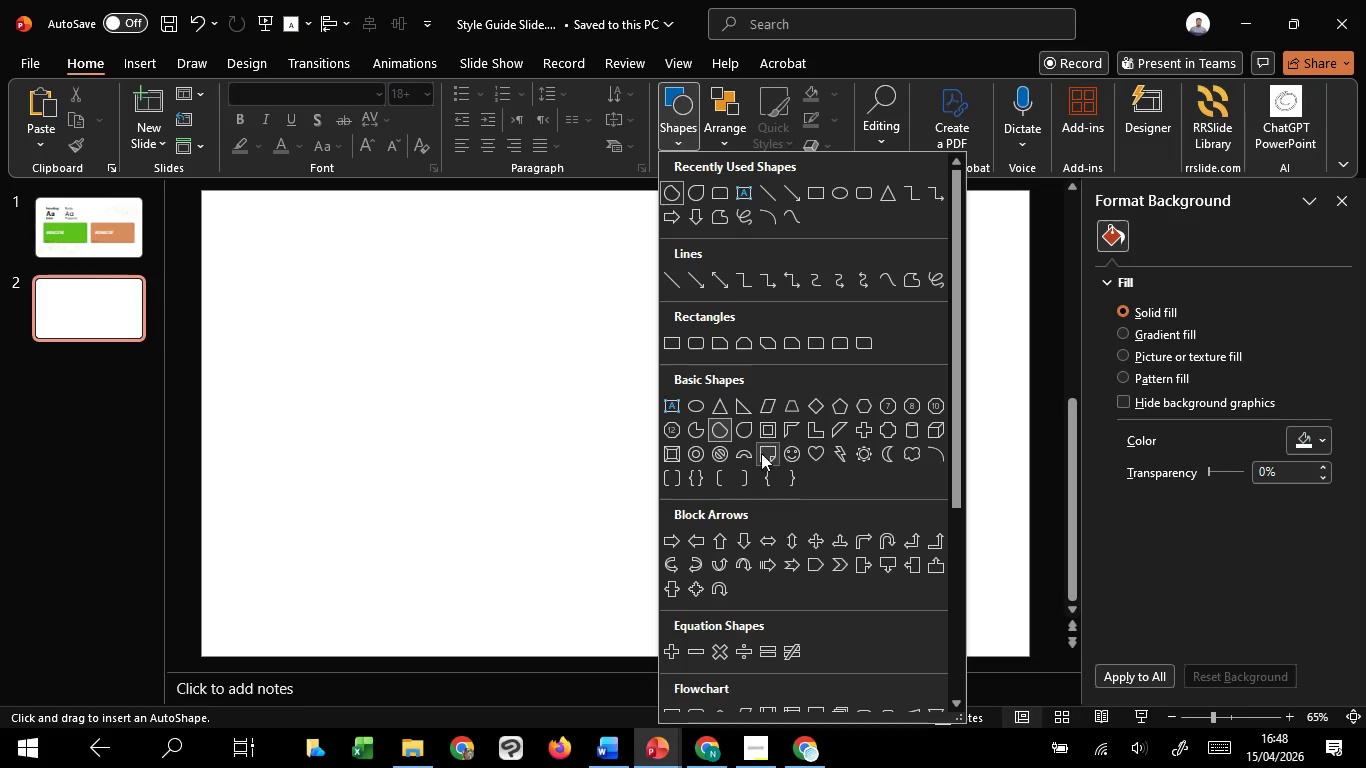 
left_click([751, 435])
 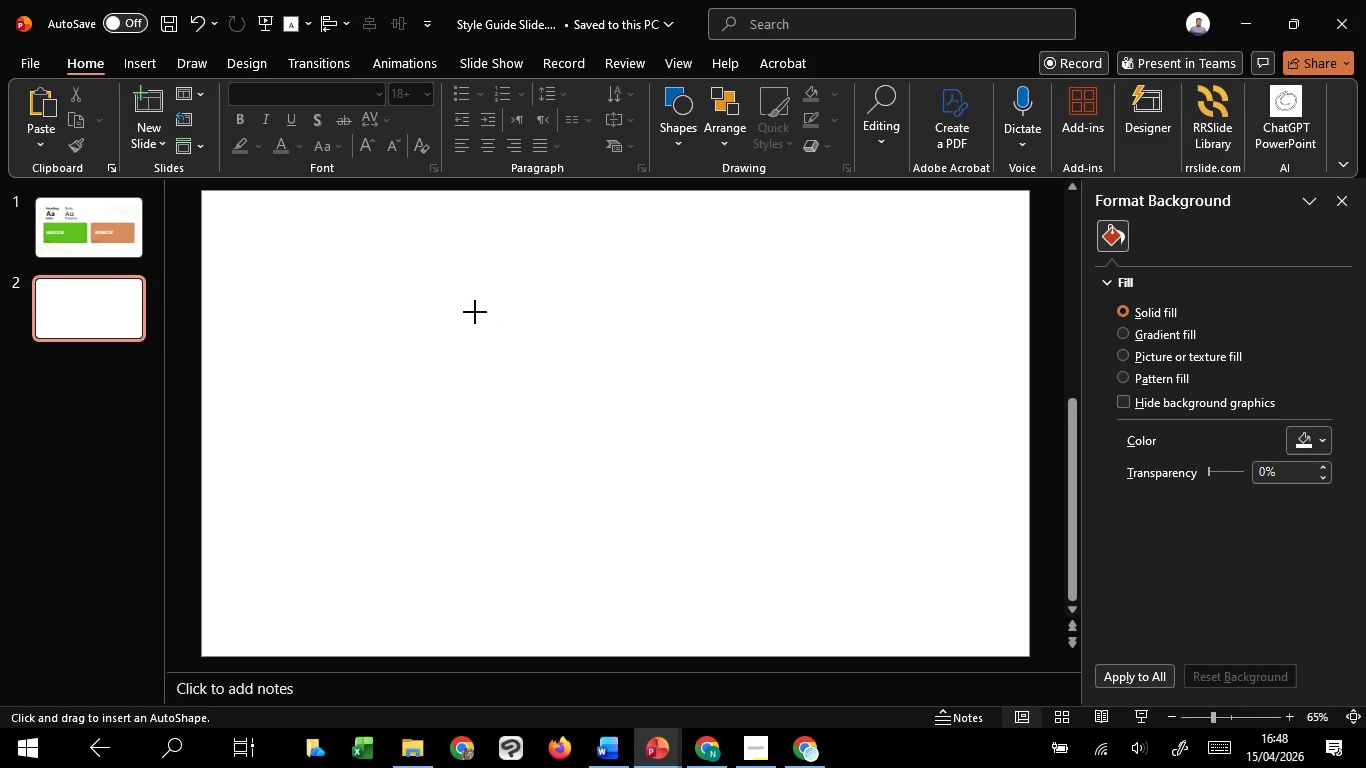 
left_click_drag(start_coordinate=[475, 312], to_coordinate=[665, 478])
 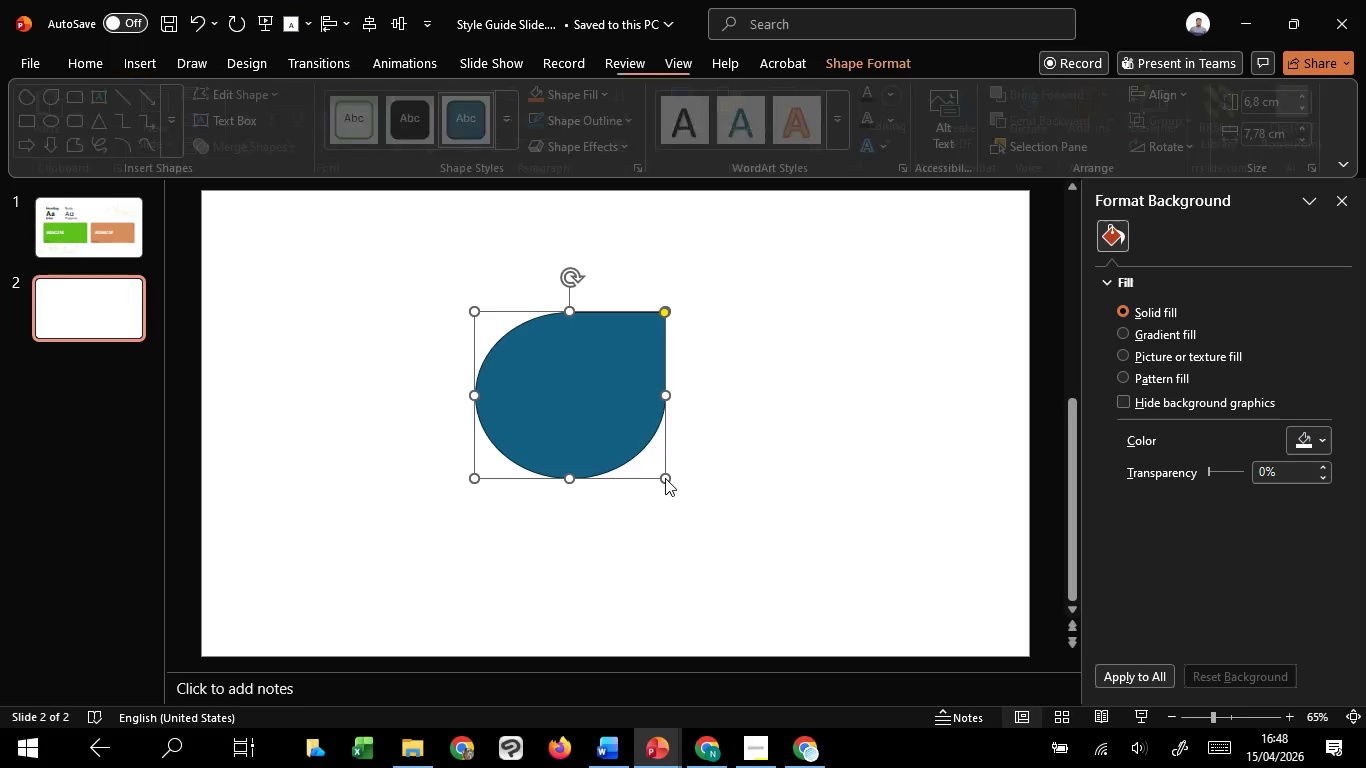 
key(Control+Z)
 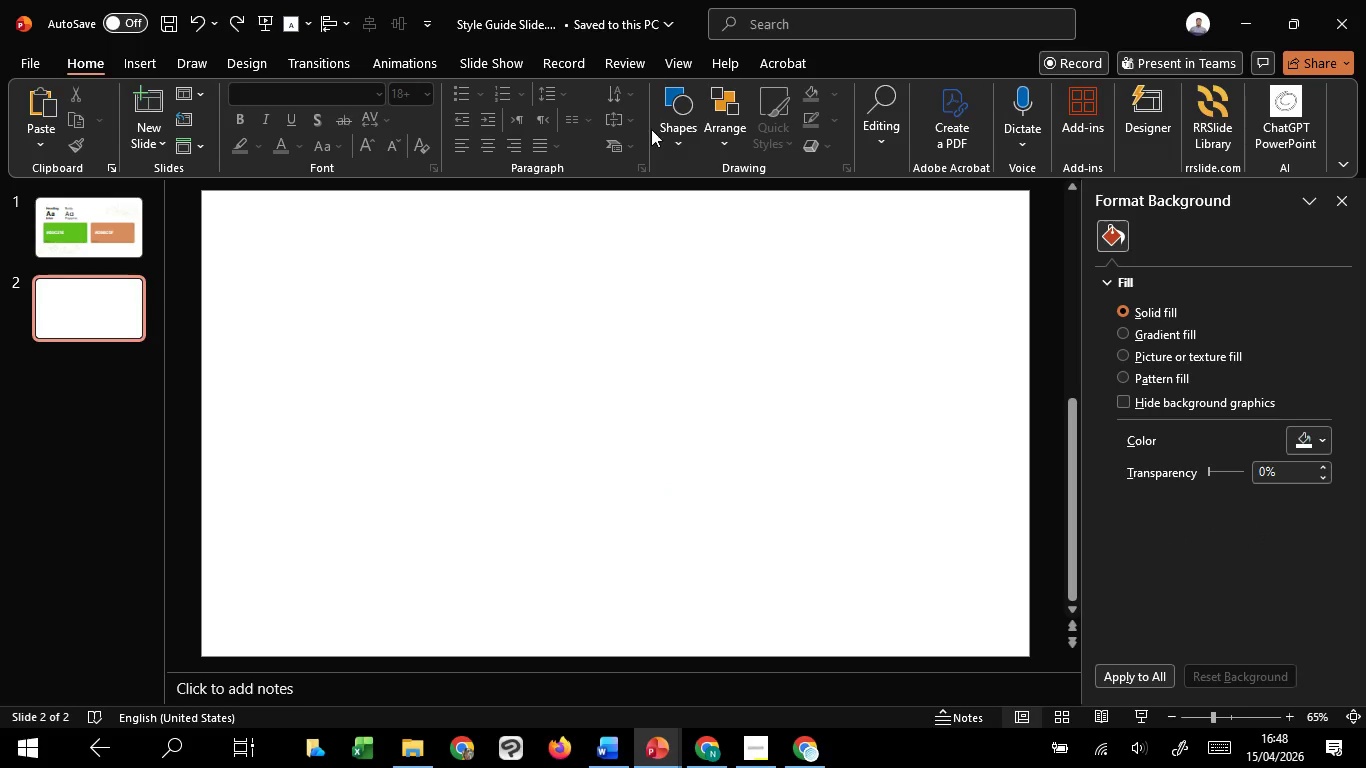 
left_click([680, 136])
 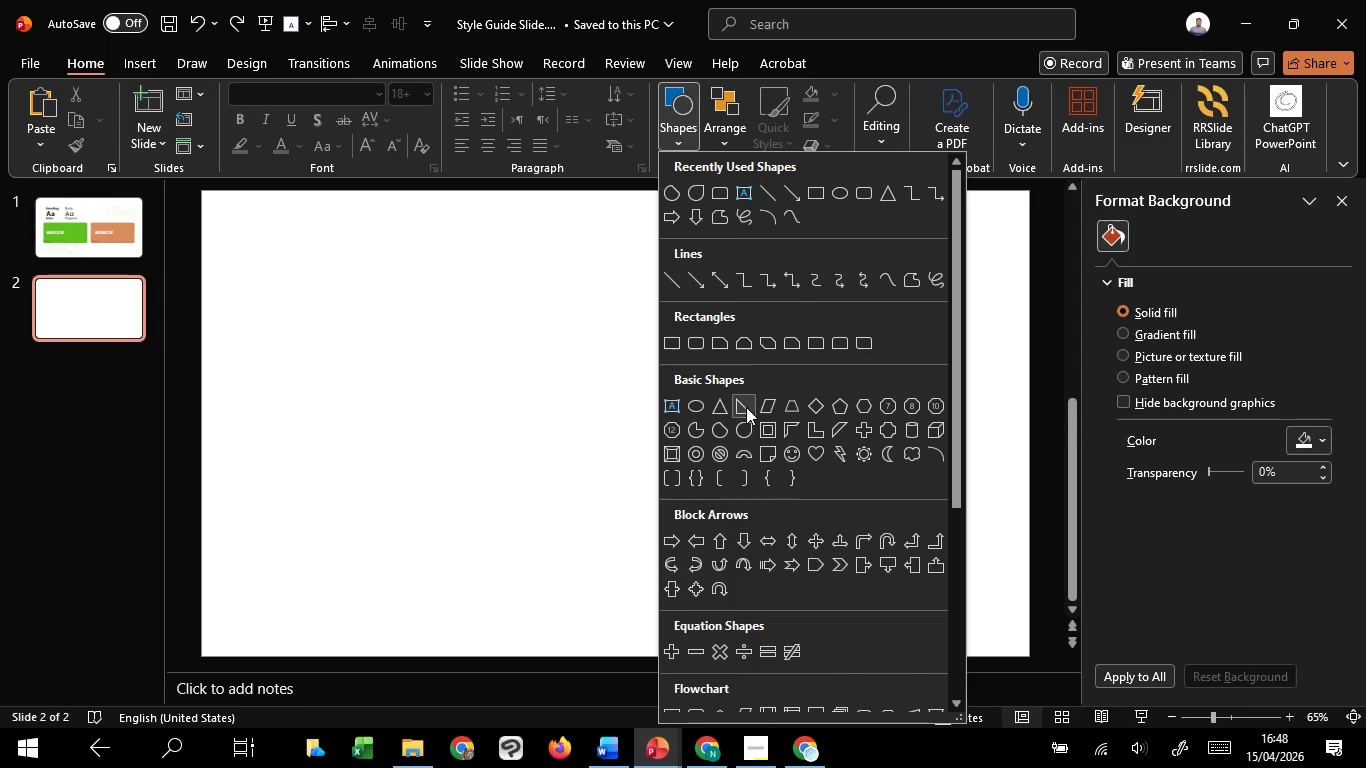 
left_click([742, 433])
 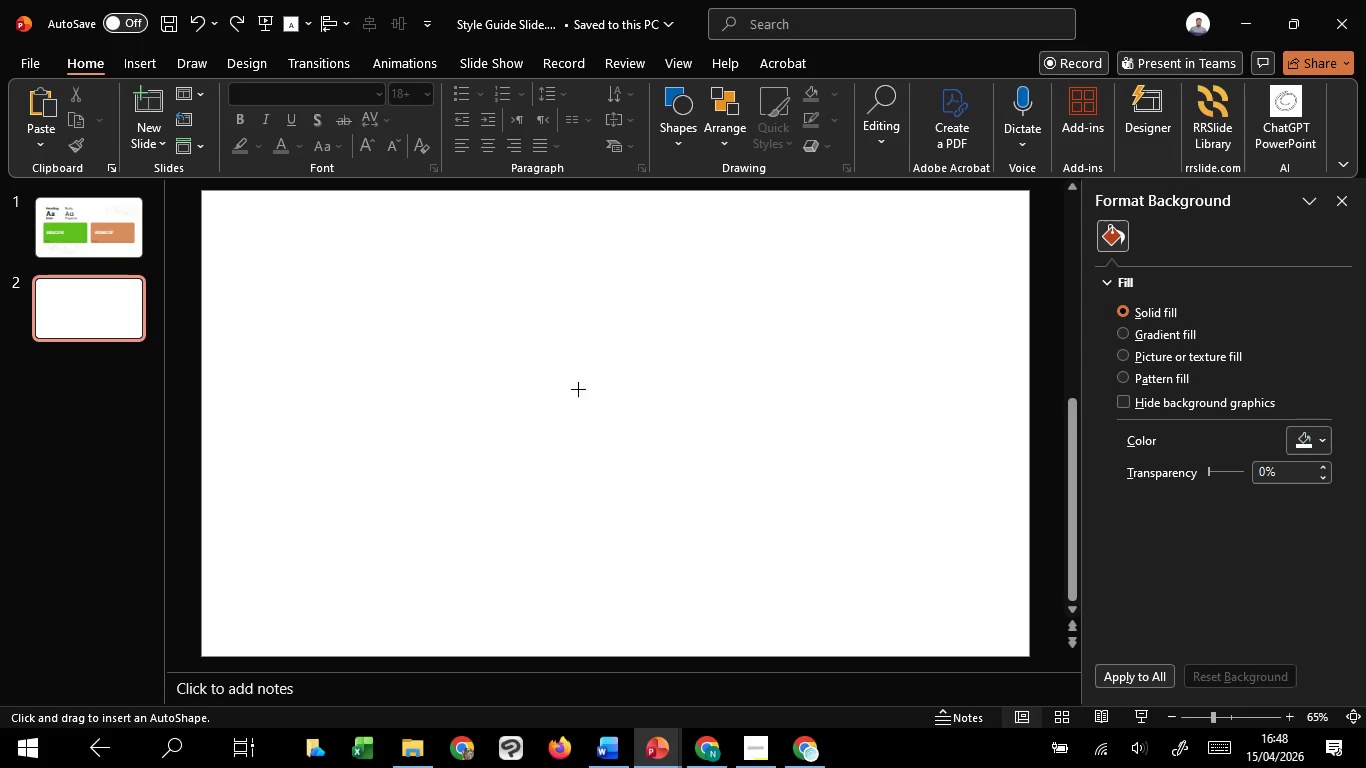 
hold_key(key=ControlLeft, duration=1.27)
hold_key(key=ShiftLeft, duration=1.17)
left_click_drag(start_coordinate=[571, 388], to_coordinate=[634, 463])
 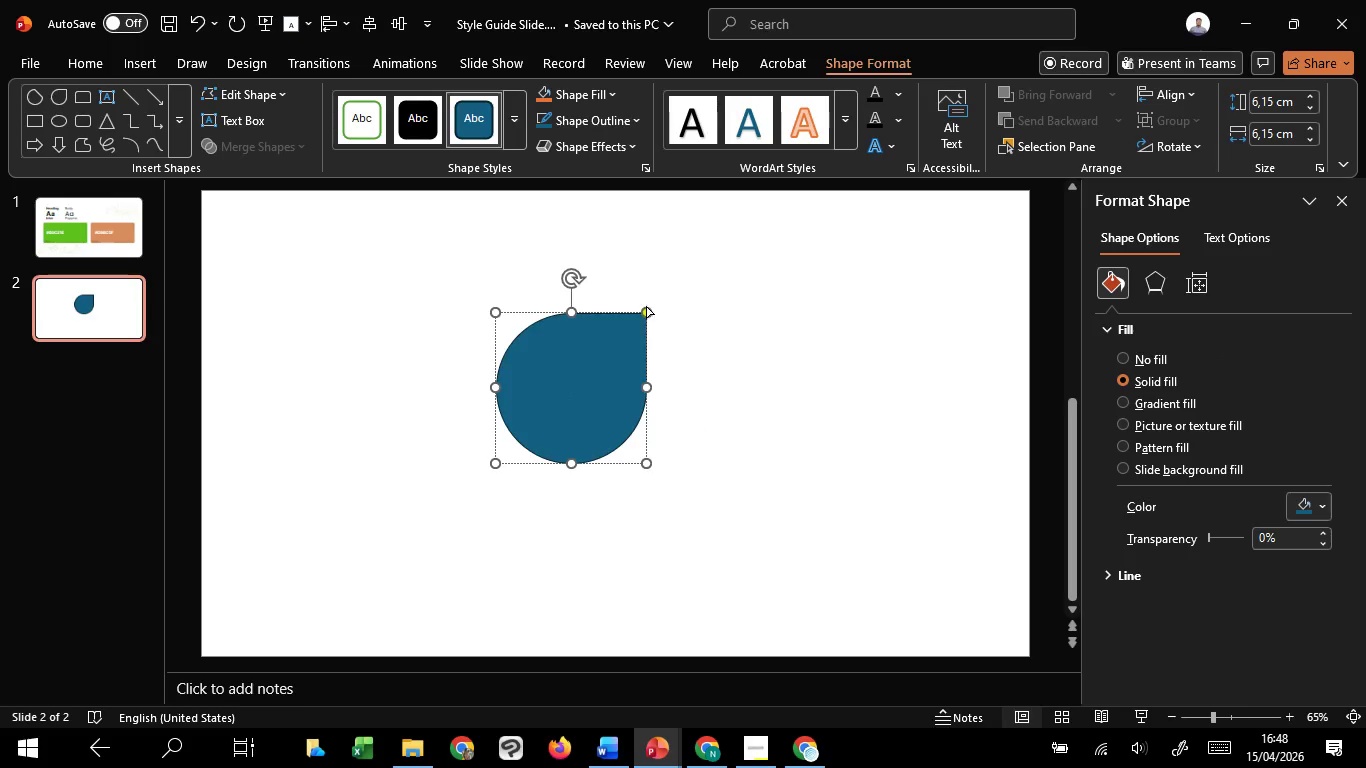 
left_click_drag(start_coordinate=[647, 309], to_coordinate=[653, 325])
 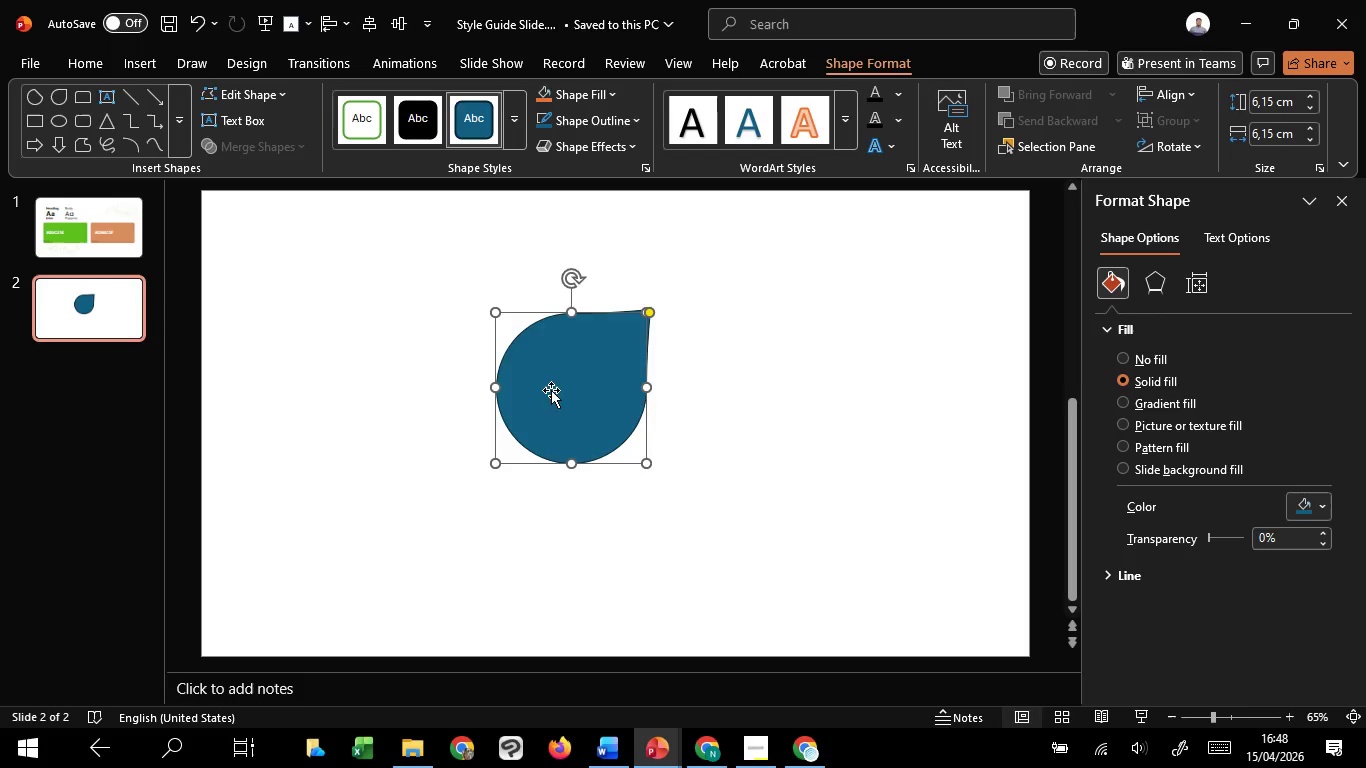 
hold_key(key=ControlLeft, duration=0.33)
 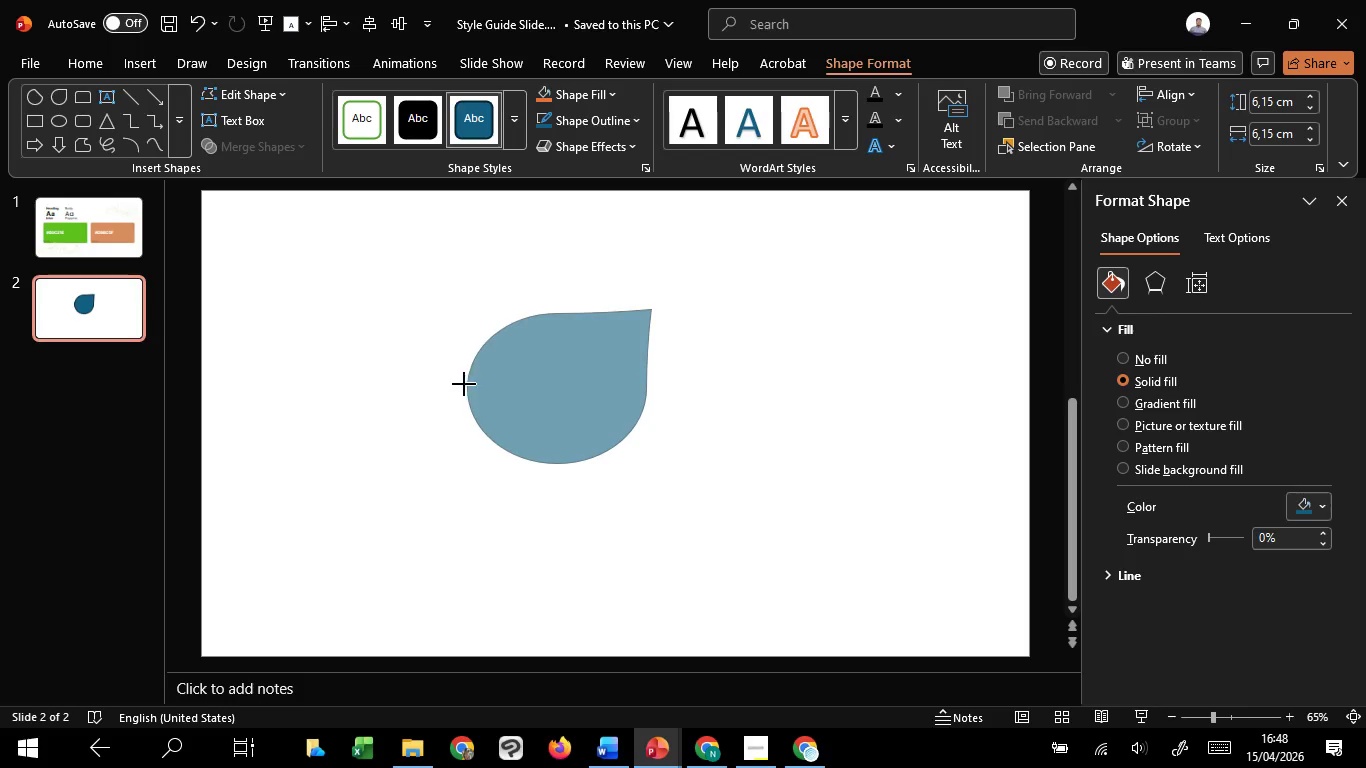 
hold_key(key=ShiftLeft, duration=1.51)
left_click_drag(start_coordinate=[495, 388], to_coordinate=[432, 380])
 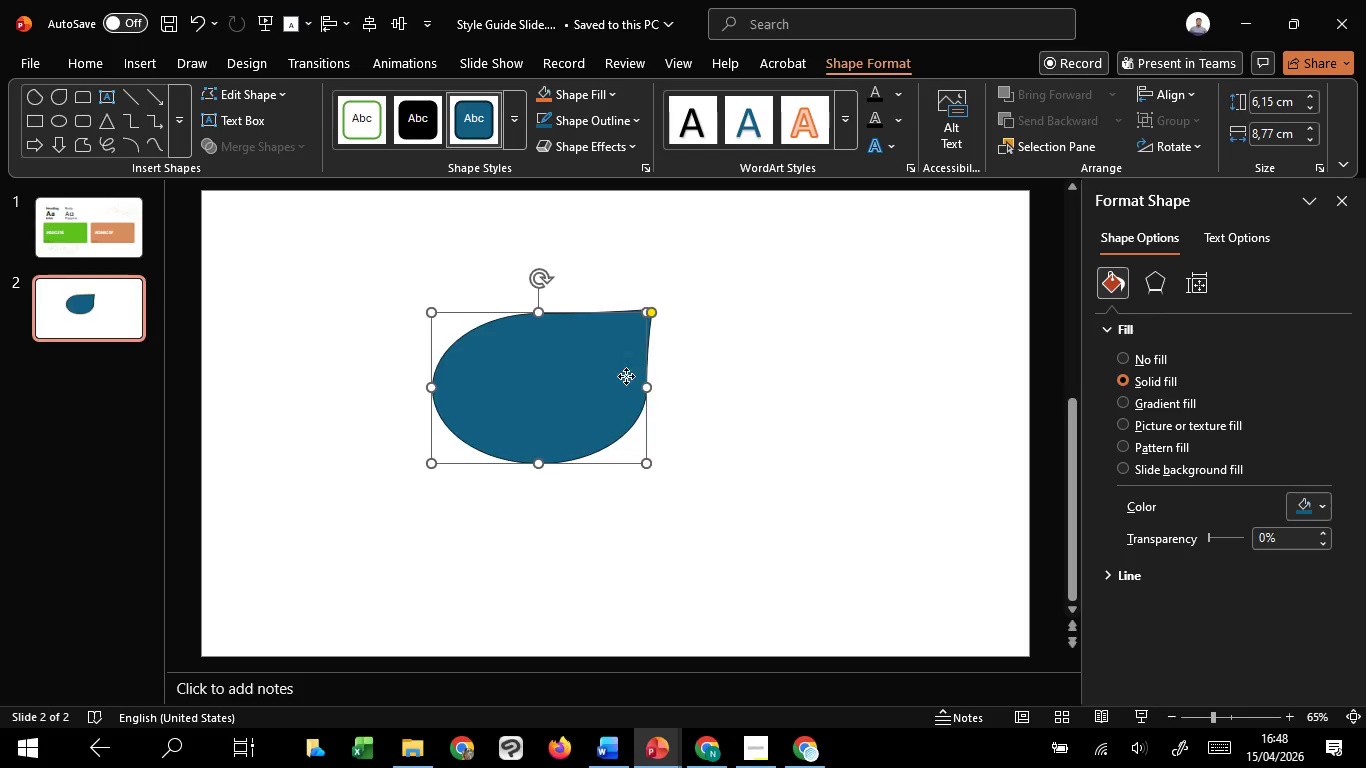 
hold_key(key=ShiftLeft, duration=0.44)
 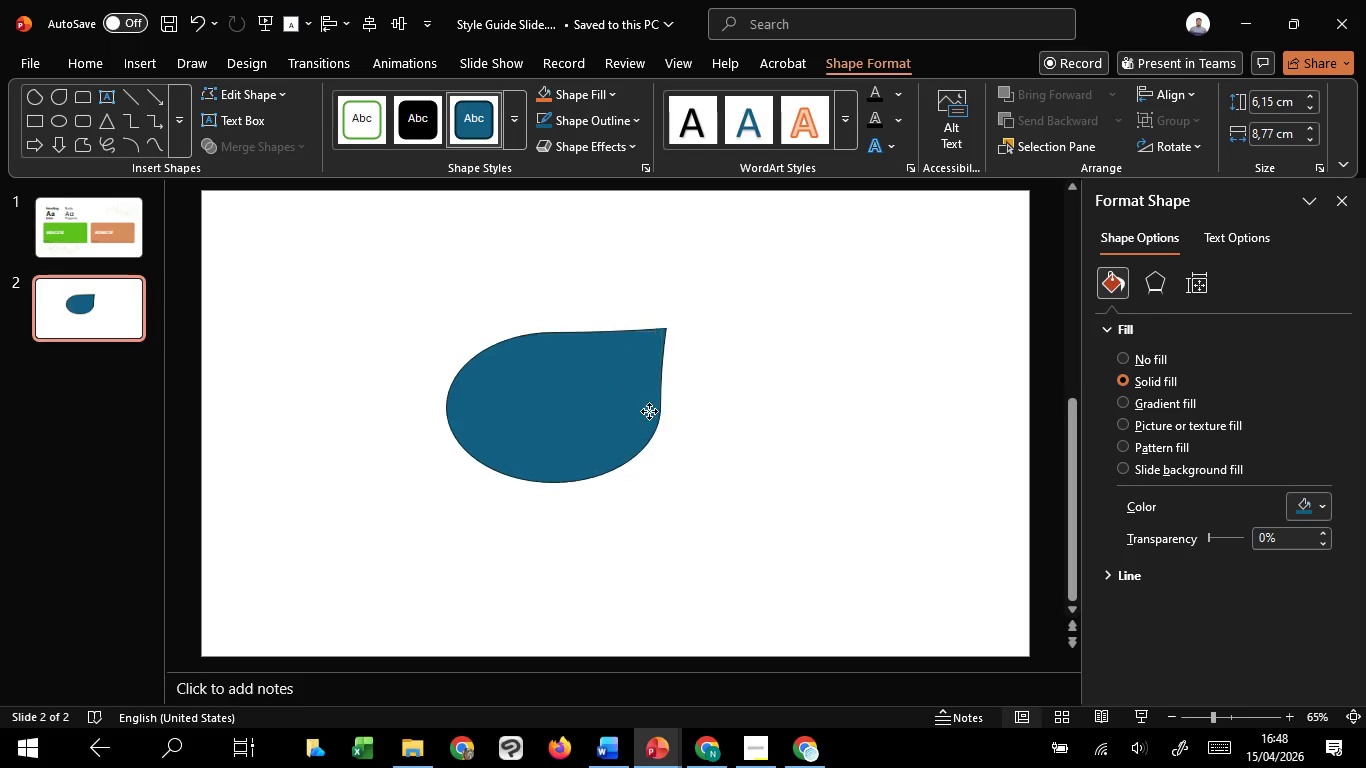 
hold_key(key=ShiftLeft, duration=3.61)
left_click_drag(start_coordinate=[624, 375], to_coordinate=[689, 398])
 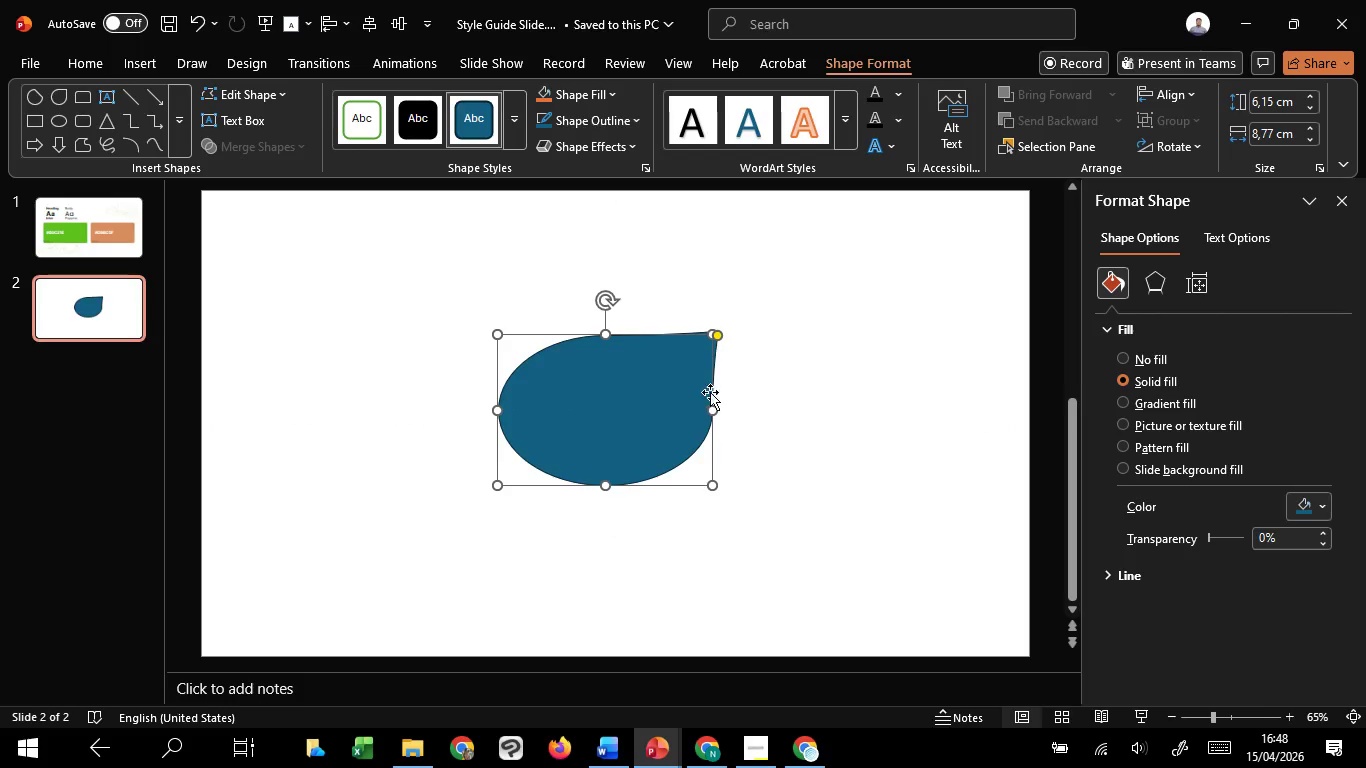 
hold_key(key=ControlLeft, duration=1.05)
hold_key(key=ShiftLeft, duration=0.95)
left_click_drag(start_coordinate=[678, 386], to_coordinate=[704, 446])
 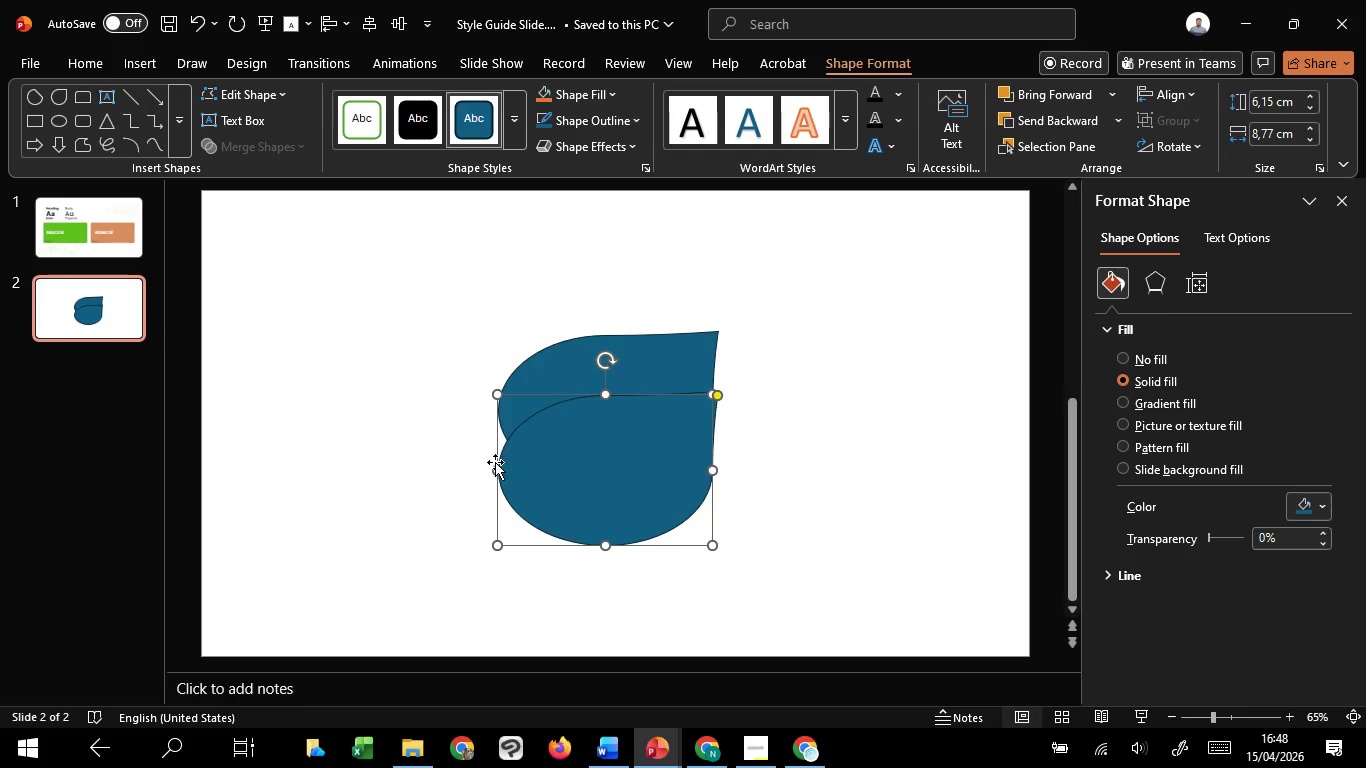 
left_click_drag(start_coordinate=[497, 466], to_coordinate=[536, 463])
 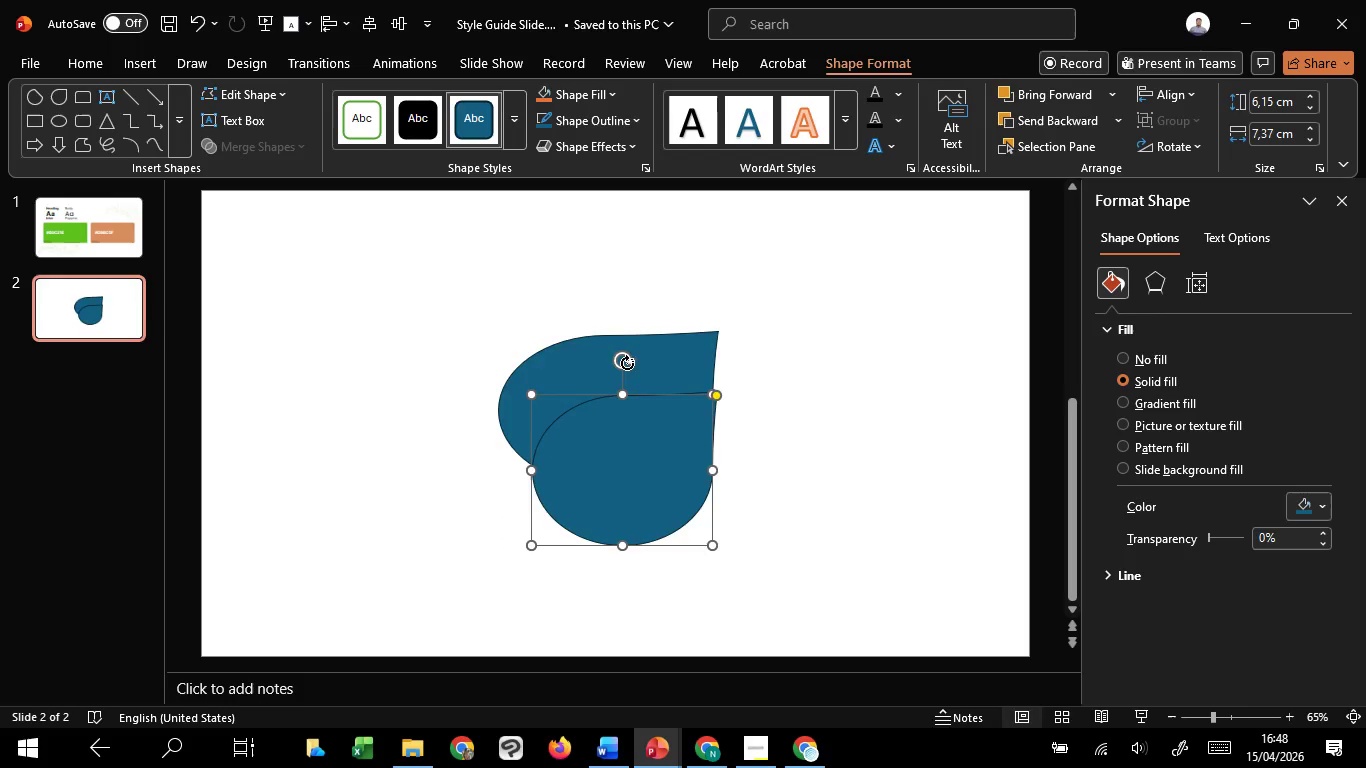 
left_click_drag(start_coordinate=[627, 363], to_coordinate=[586, 462])
 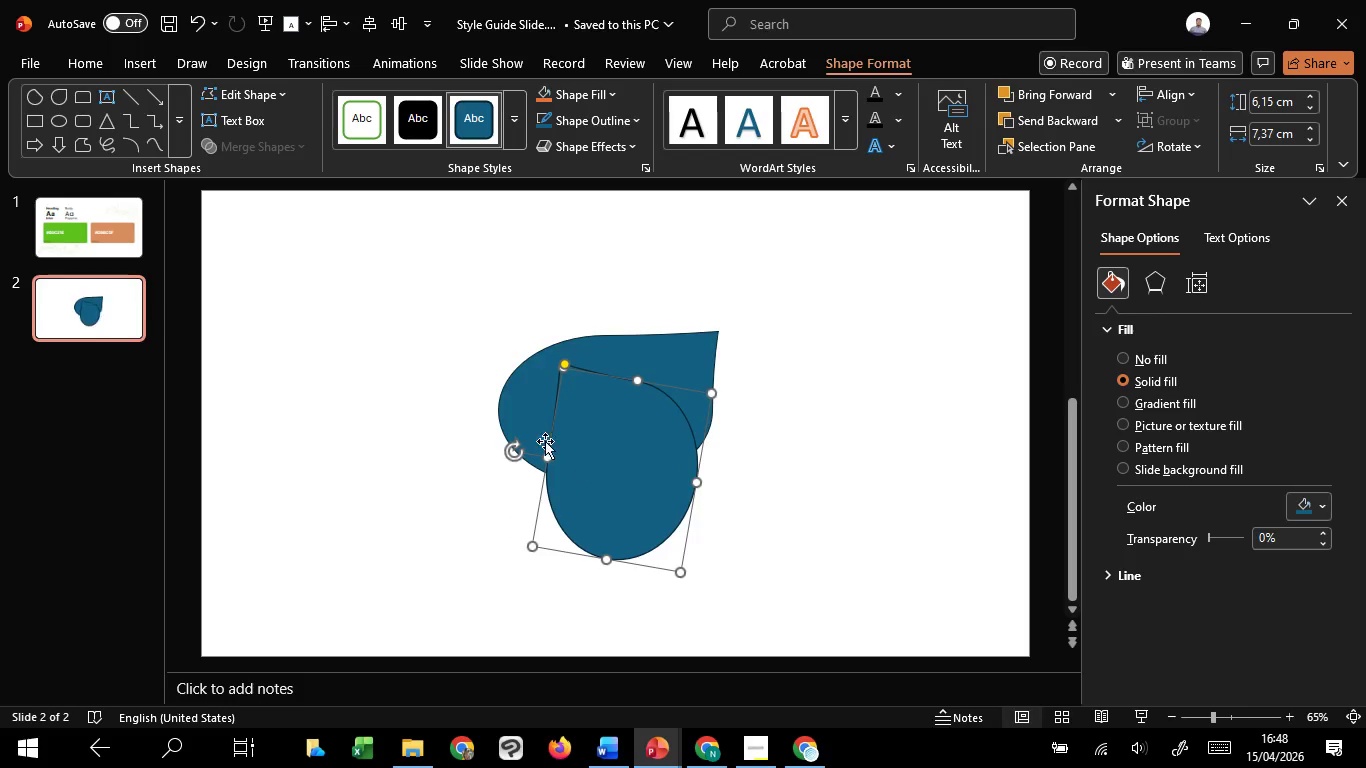 
key(Delete)
 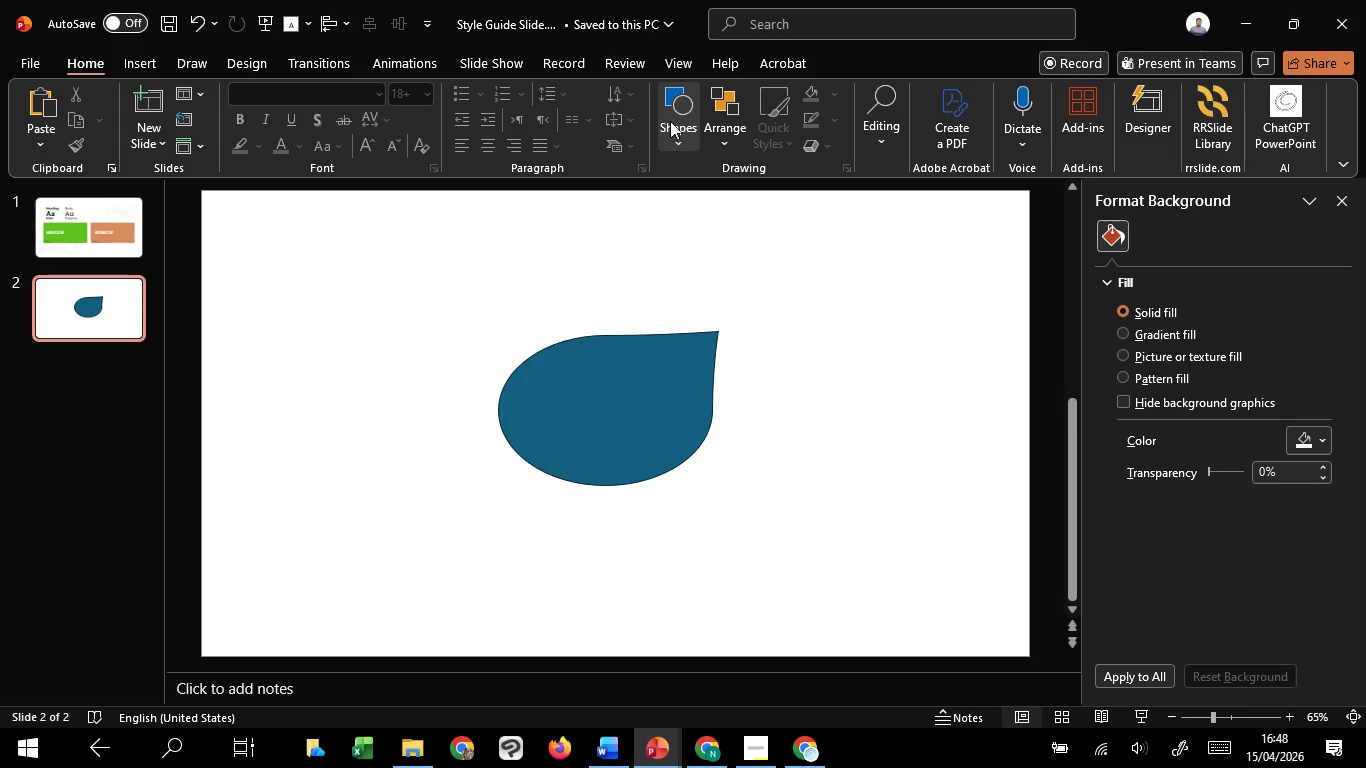 
left_click([683, 134])
 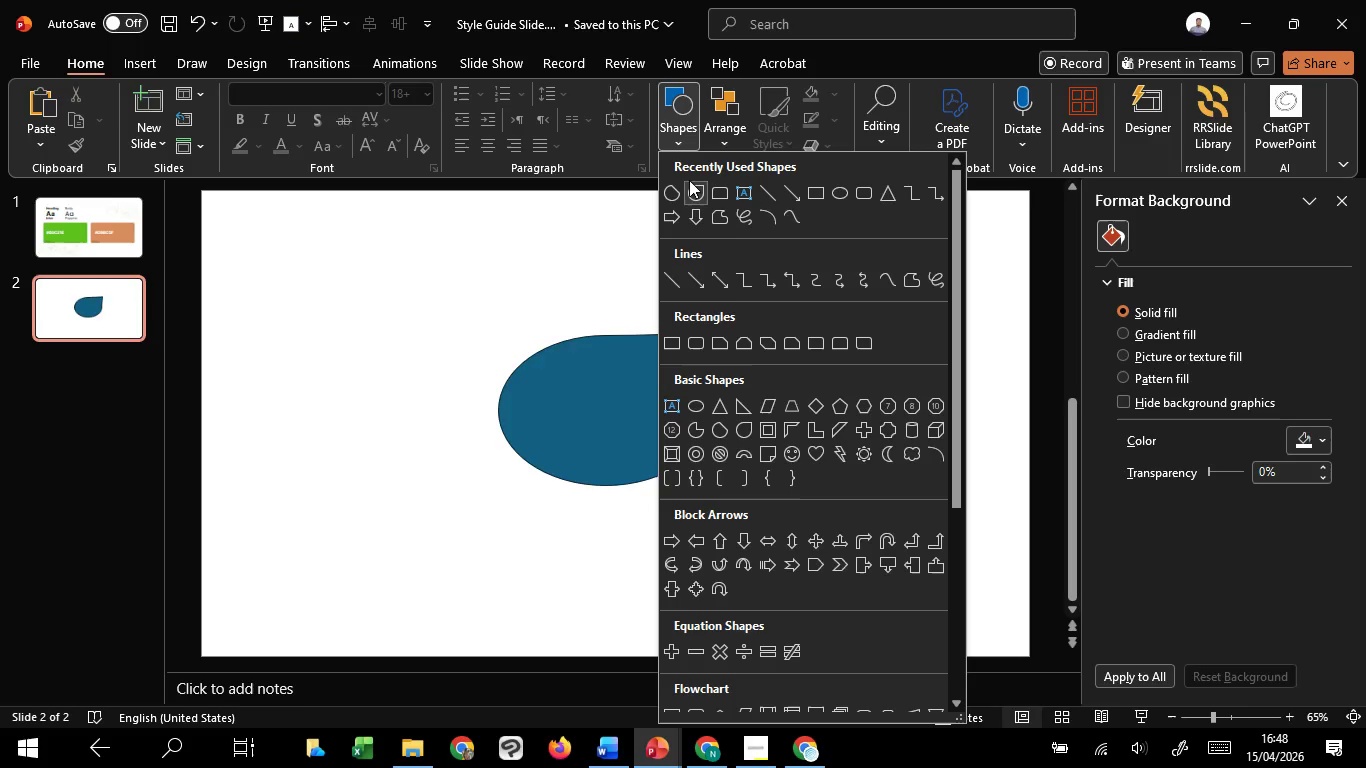 
left_click([695, 195])
 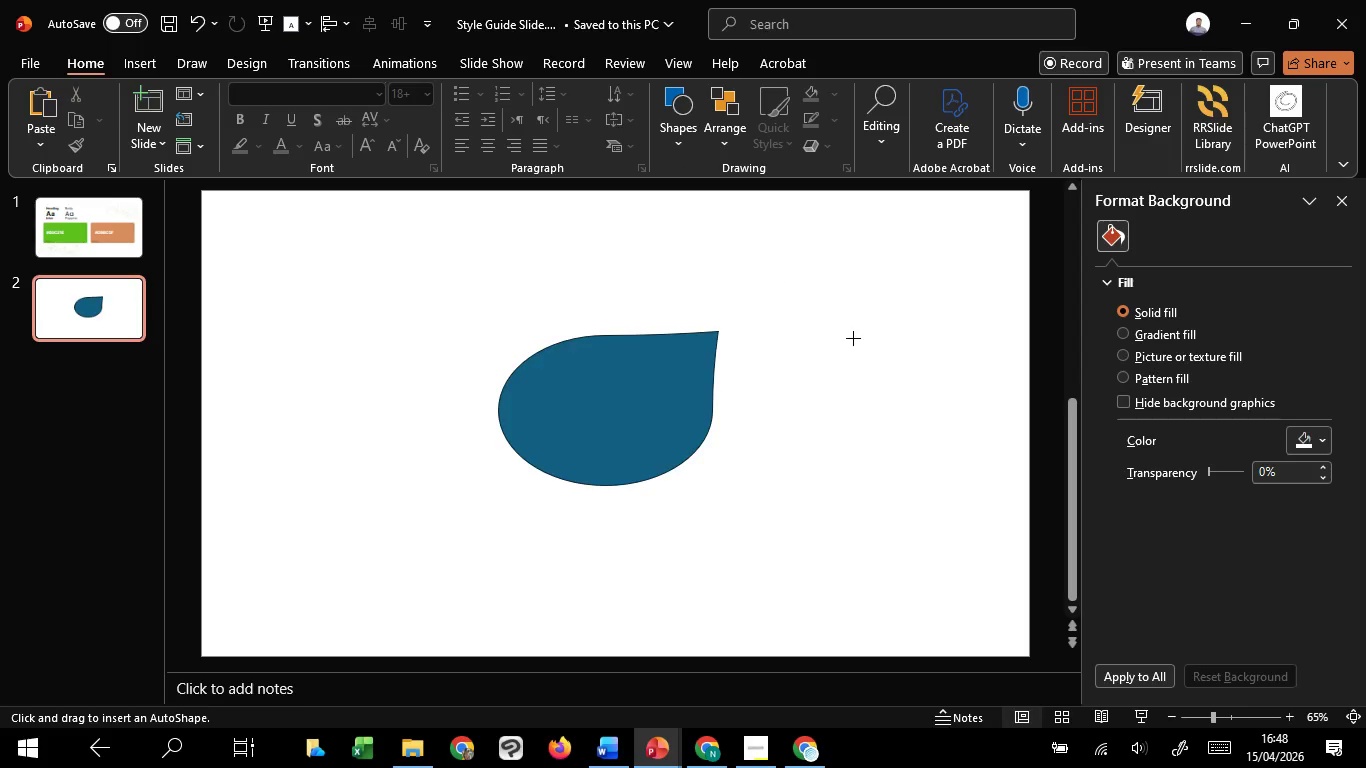 
hold_key(key=ControlLeft, duration=1.06)
hold_key(key=ShiftLeft, duration=1.06)
left_click_drag(start_coordinate=[853, 338], to_coordinate=[775, 359])
 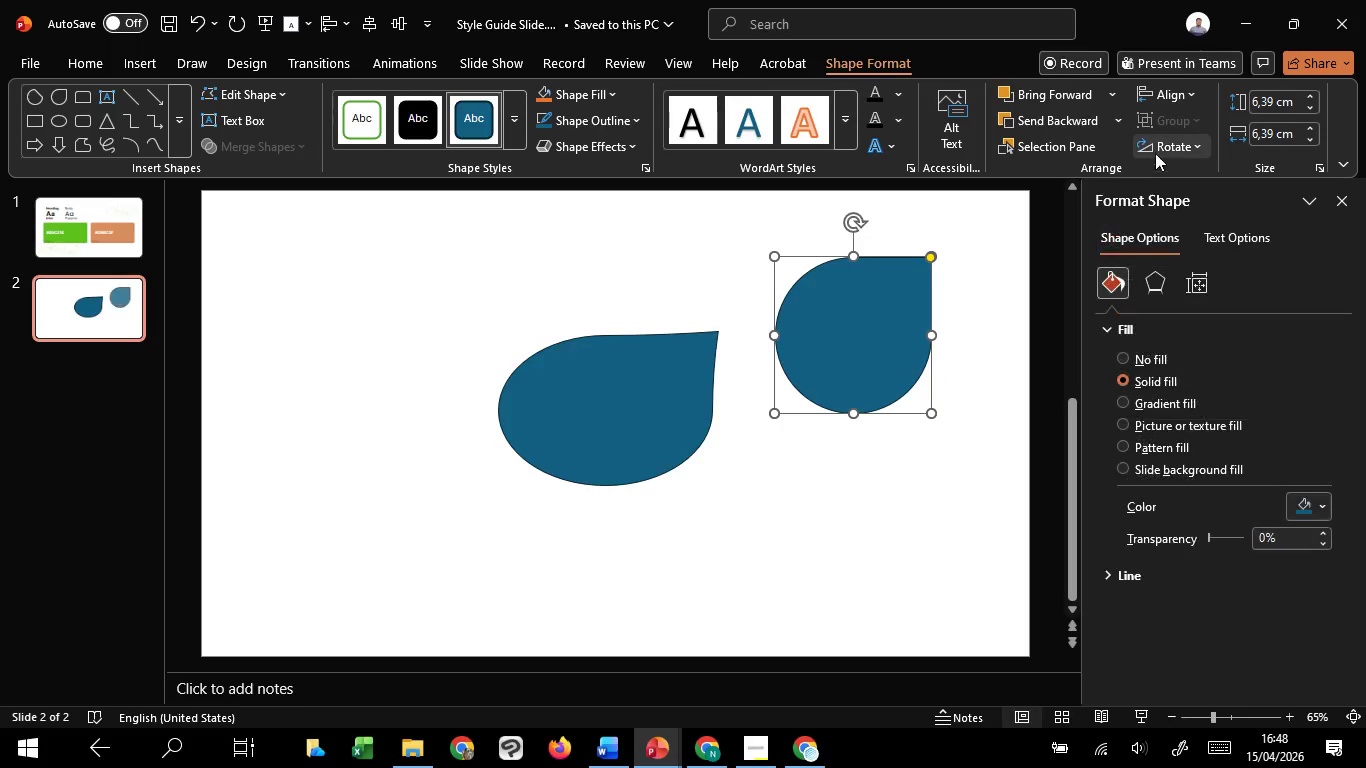 
left_click([1165, 144])
 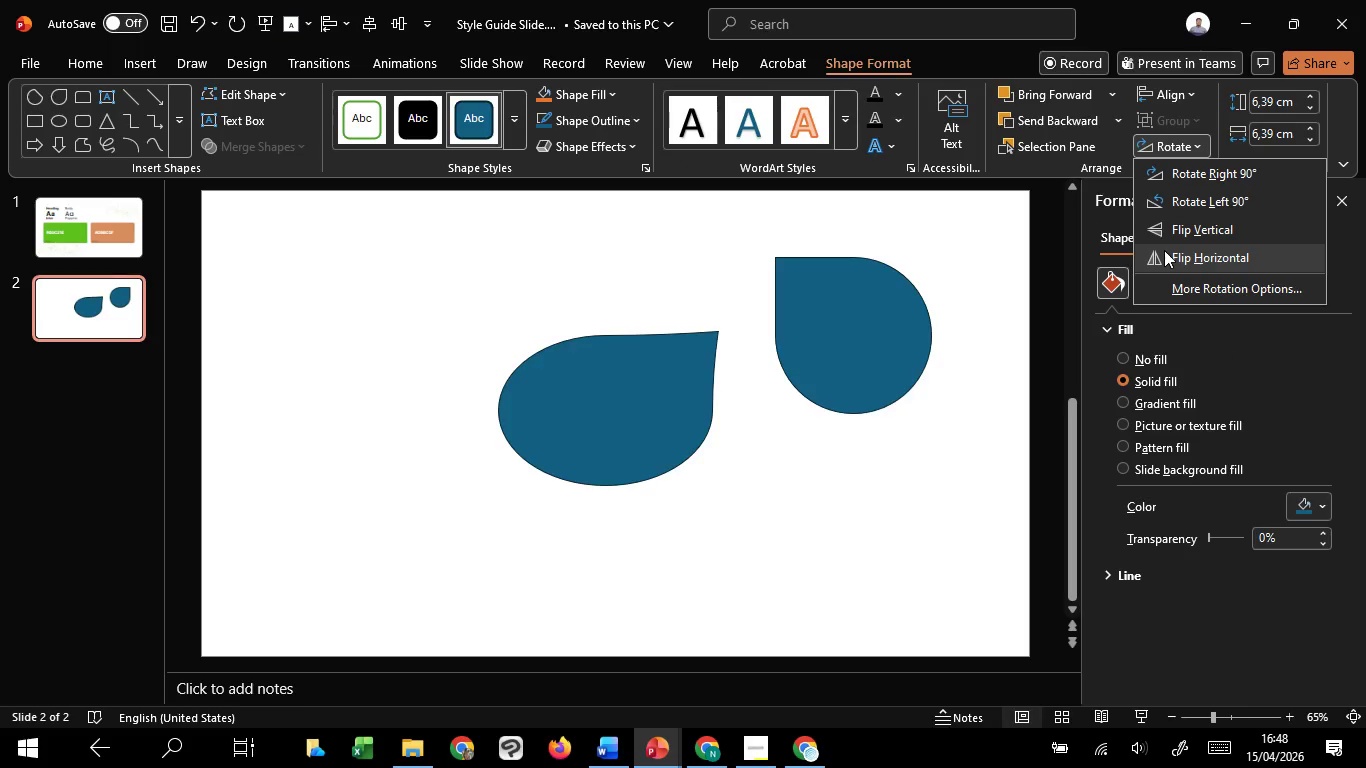 
left_click([1164, 250])
 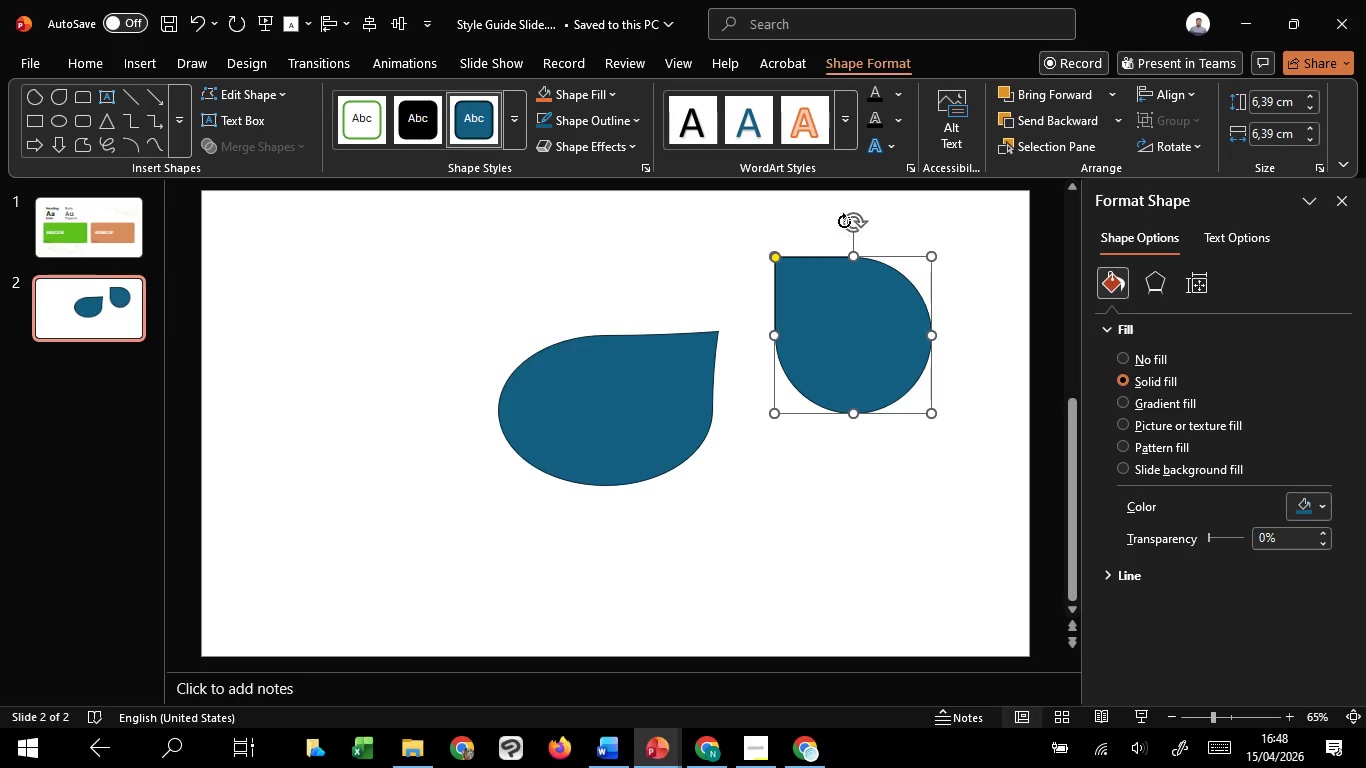 
left_click_drag(start_coordinate=[852, 217], to_coordinate=[788, 262])
 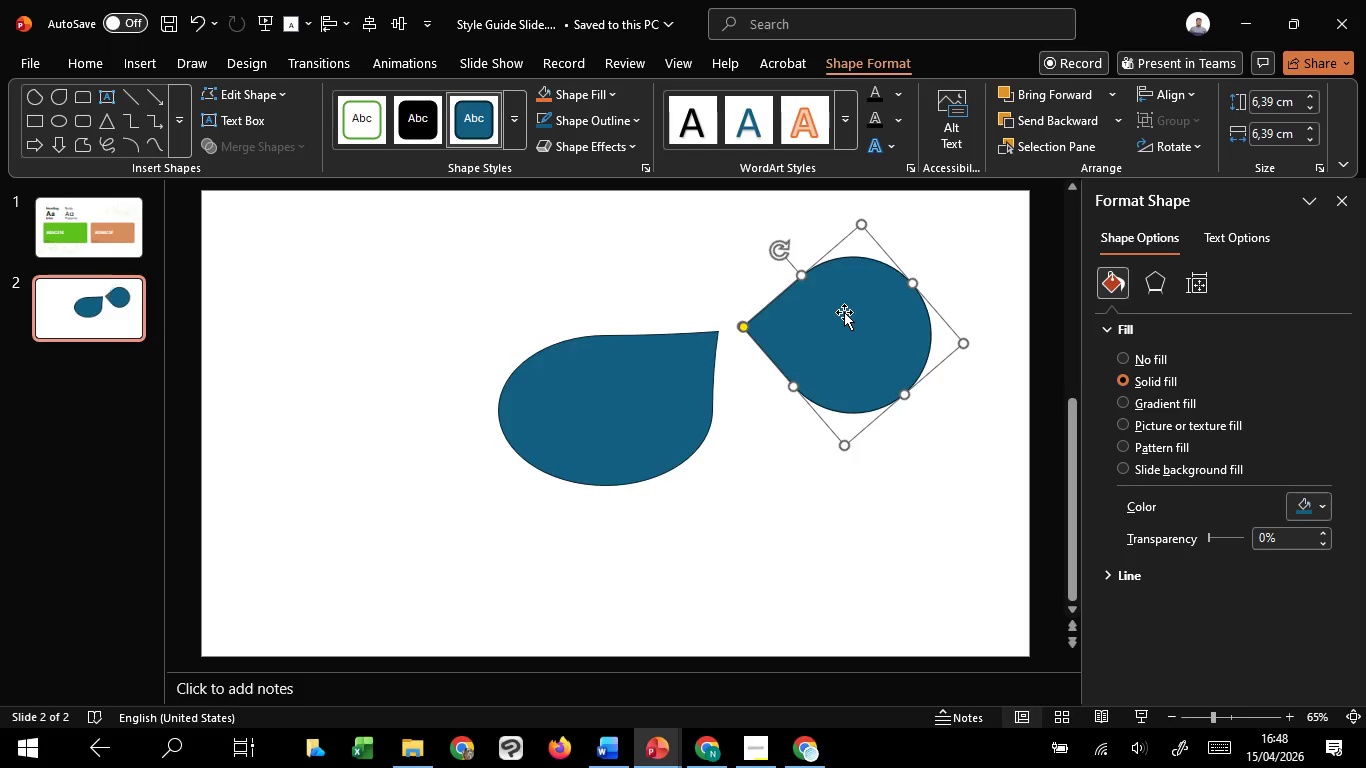 
left_click_drag(start_coordinate=[844, 312], to_coordinate=[508, 286])
 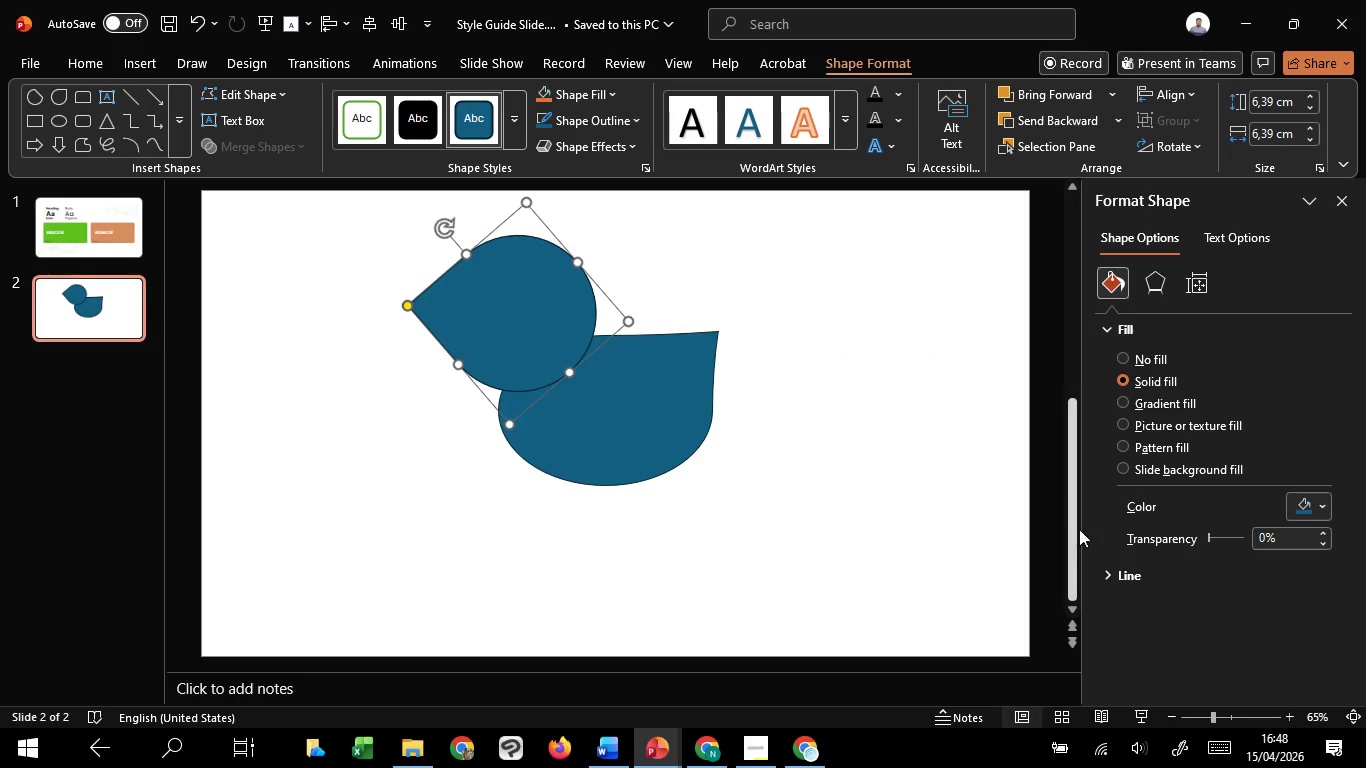 
left_click_drag(start_coordinate=[1099, 559], to_coordinate=[1105, 568])
 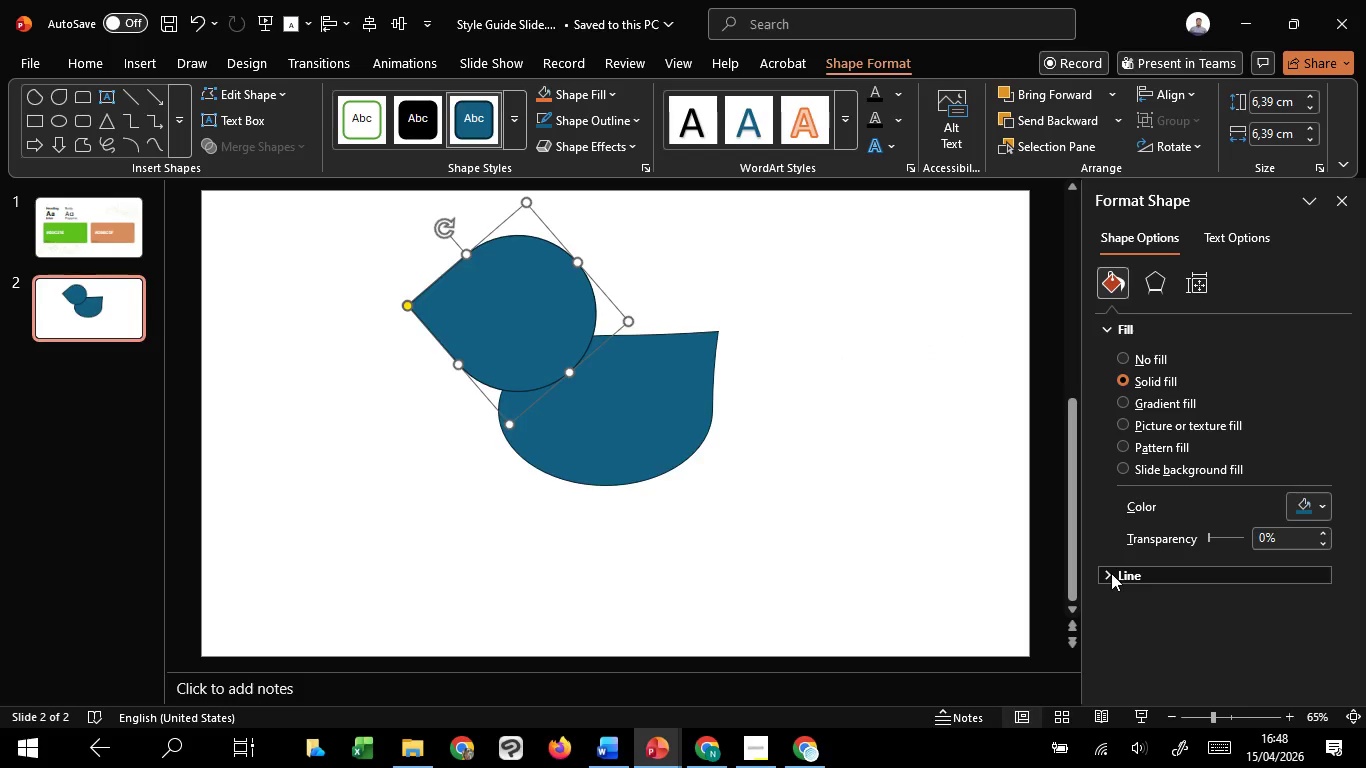 
left_click([1111, 573])
 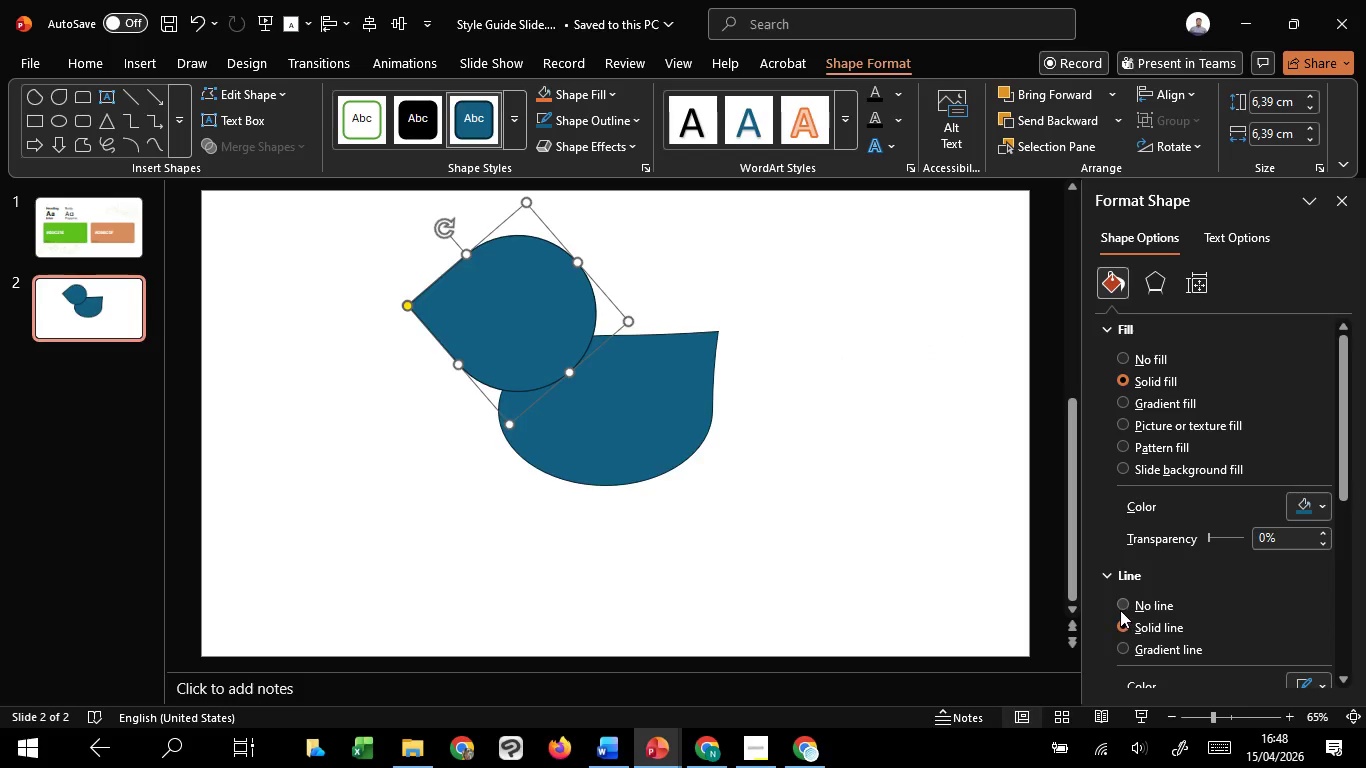 
left_click([1121, 605])
 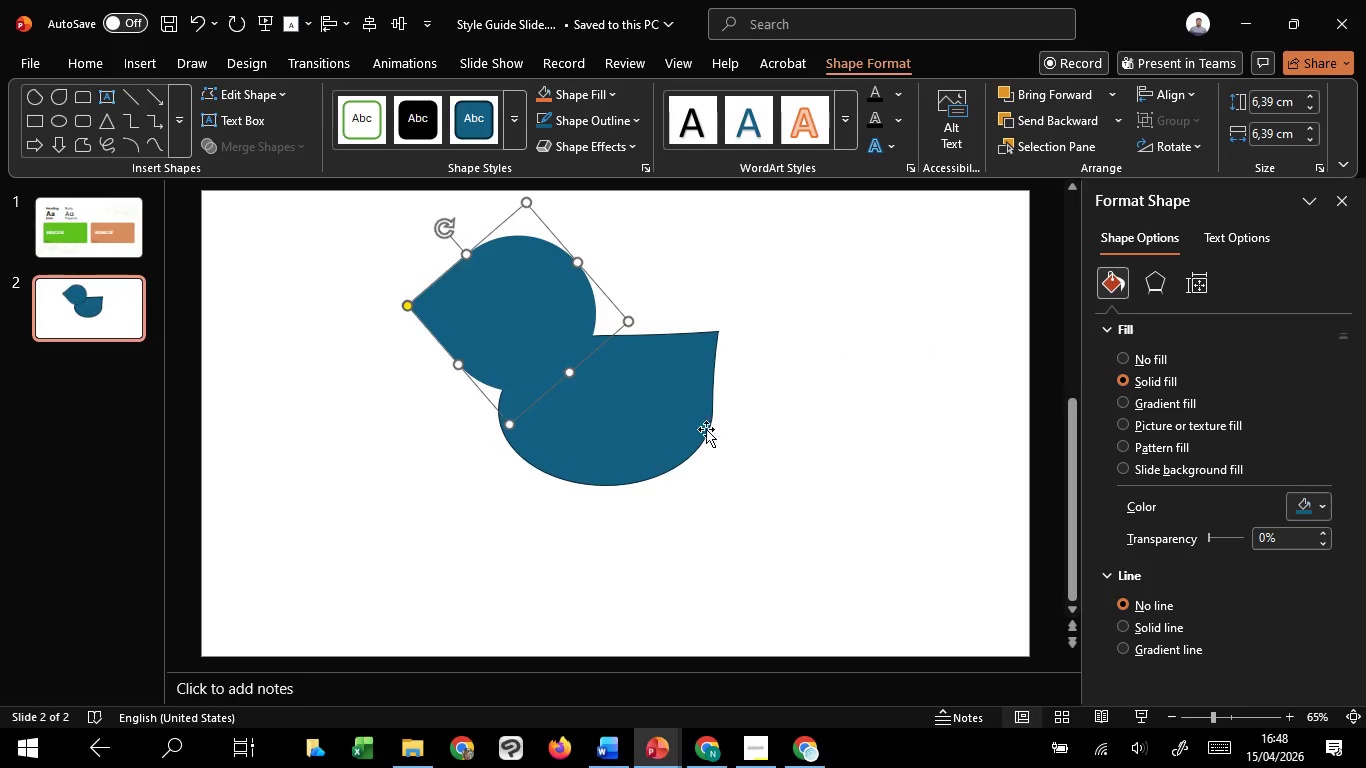 
left_click([683, 414])
 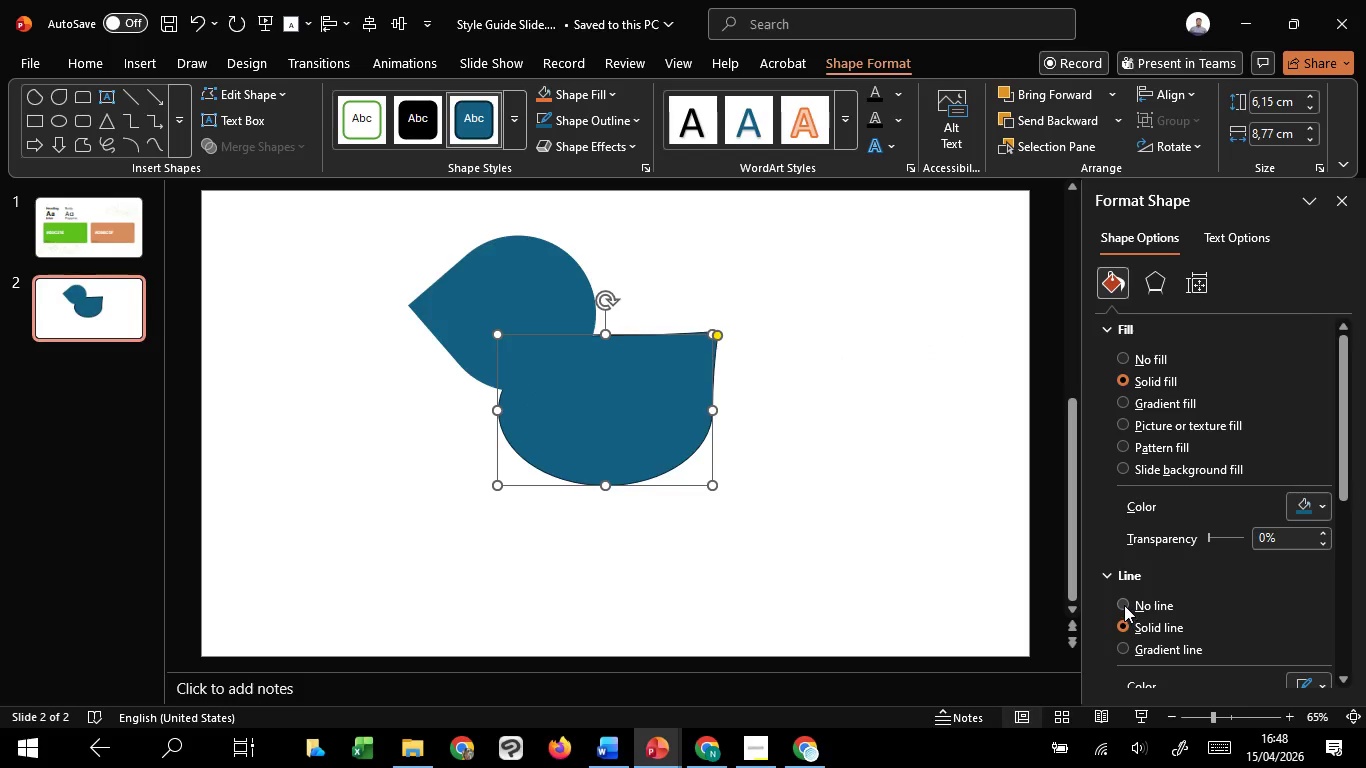 
left_click([1124, 605])
 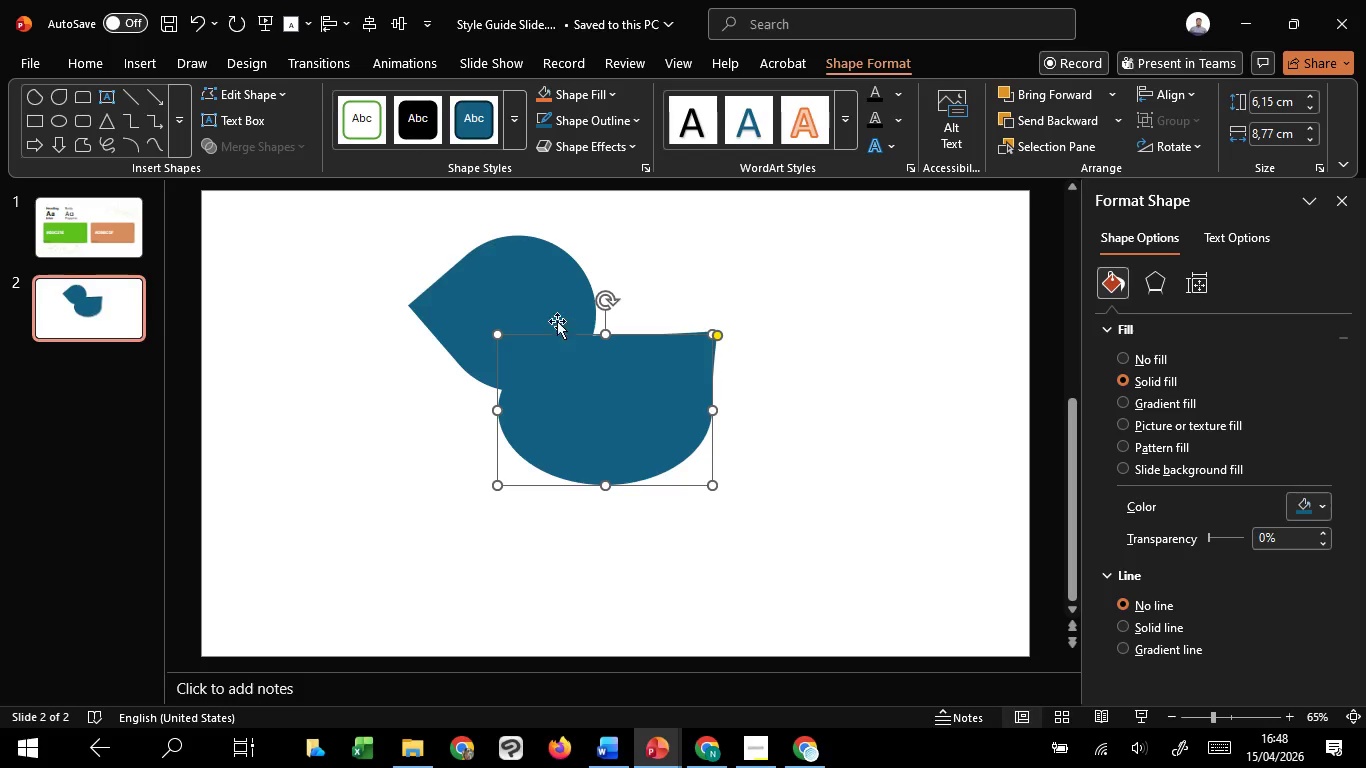 
left_click([532, 281])
 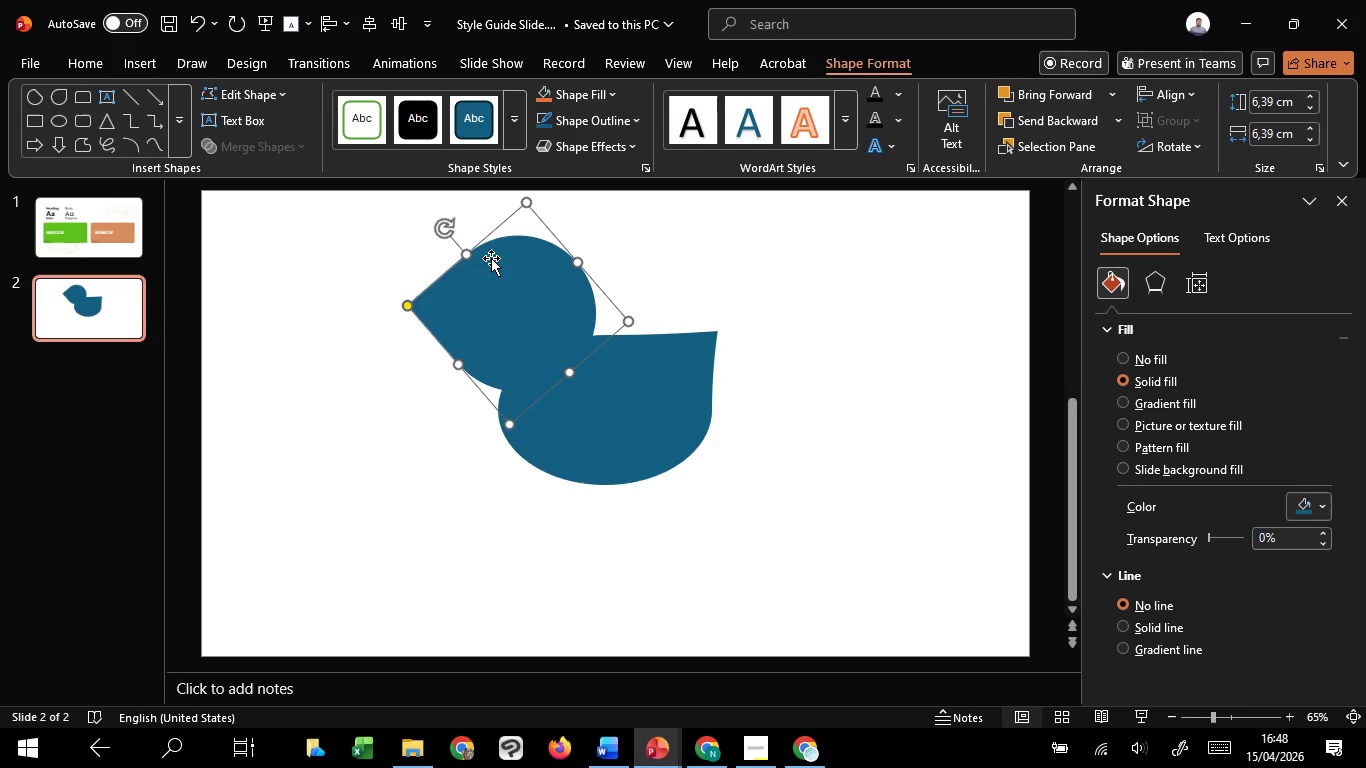 
hold_key(key=ControlLeft, duration=1.94)
hold_key(key=ShiftLeft, duration=1.51)
left_click_drag(start_coordinate=[526, 203], to_coordinate=[521, 235])
 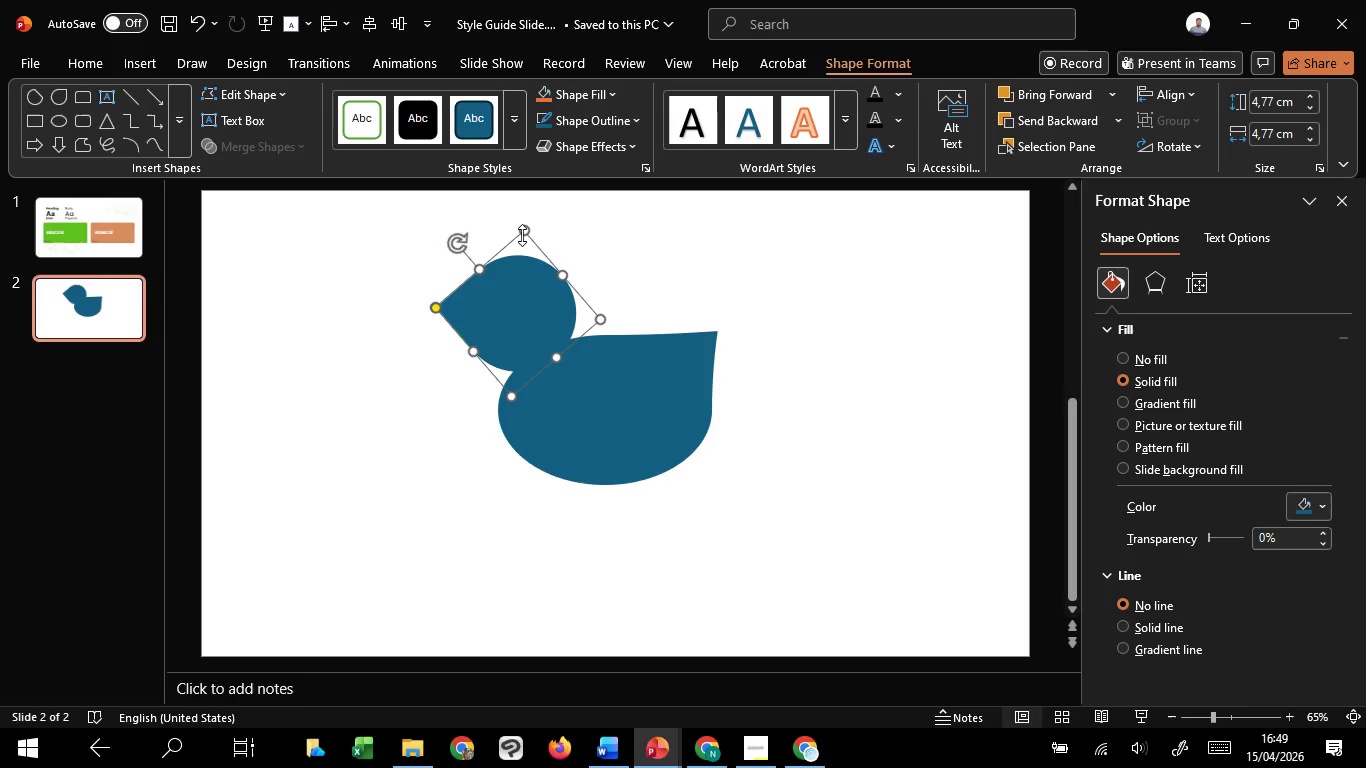 
hold_key(key=ShiftLeft, duration=0.47)
 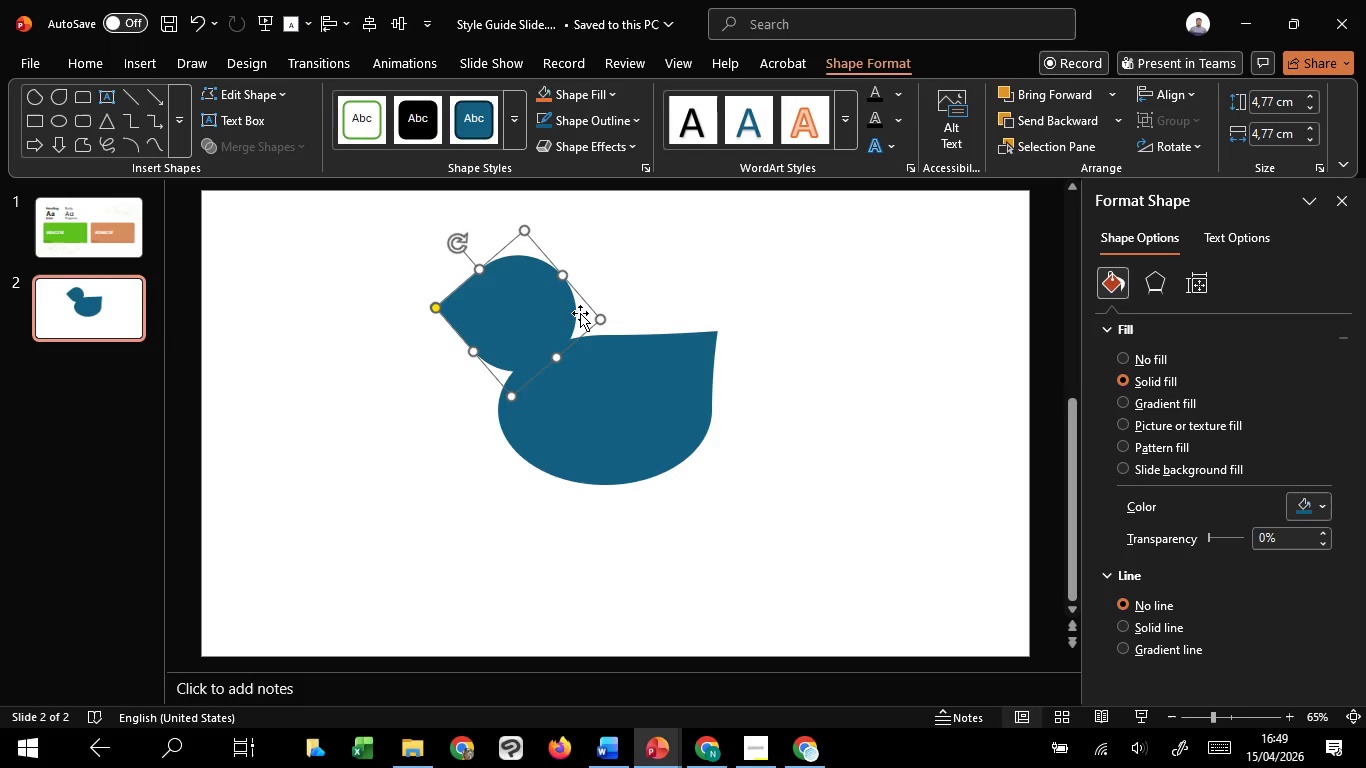 
hold_key(key=ShiftLeft, duration=1.75)
left_click([676, 416])
 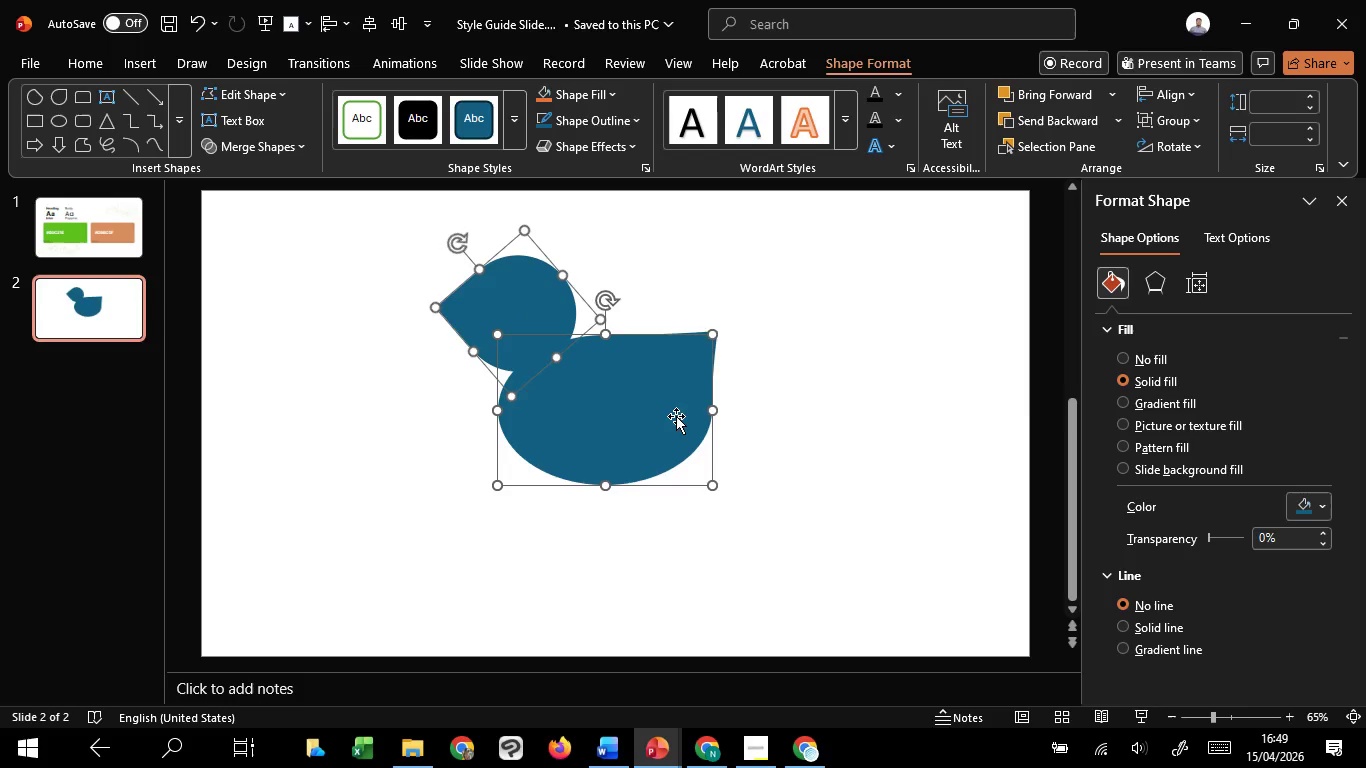 
hold_key(key=ShiftLeft, duration=0.89)
 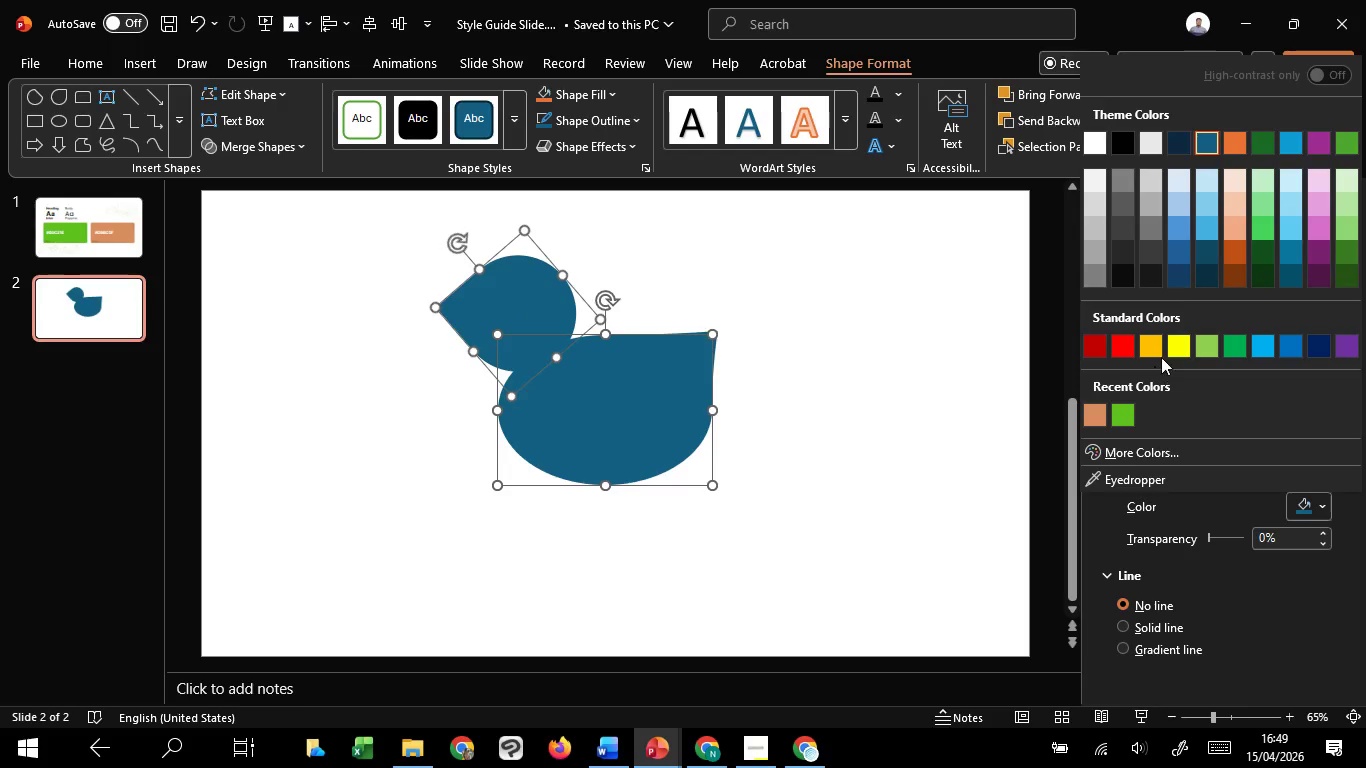 
left_click([1165, 353])
 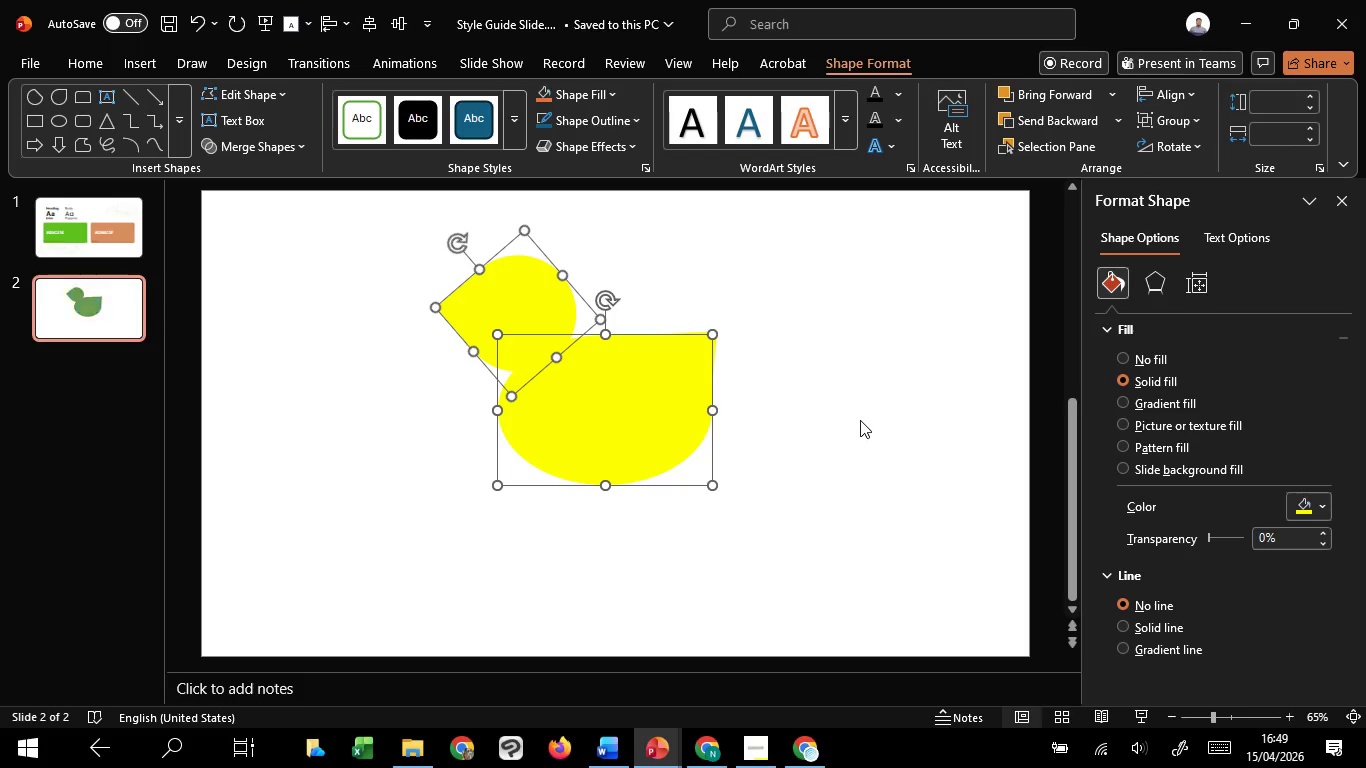 
left_click([857, 422])
 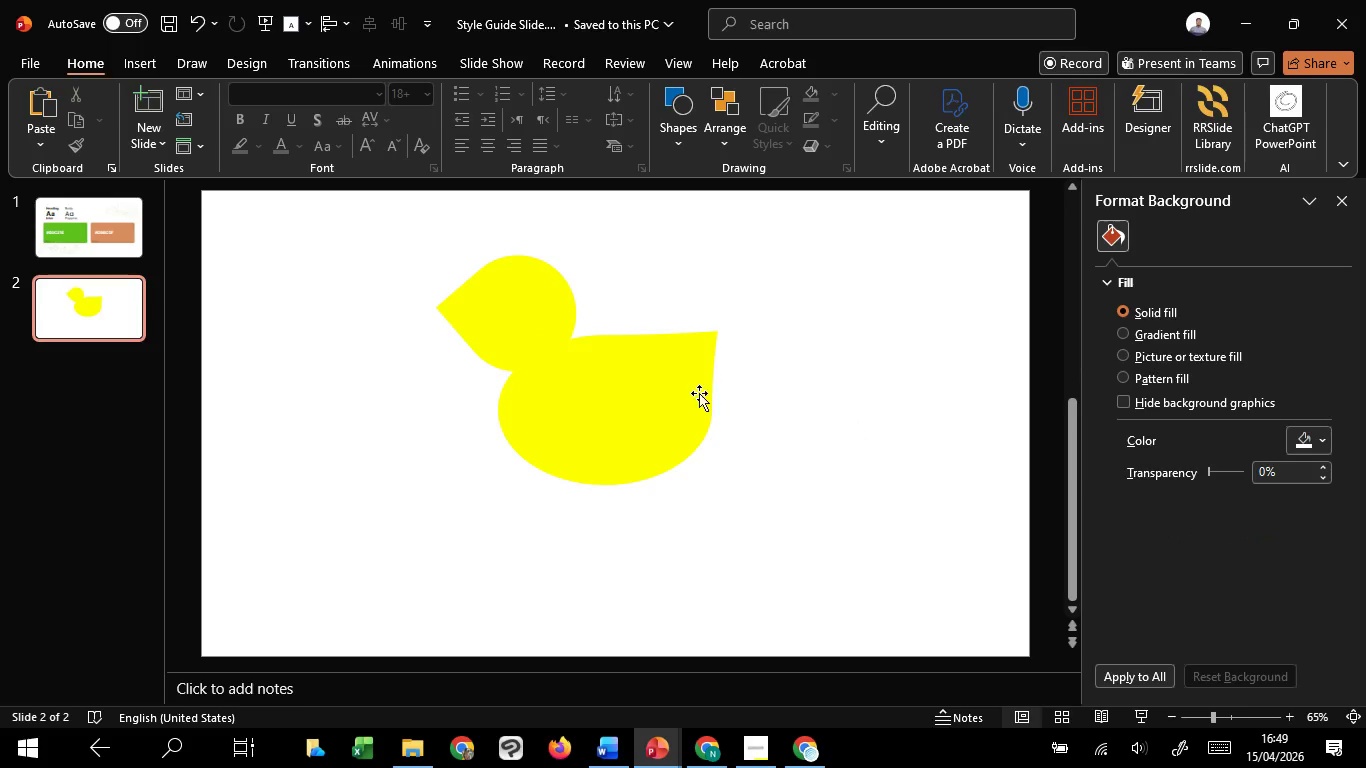 
left_click([697, 393])
 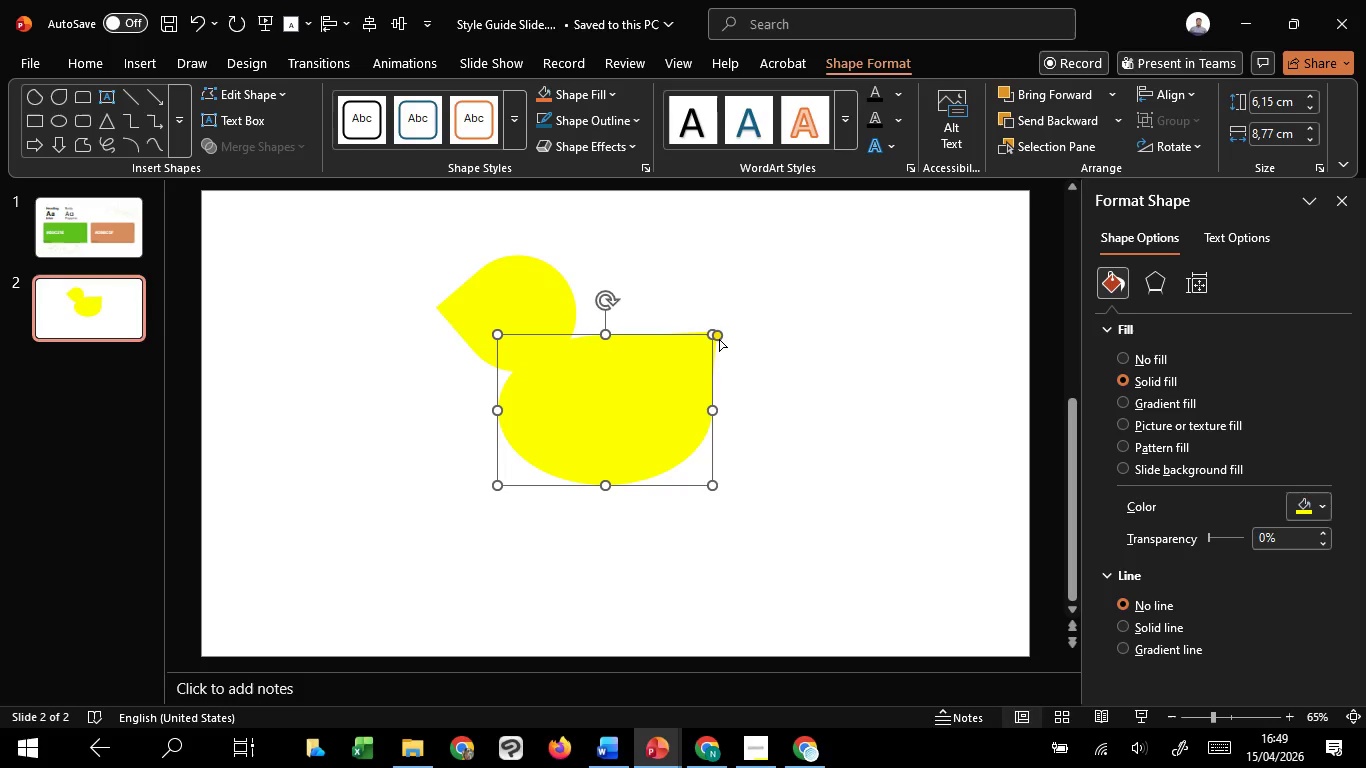 
left_click_drag(start_coordinate=[719, 339], to_coordinate=[743, 340])
 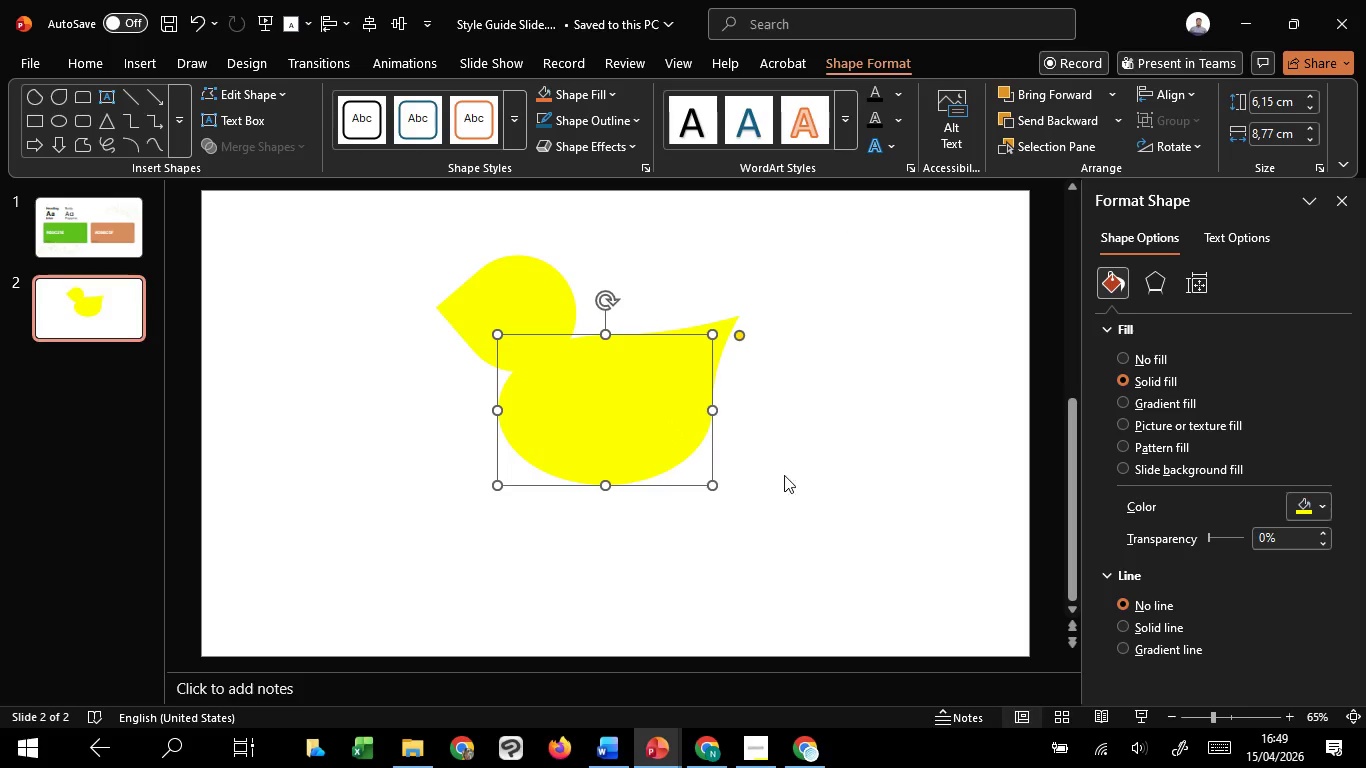 
left_click([799, 469])
 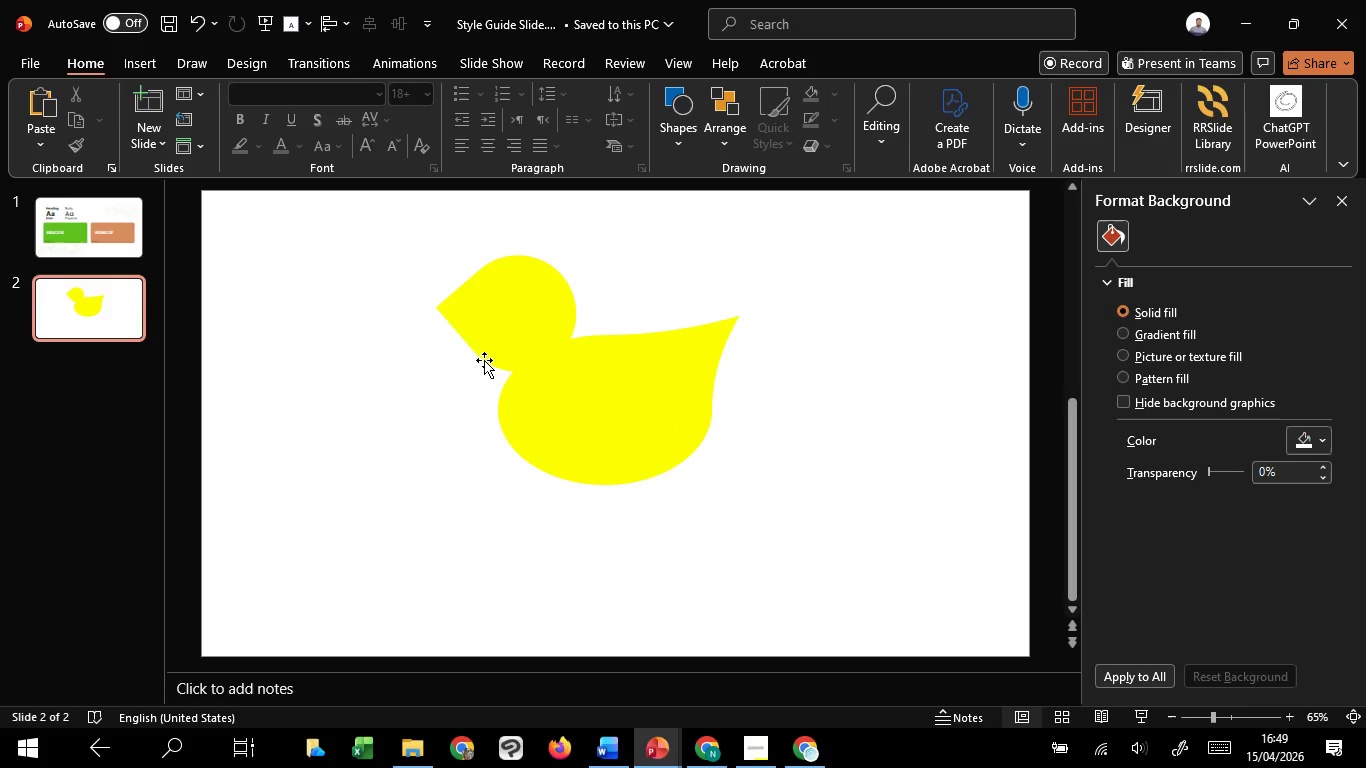 
left_click([483, 339])
 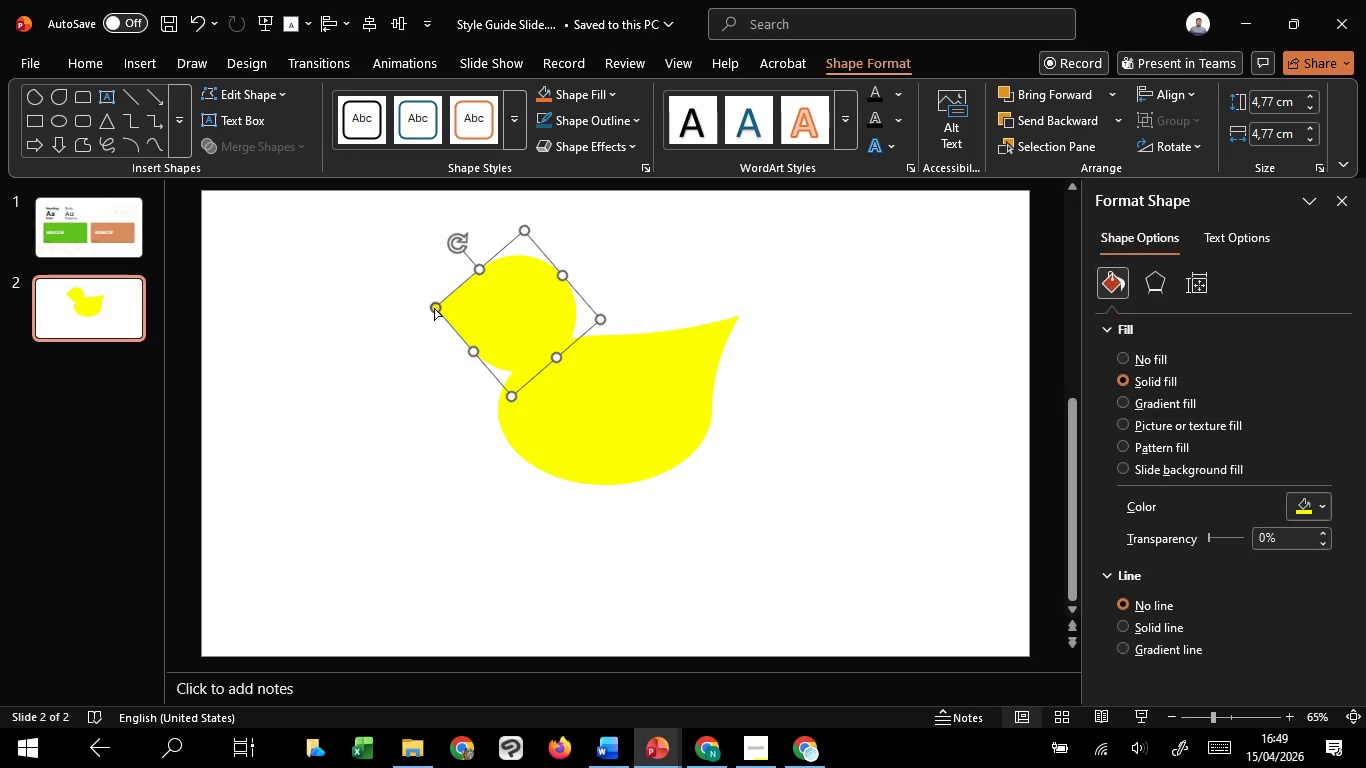 
left_click_drag(start_coordinate=[434, 308], to_coordinate=[415, 307])
 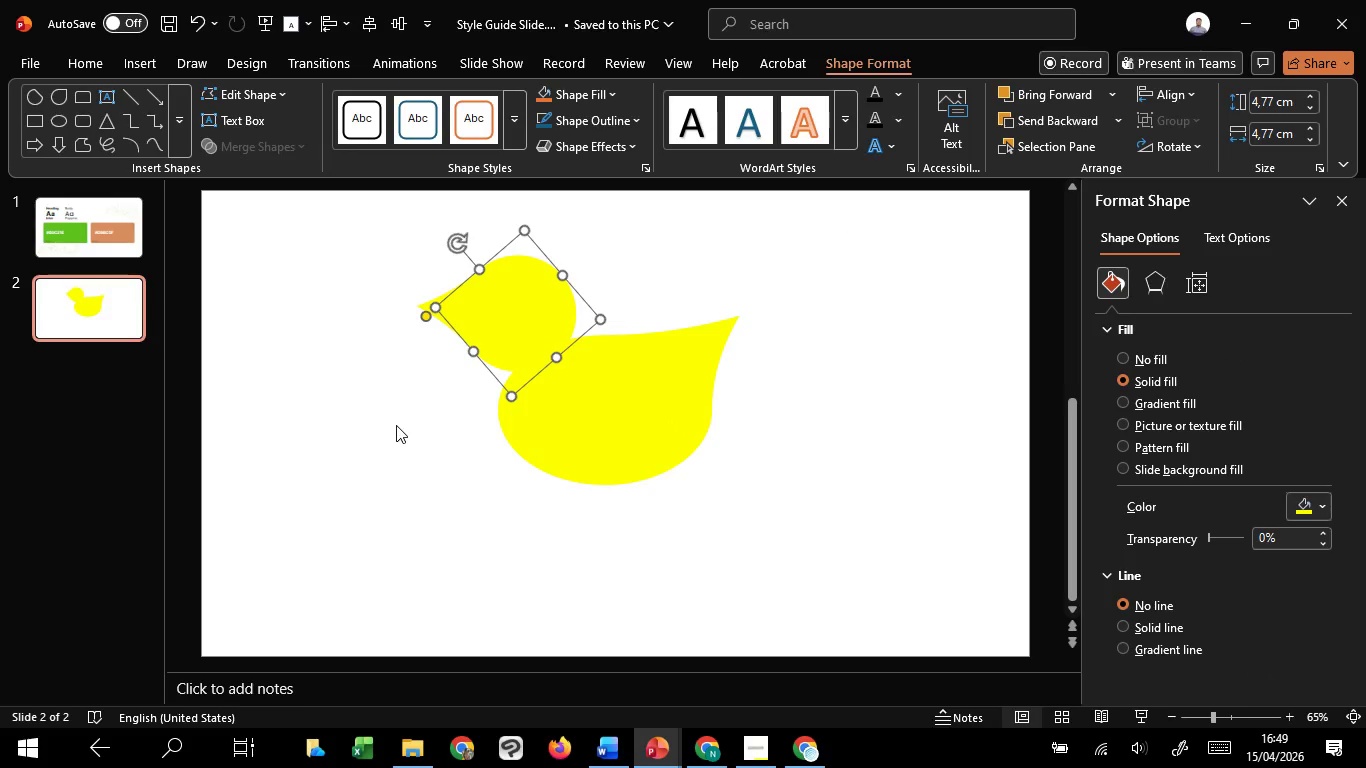 
left_click([396, 425])
 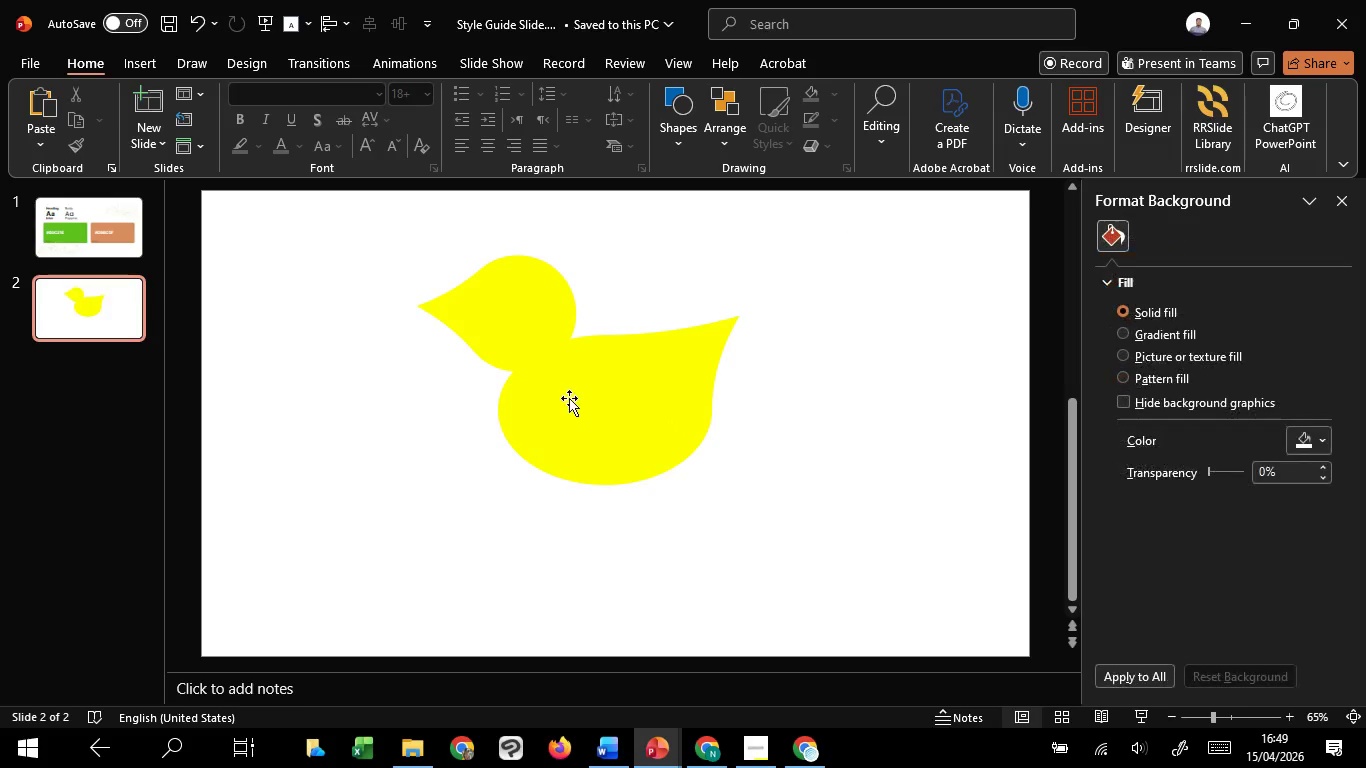 
left_click([569, 398])
 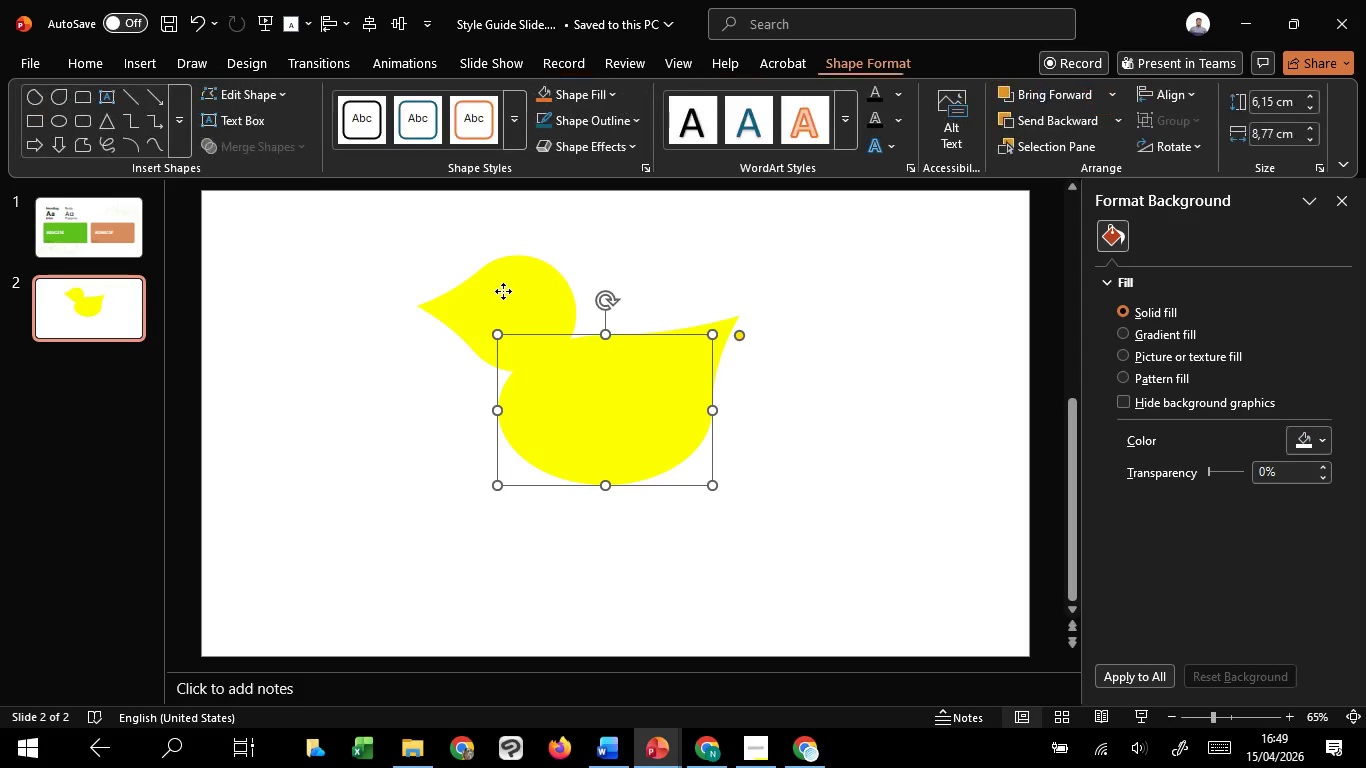 
left_click([503, 291])
 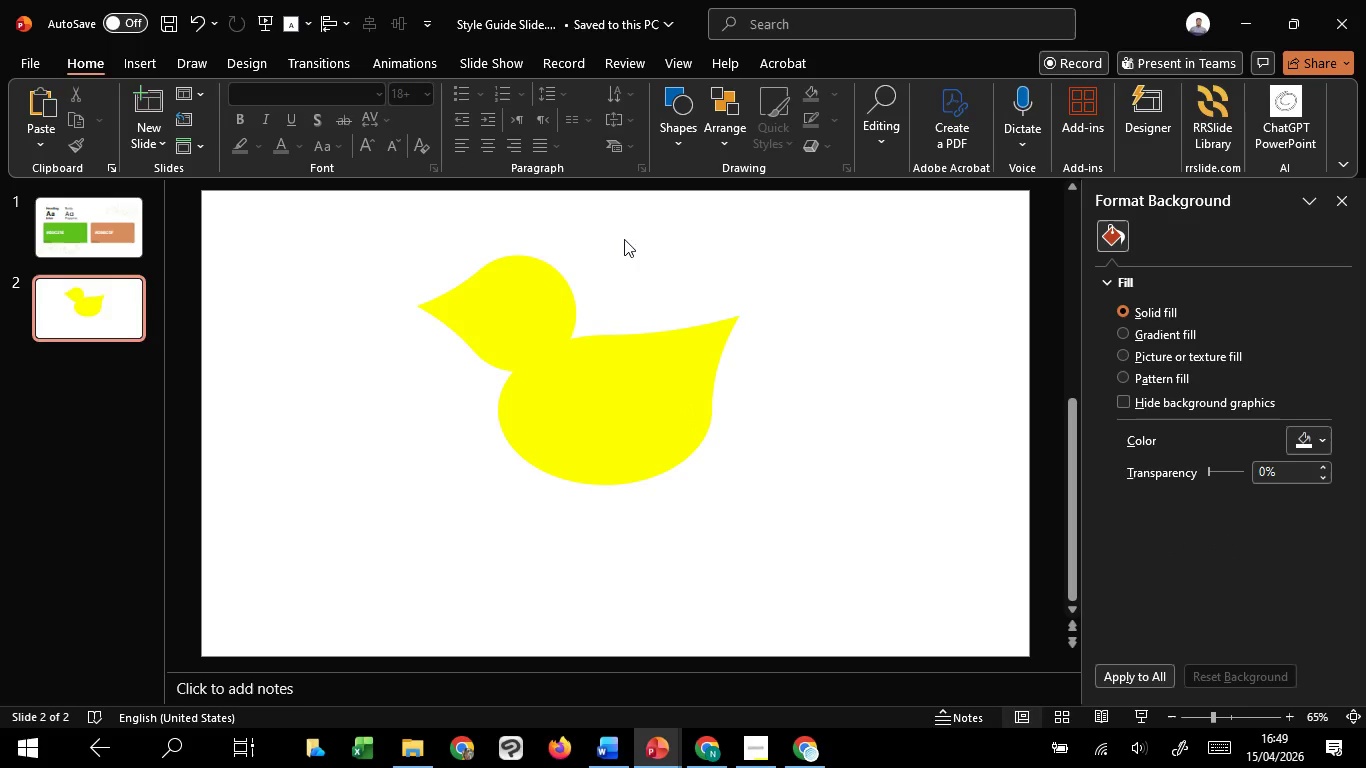 
left_click([672, 139])
 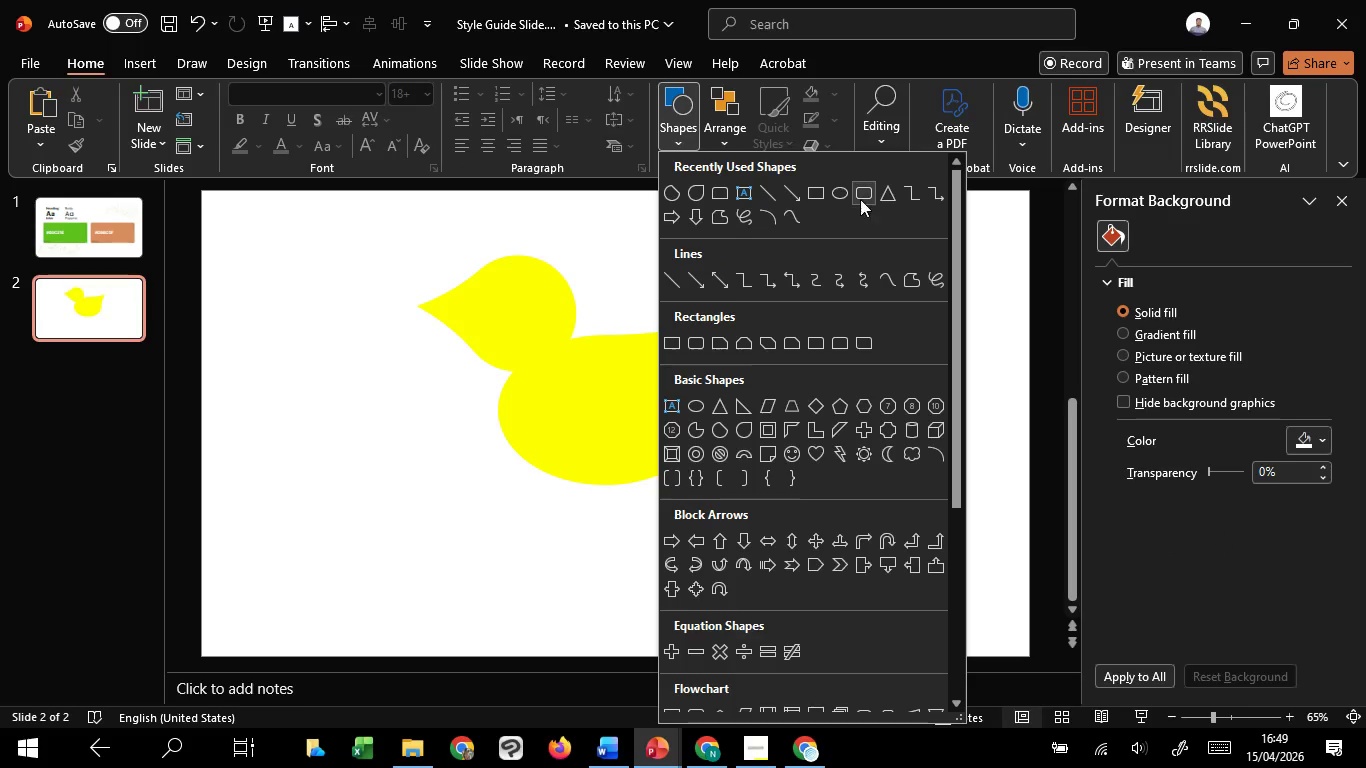 
left_click([843, 192])
 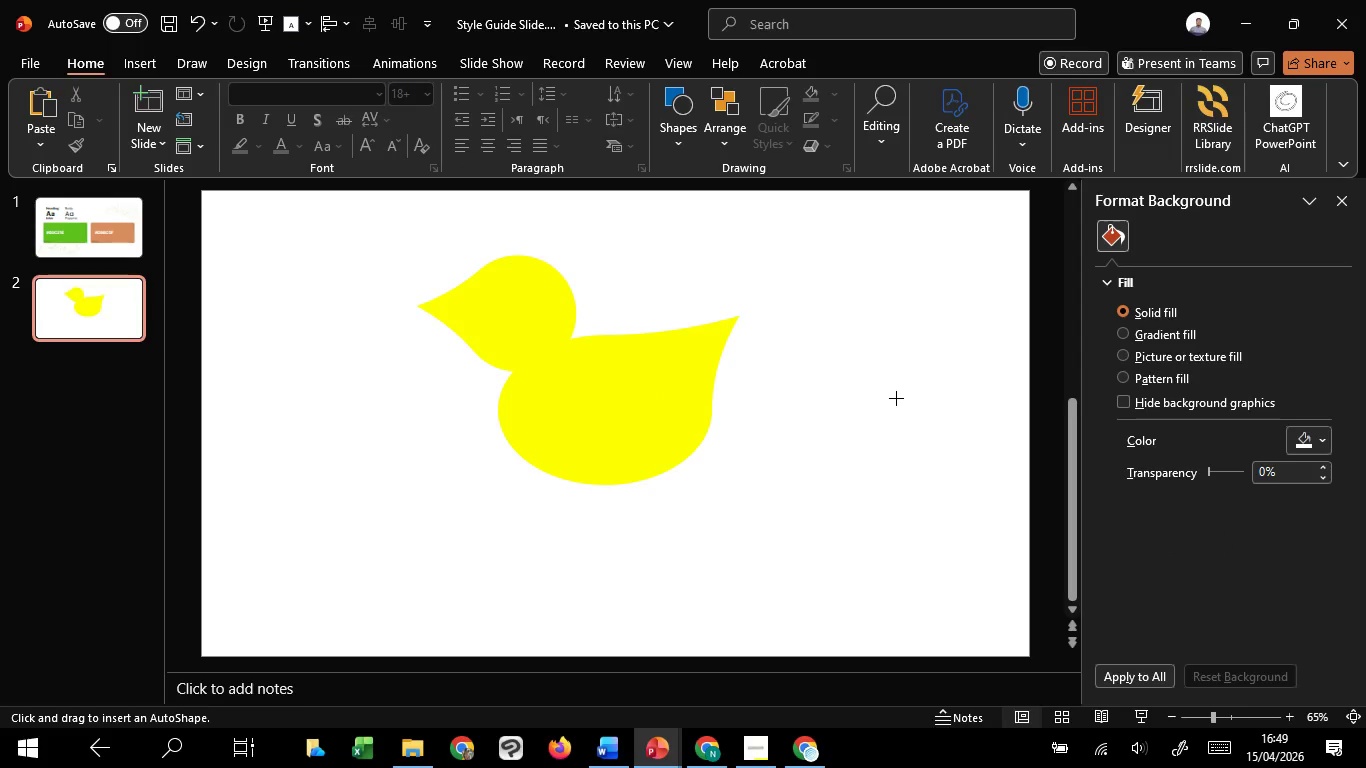 
hold_key(key=ShiftLeft, duration=1.12)
hold_key(key=ControlLeft, duration=1.08)
left_click_drag(start_coordinate=[896, 398], to_coordinate=[860, 420])
 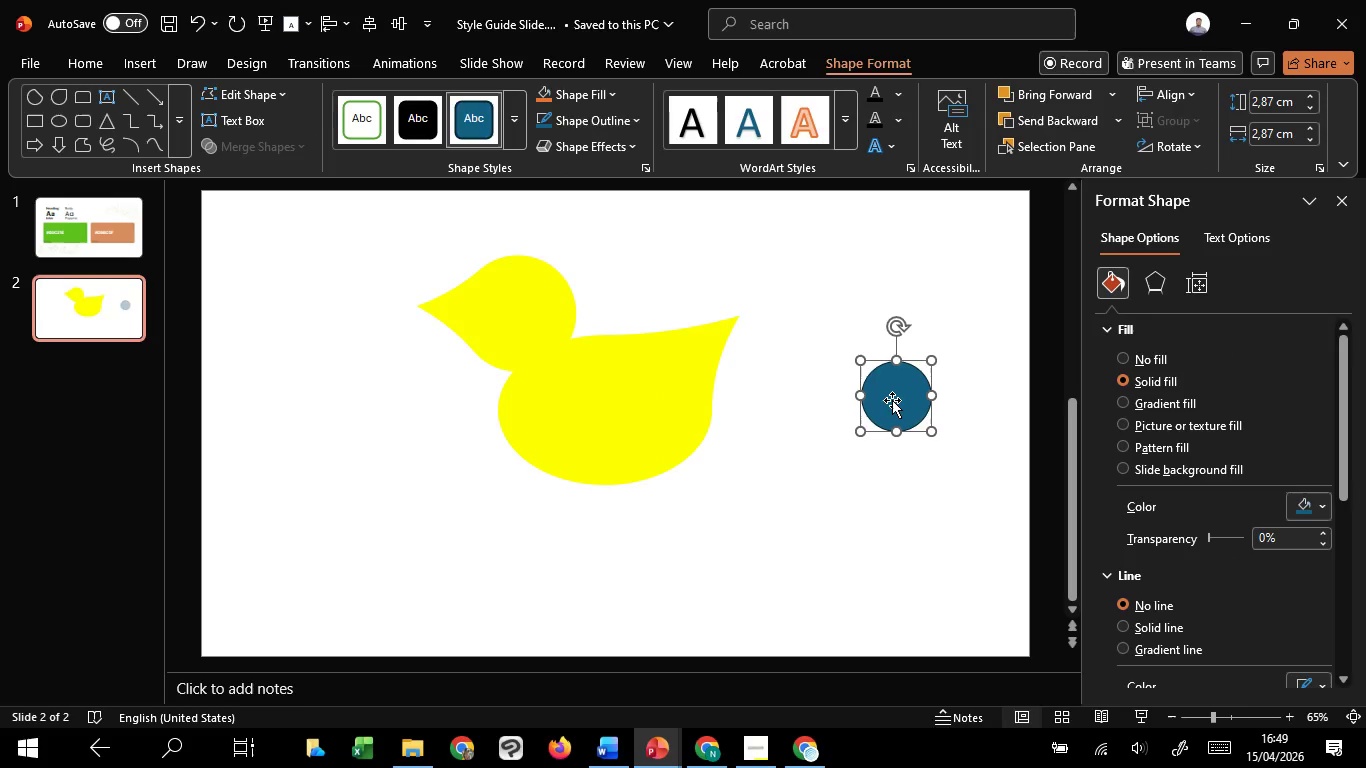 
left_click_drag(start_coordinate=[892, 400], to_coordinate=[499, 316])
 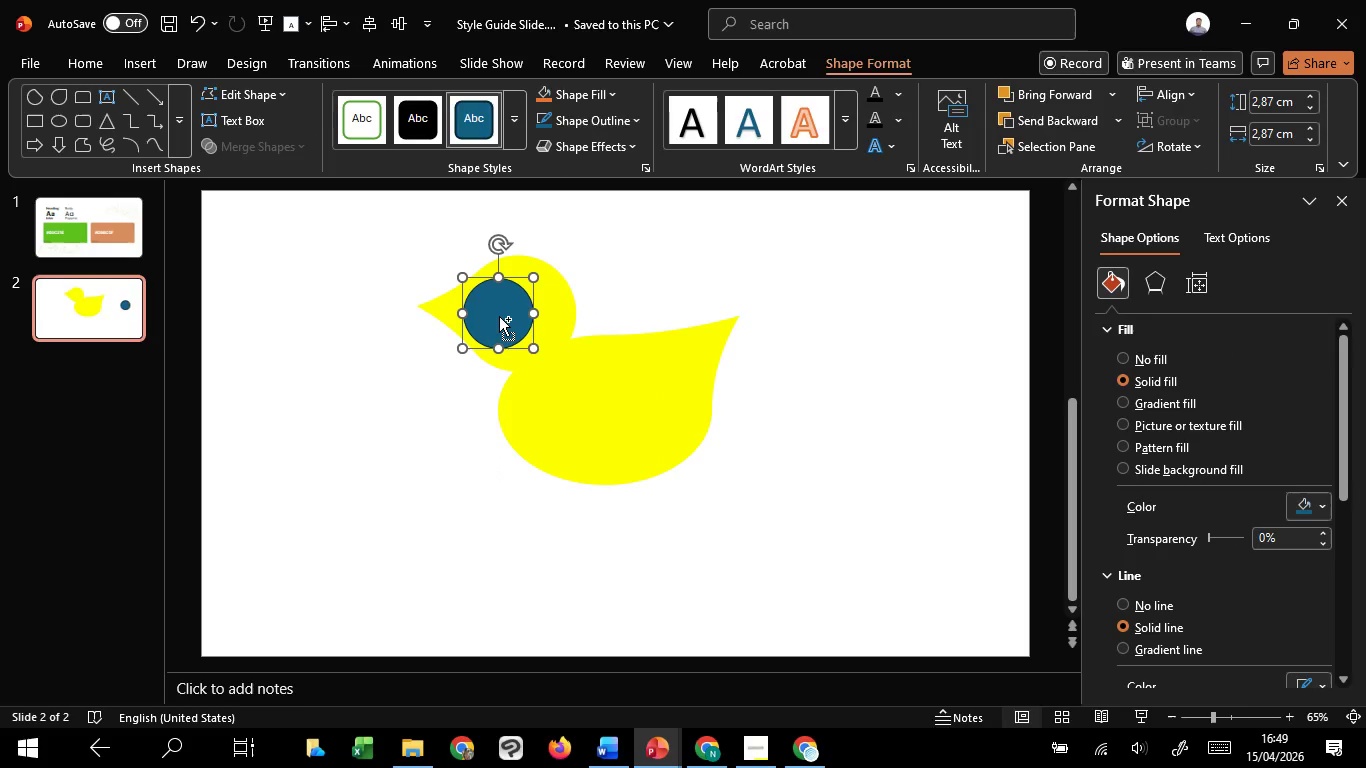 
hold_key(key=ControlLeft, duration=2.64)
 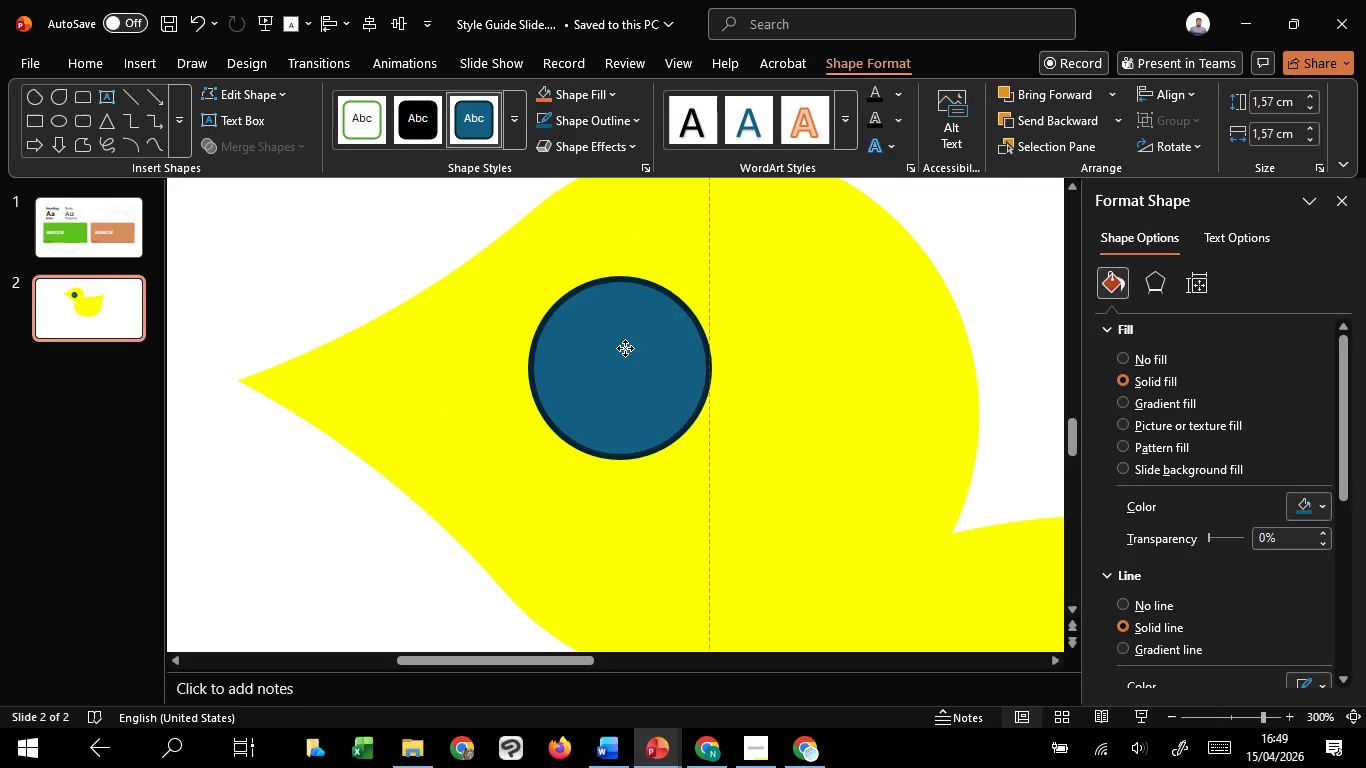 
hold_key(key=ShiftLeft, duration=1.51)
 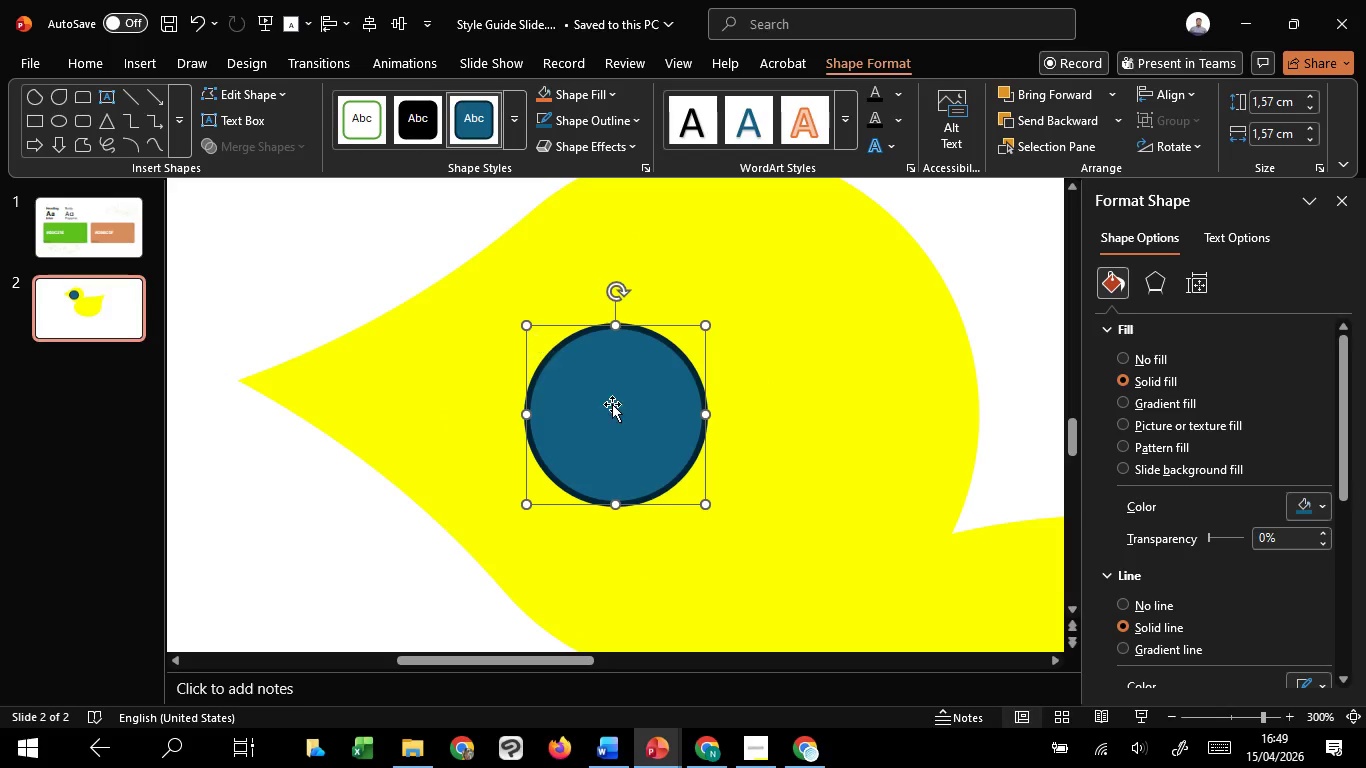 
scroll: coordinate [499, 316], scroll_direction: up, amount: 7.0
 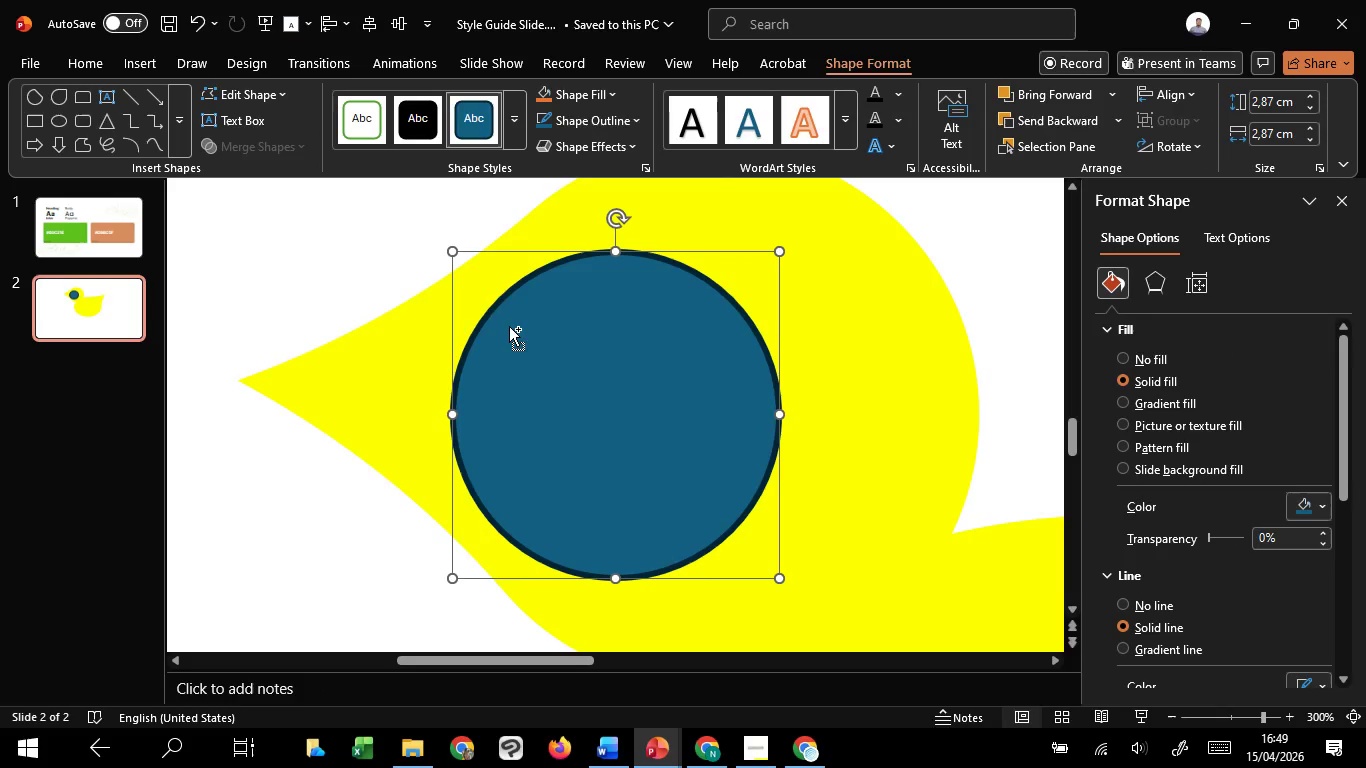 
left_click_drag(start_coordinate=[455, 254], to_coordinate=[528, 333])
 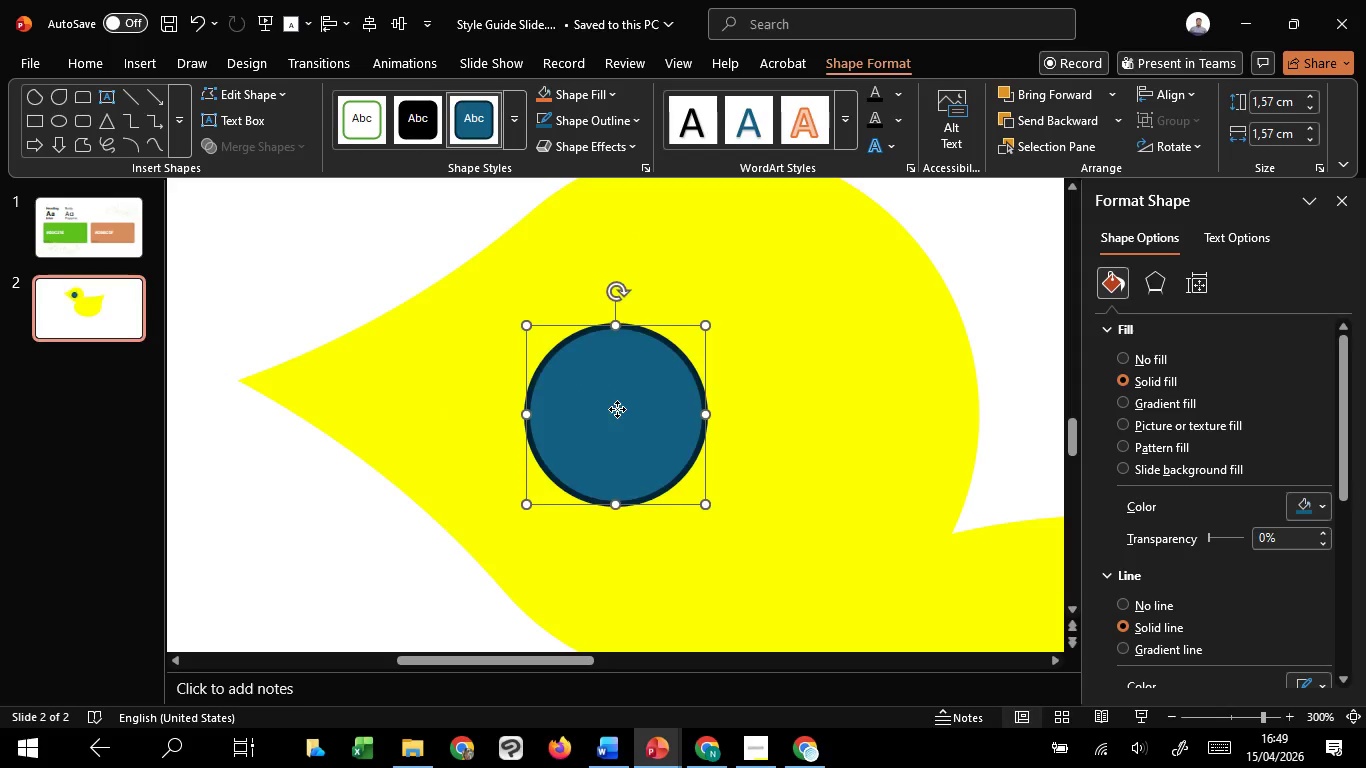 
hold_key(key=ShiftLeft, duration=0.45)
 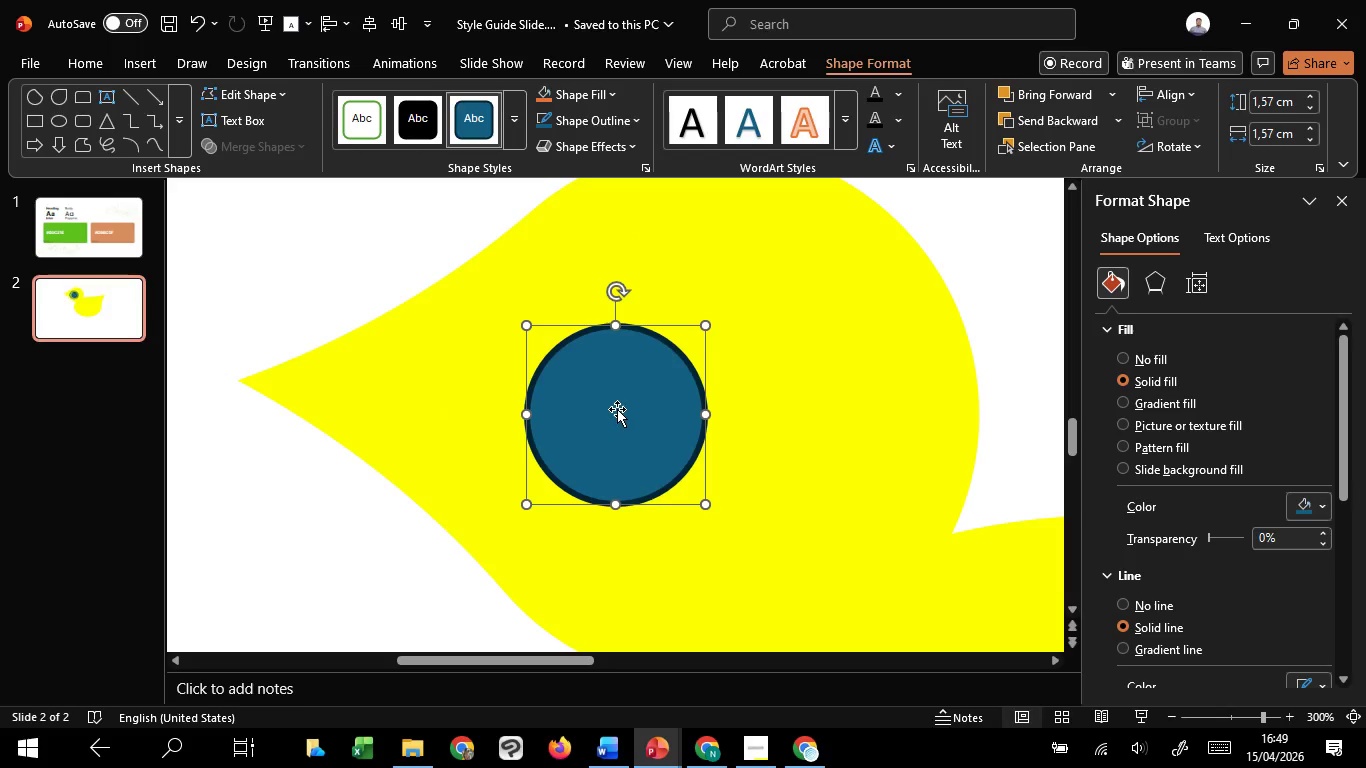 
left_click_drag(start_coordinate=[617, 409], to_coordinate=[623, 319])
 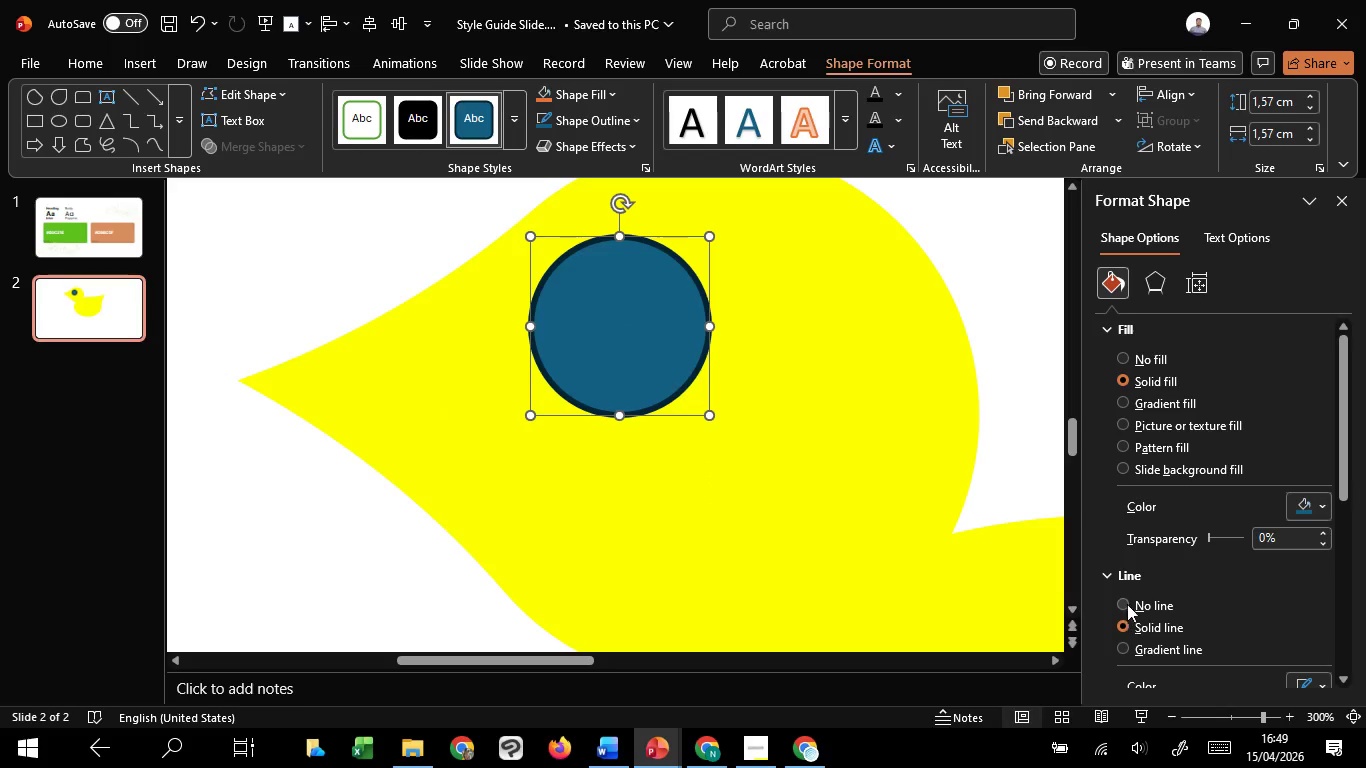 
left_click([1126, 601])
 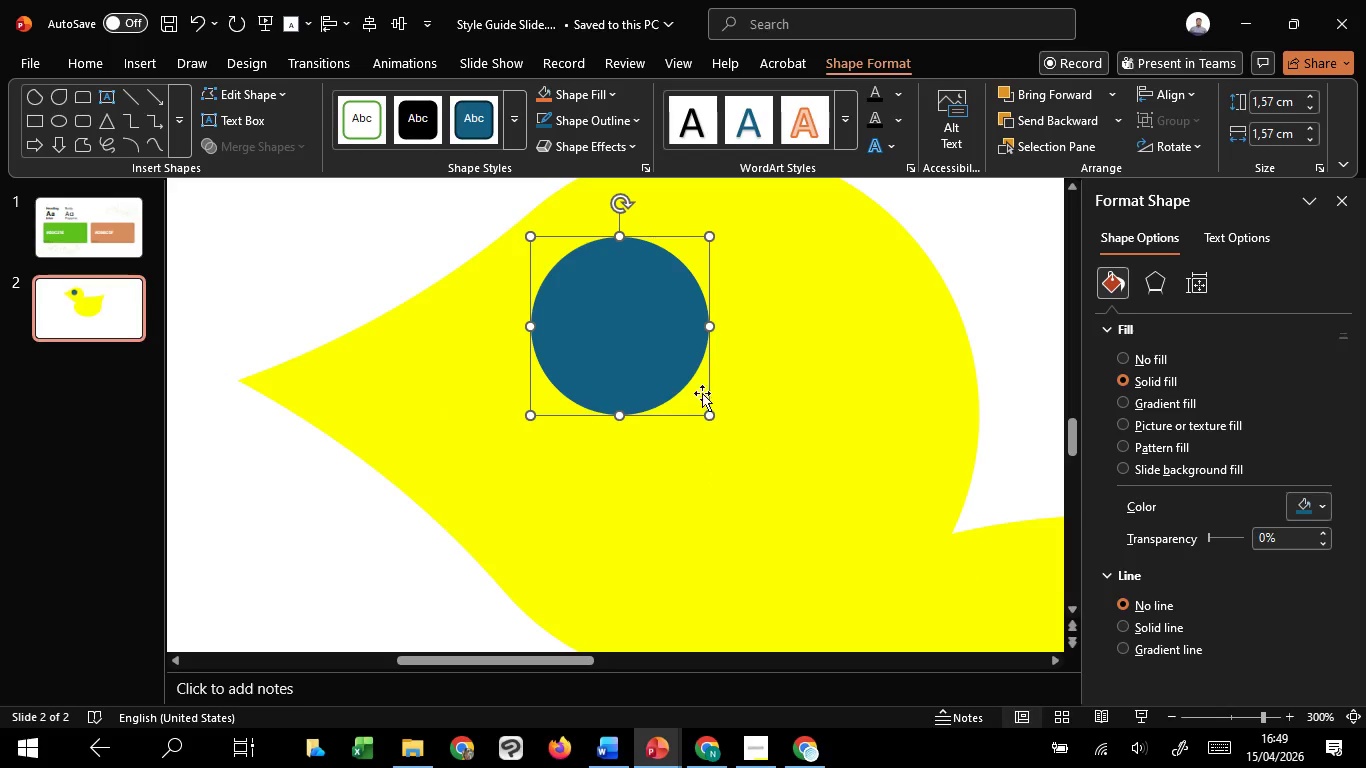 
hold_key(key=ControlLeft, duration=1.42)
 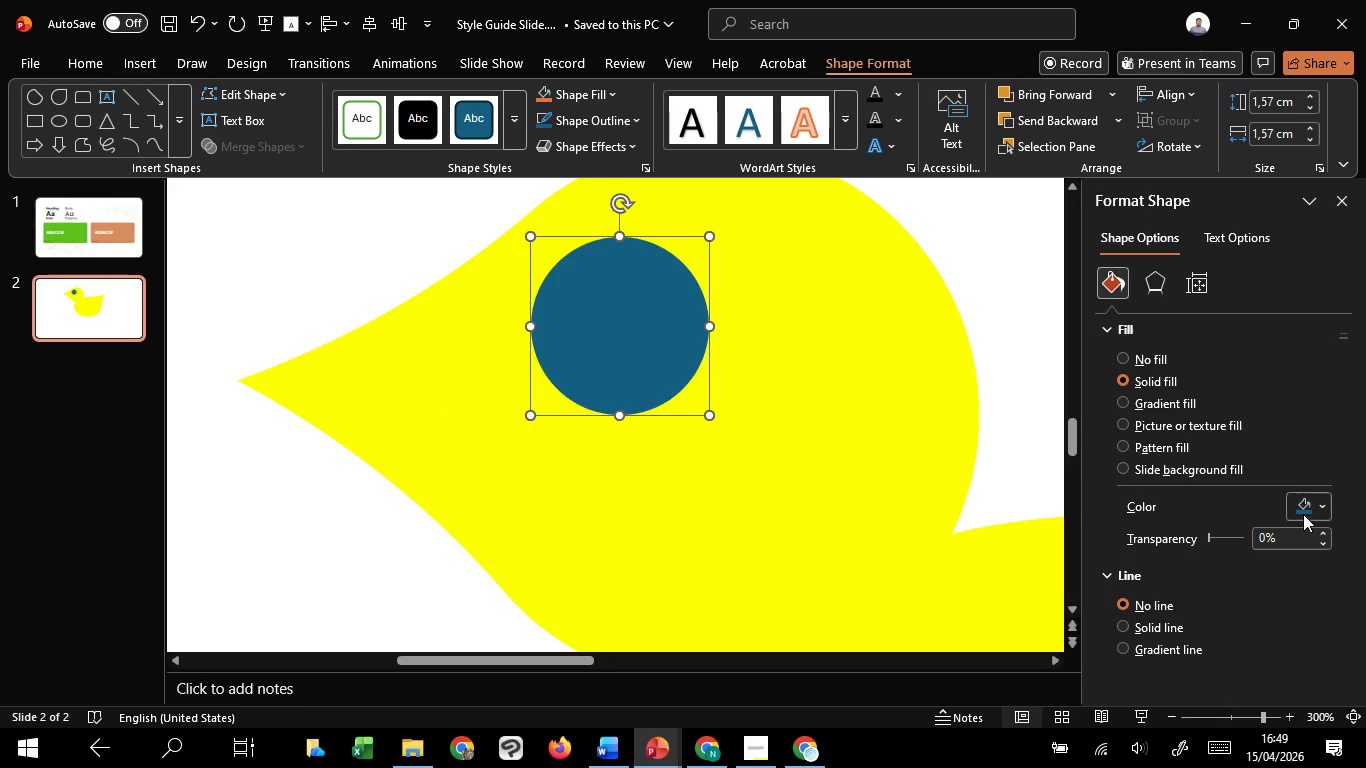 
left_click([1303, 514])
 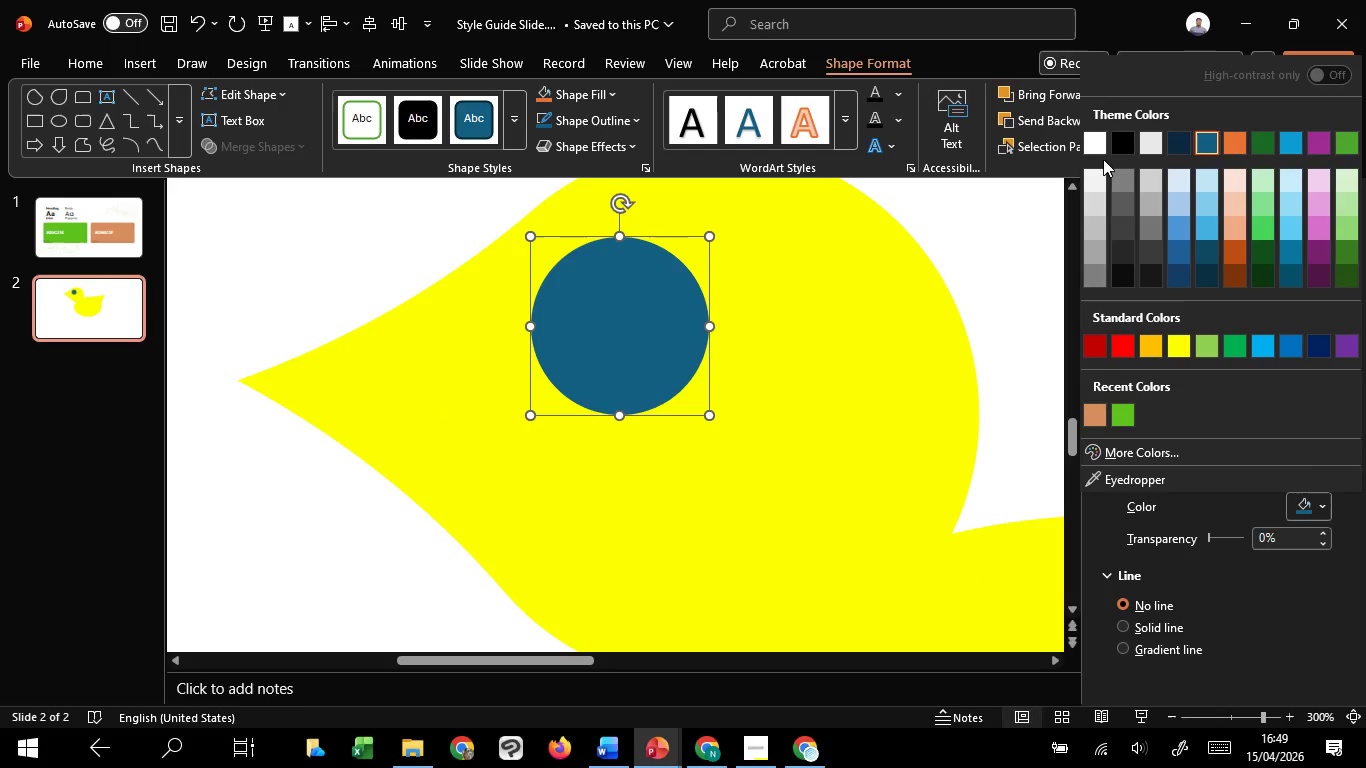 
left_click([1101, 143])
 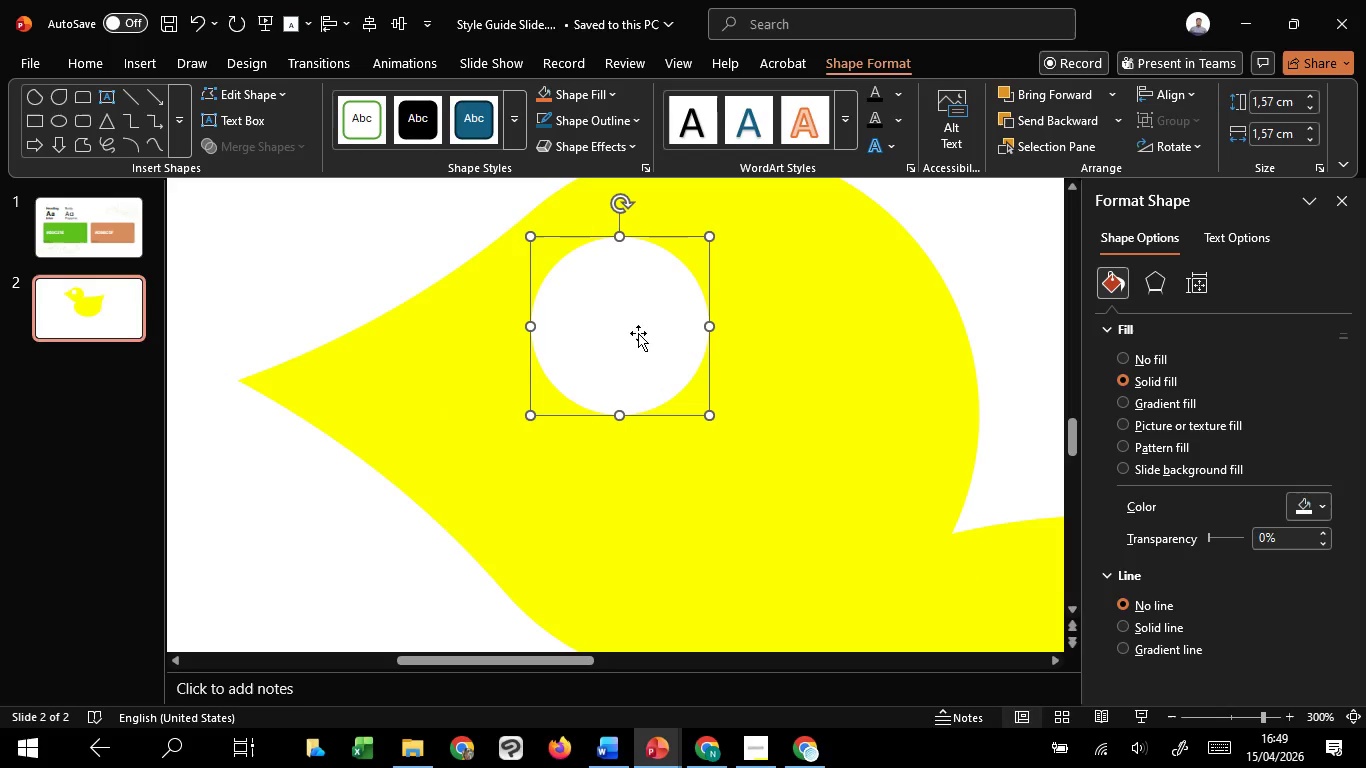 
hold_key(key=ControlLeft, duration=1.48)
hold_key(key=ShiftLeft, duration=1.14)
left_click_drag(start_coordinate=[638, 333], to_coordinate=[851, 363])
 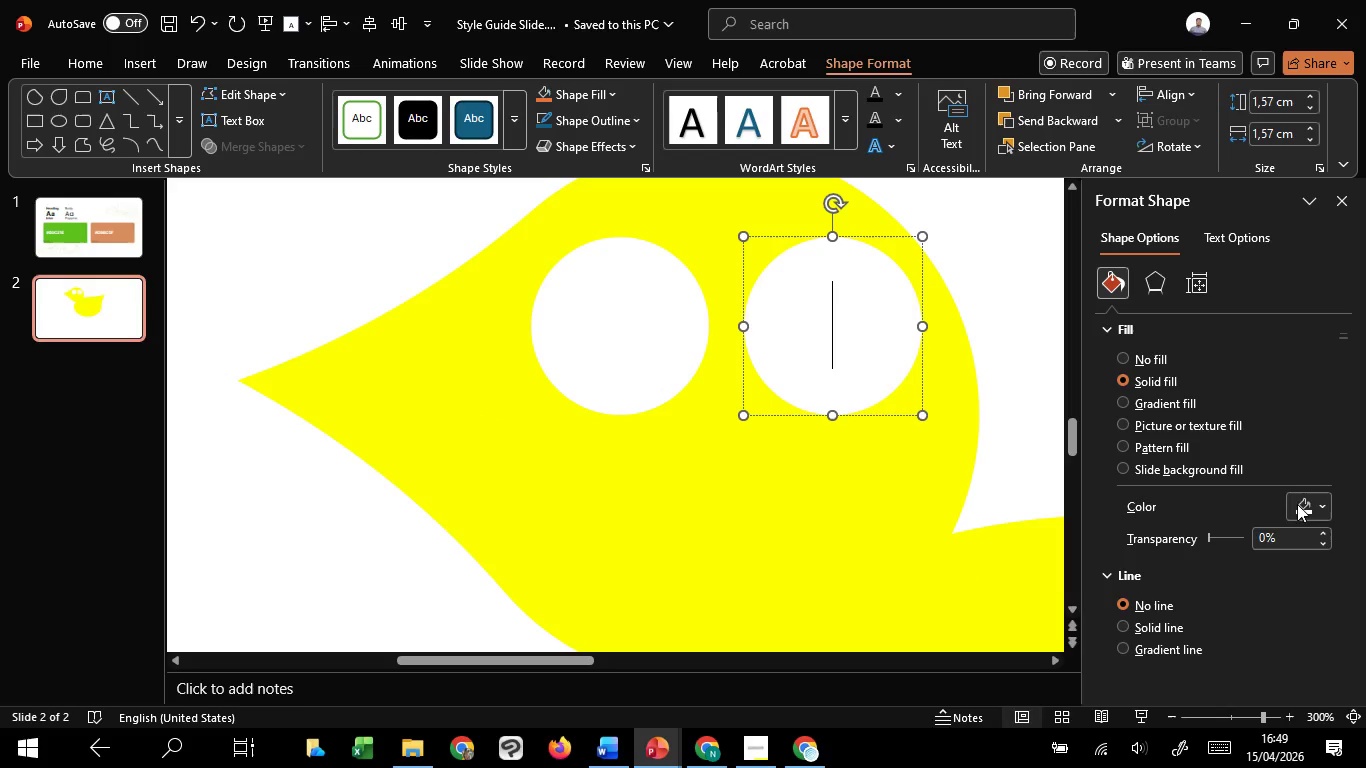 
left_click([1305, 510])
 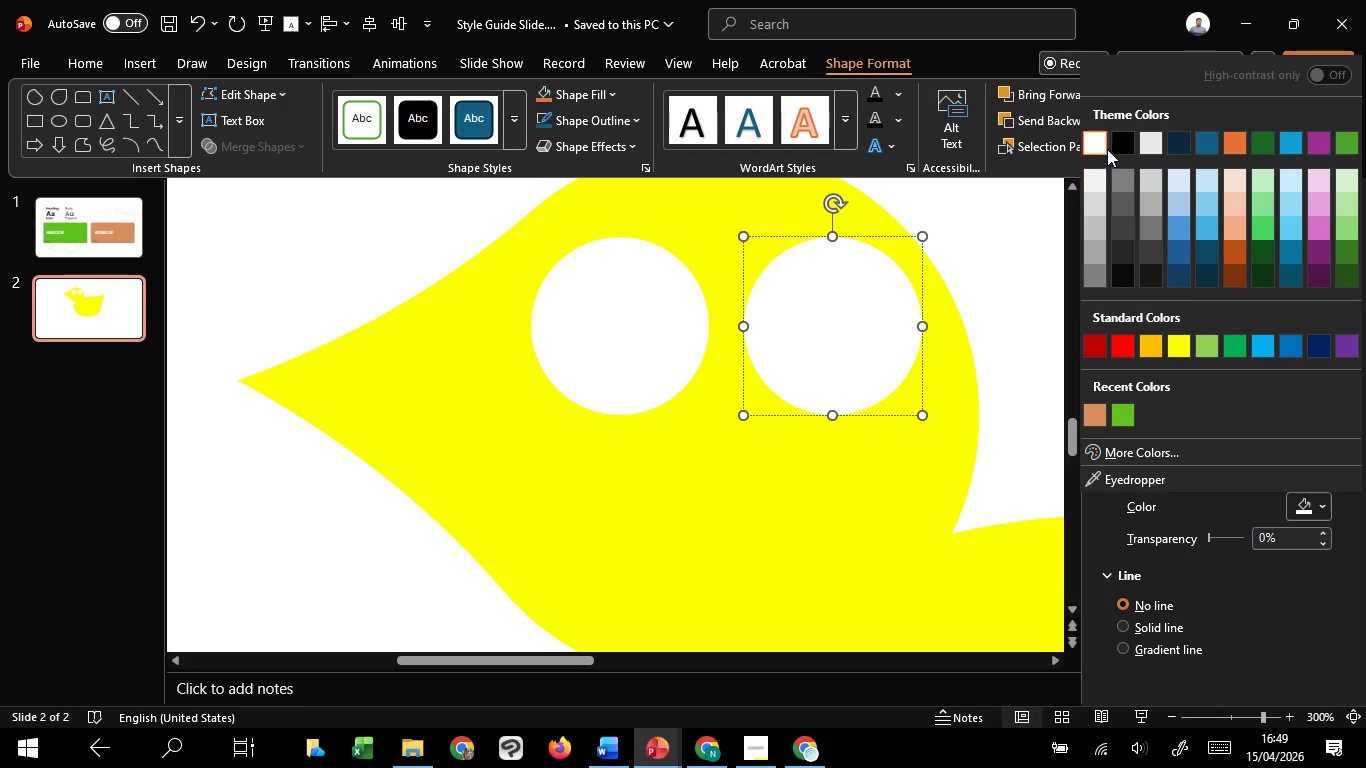 
left_click([1120, 149])
 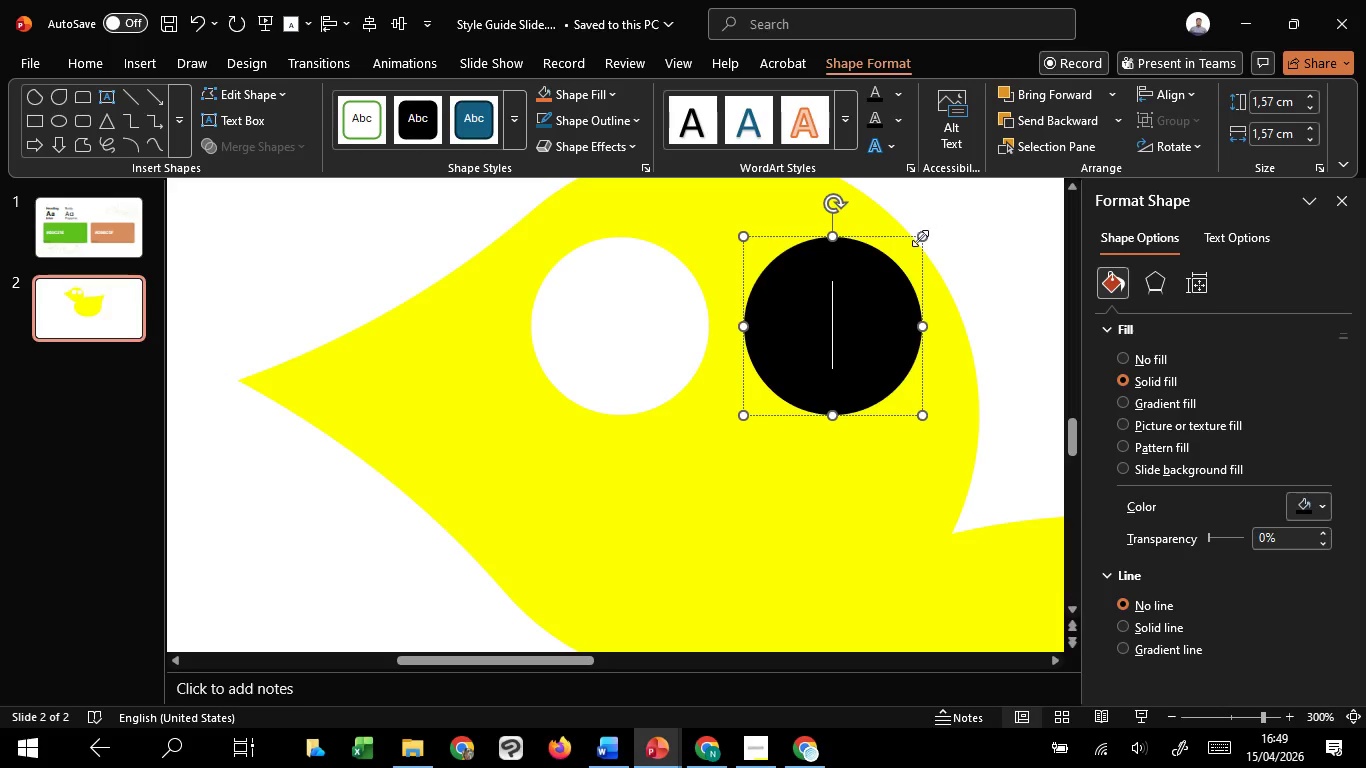 
hold_key(key=ControlLeft, duration=1.39)
hold_key(key=ShiftLeft, duration=1.19)
left_click_drag(start_coordinate=[920, 240], to_coordinate=[880, 273])
 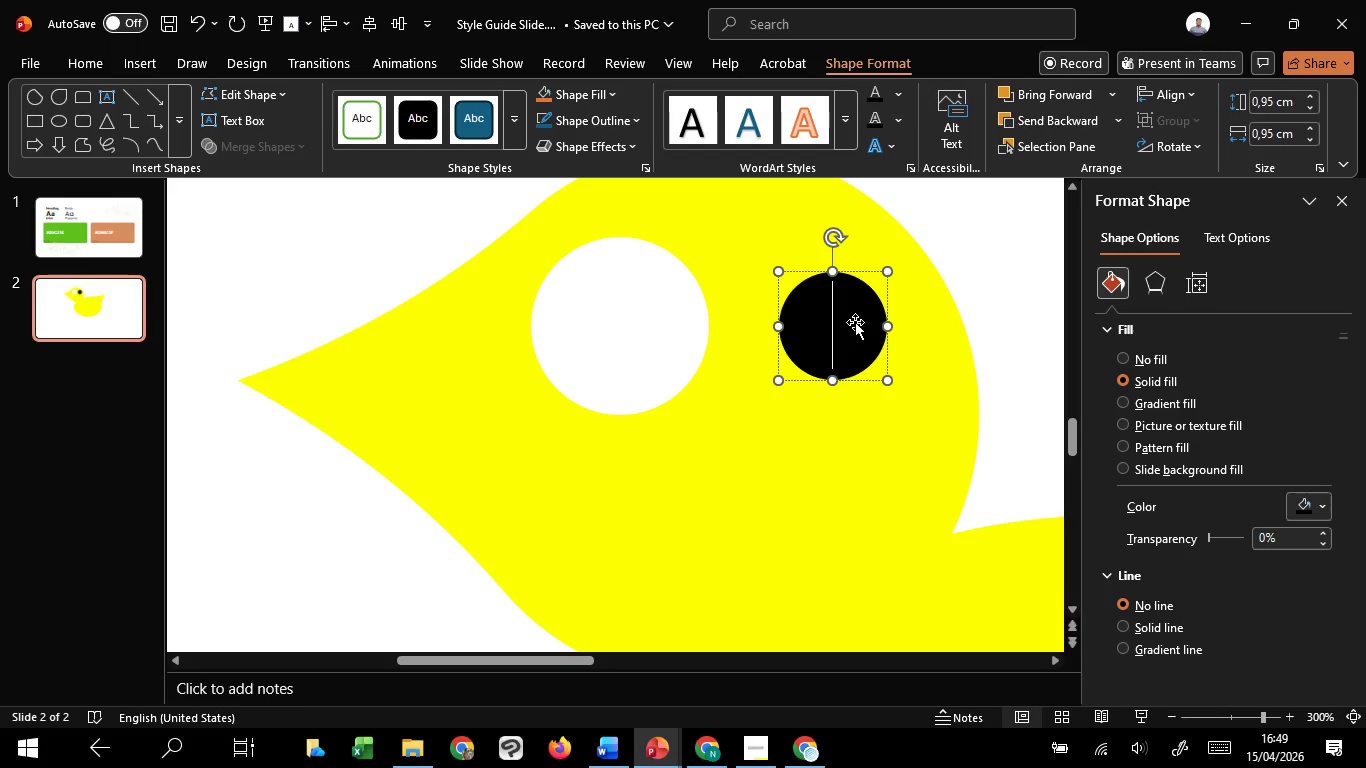 
left_click_drag(start_coordinate=[855, 322], to_coordinate=[620, 344])
 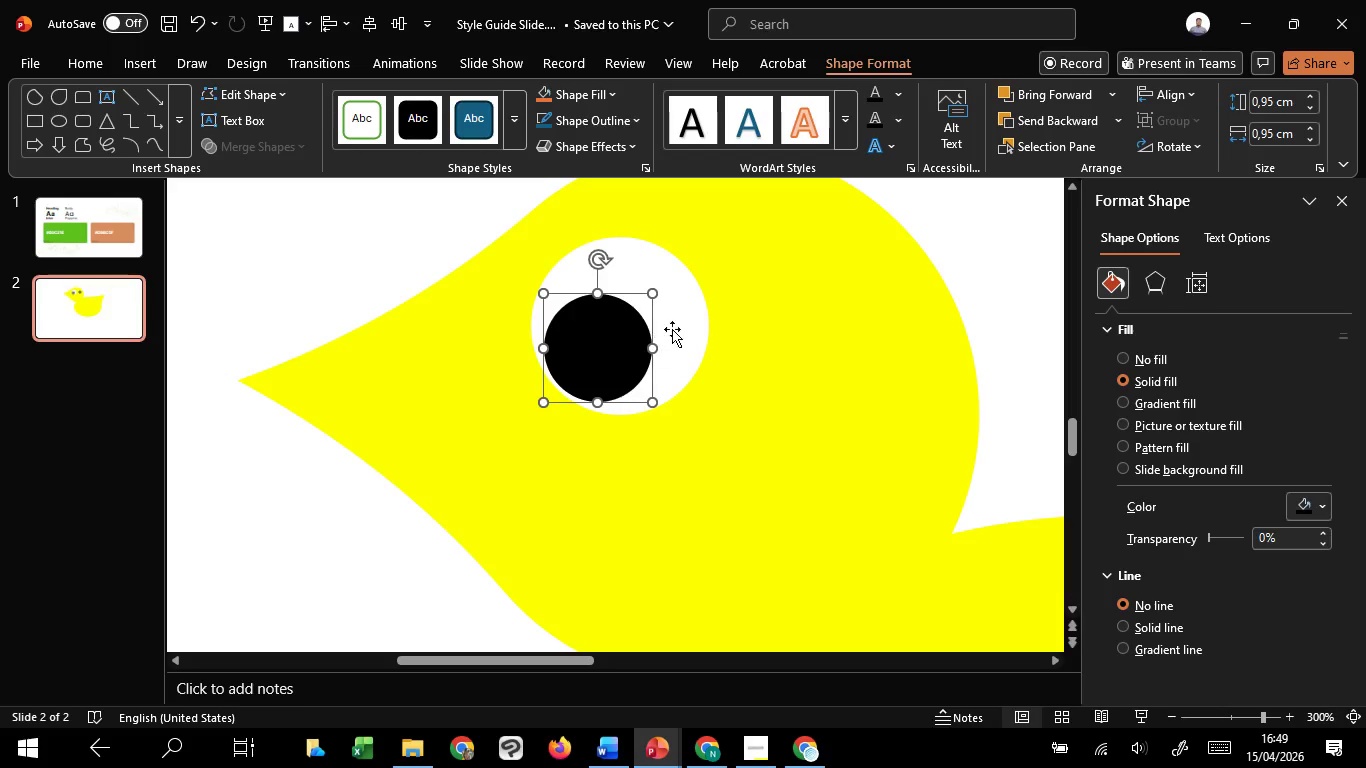 
hold_key(key=ShiftLeft, duration=0.53)
left_click([679, 326])
 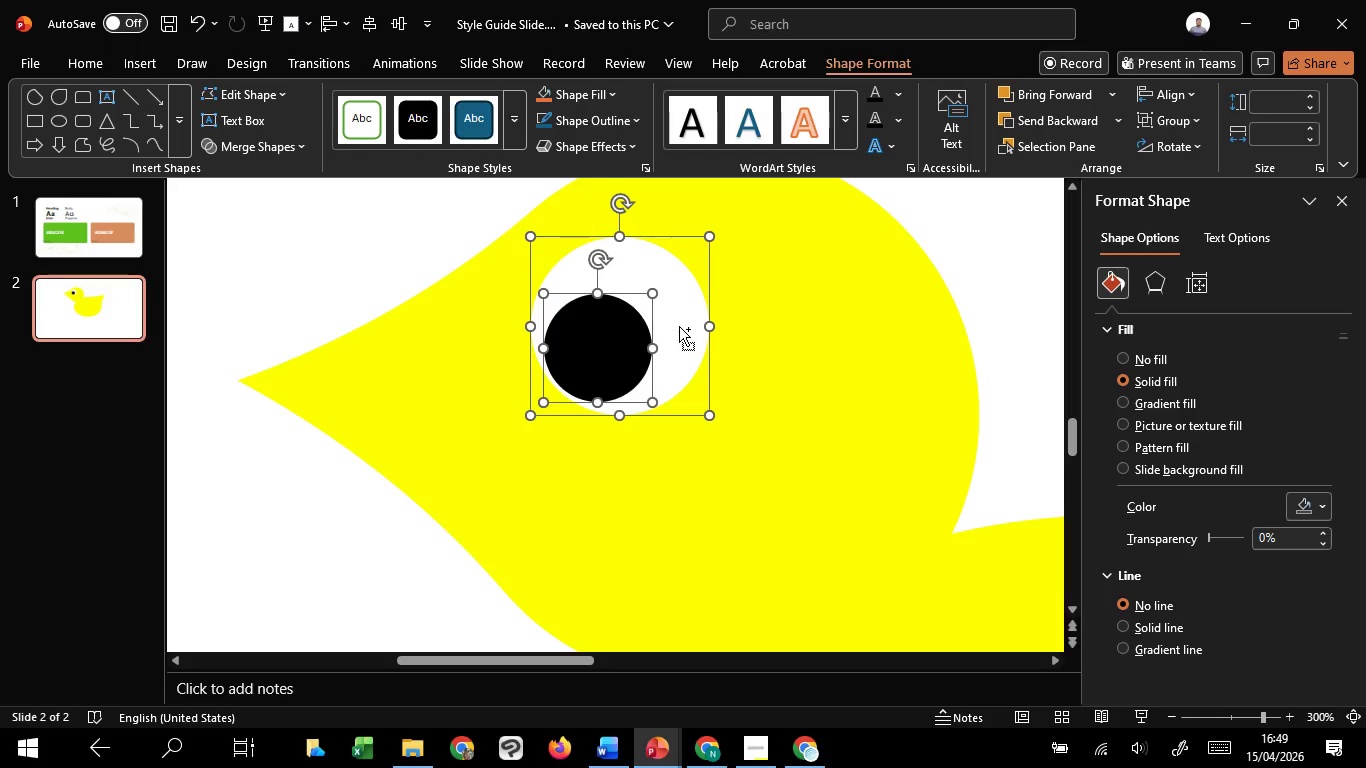 
key(Control+G)
 